 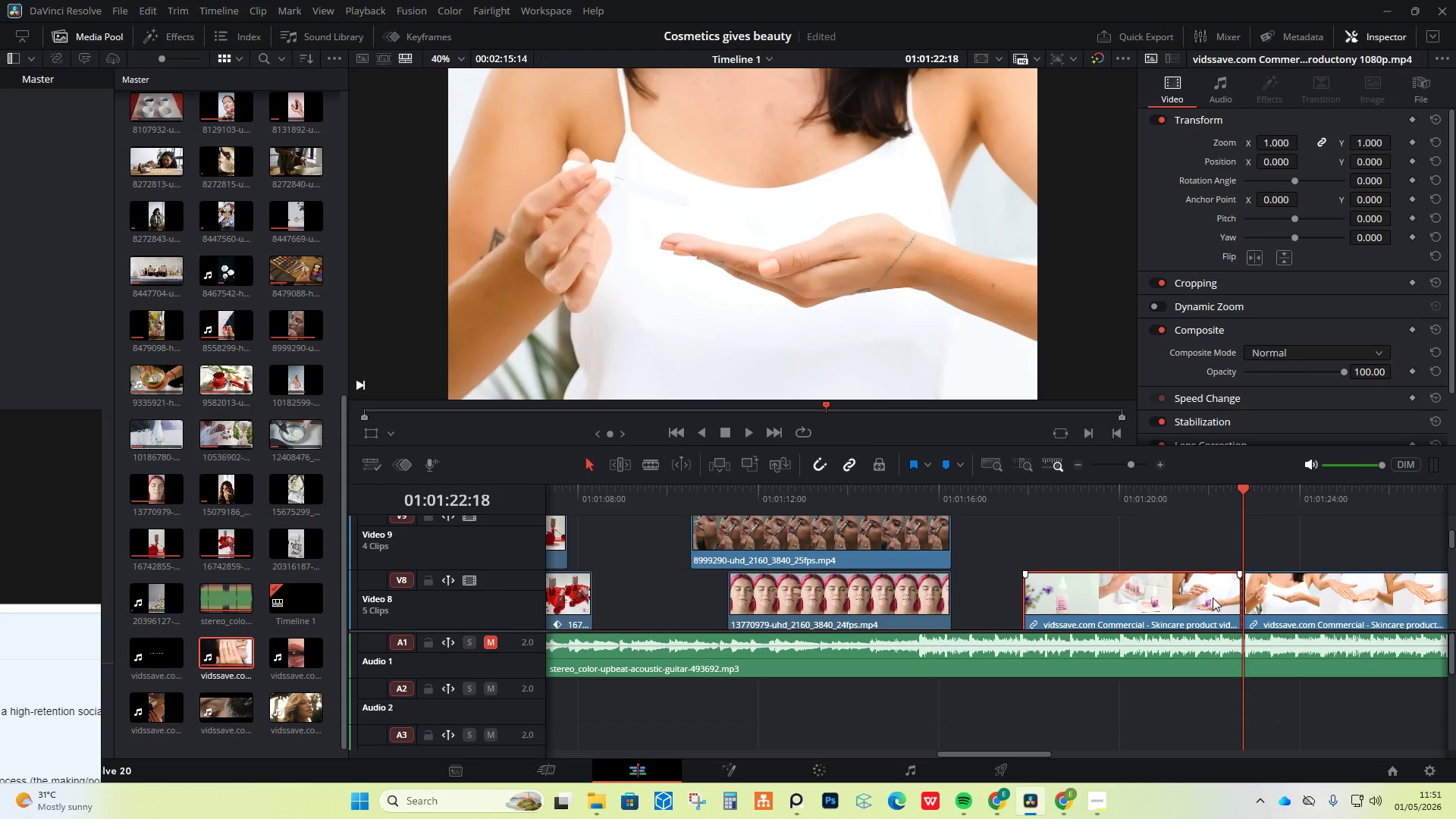 
right_click([1208, 596])
 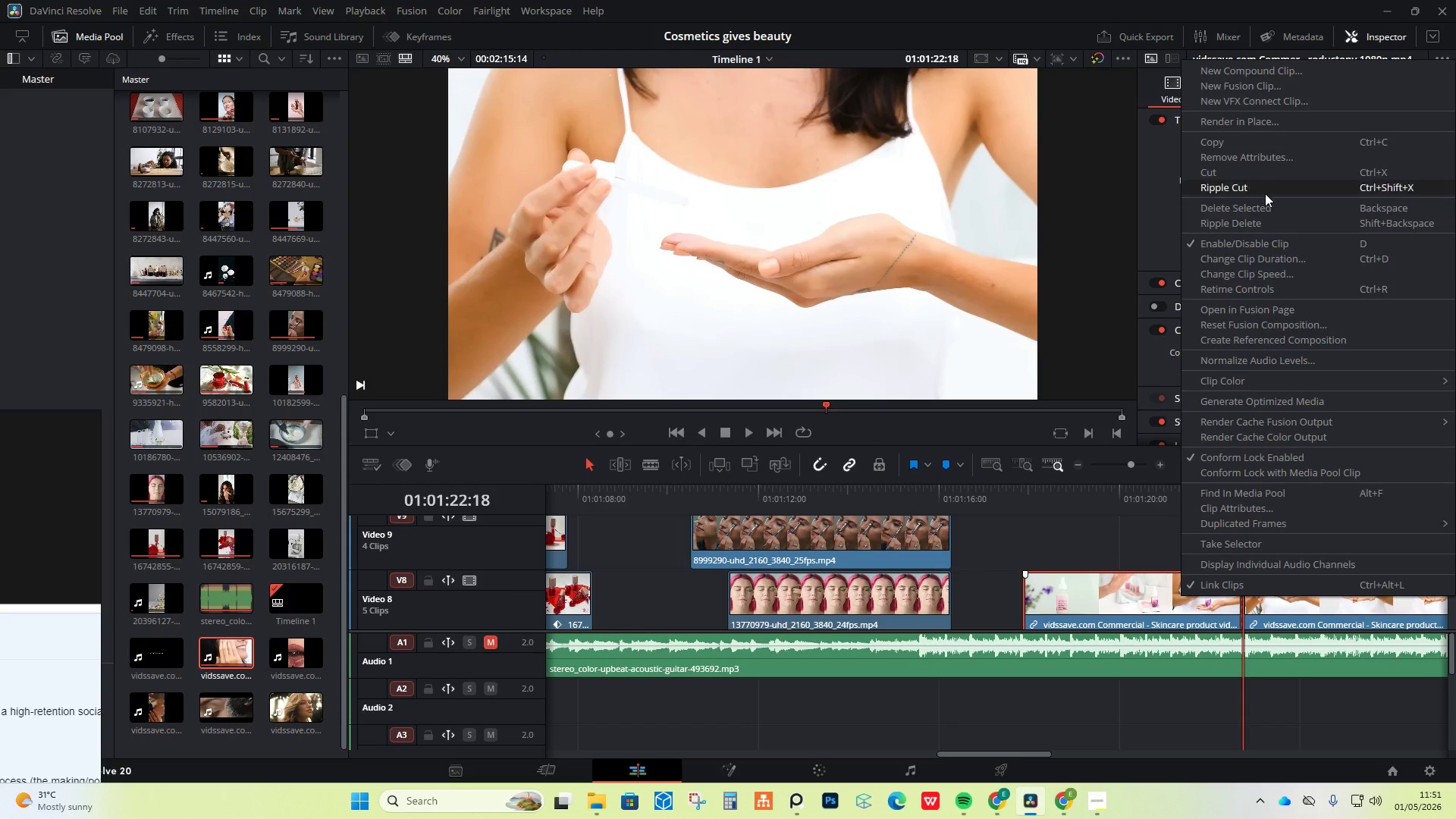 
left_click([1249, 206])
 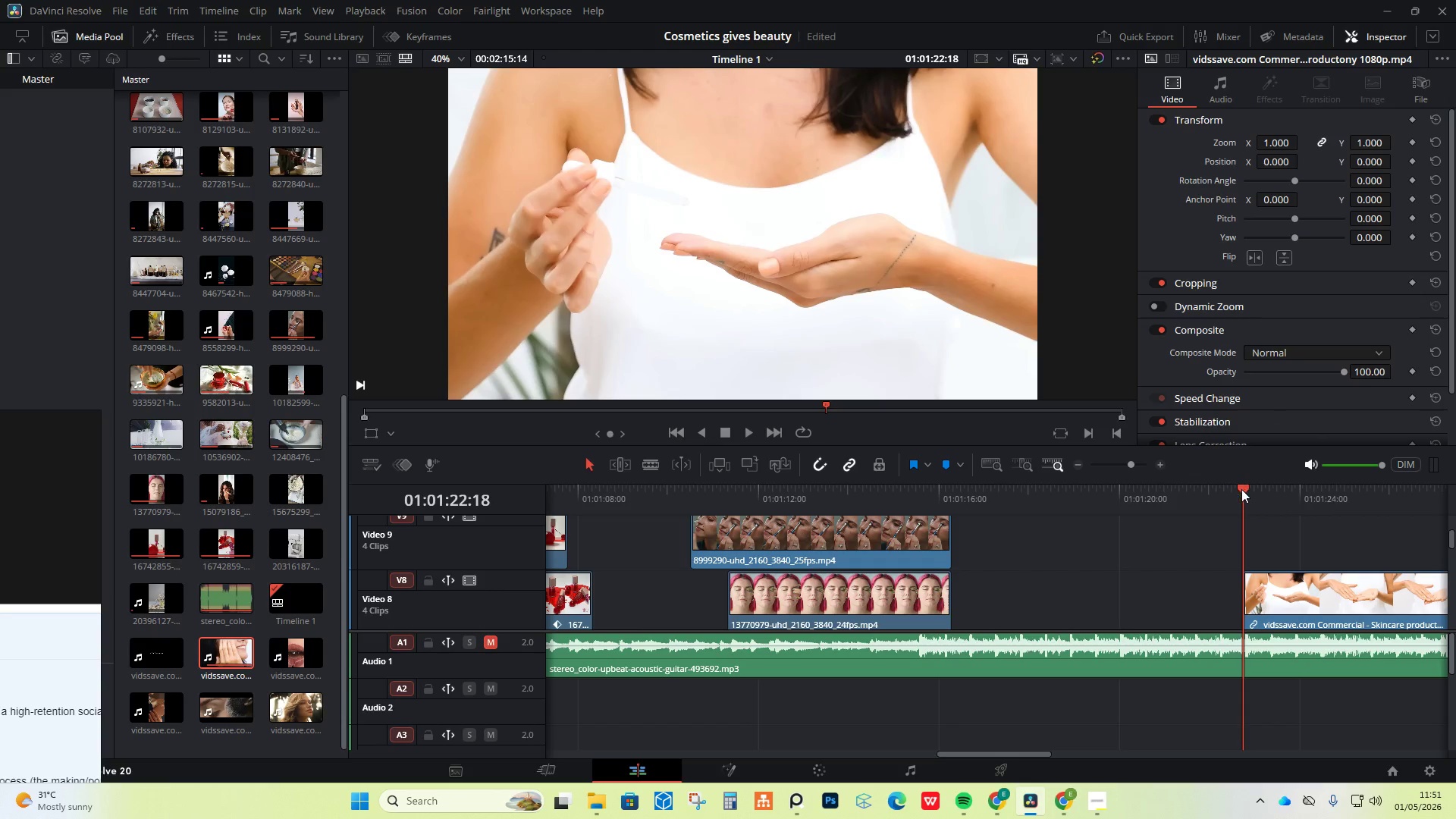 
left_click_drag(start_coordinate=[1241, 489], to_coordinate=[1251, 494])
 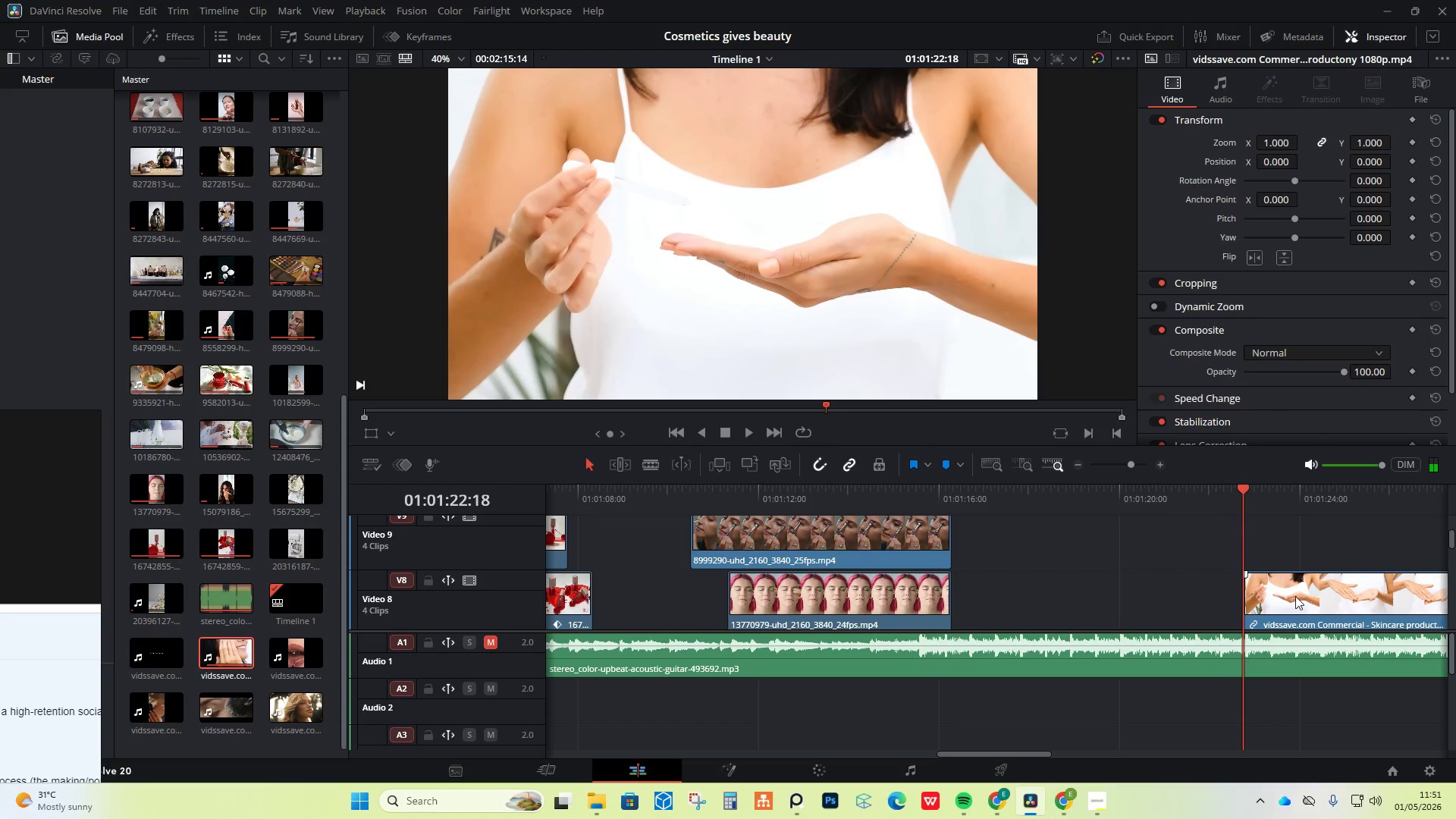 
left_click_drag(start_coordinate=[1295, 597], to_coordinate=[1006, 583])
 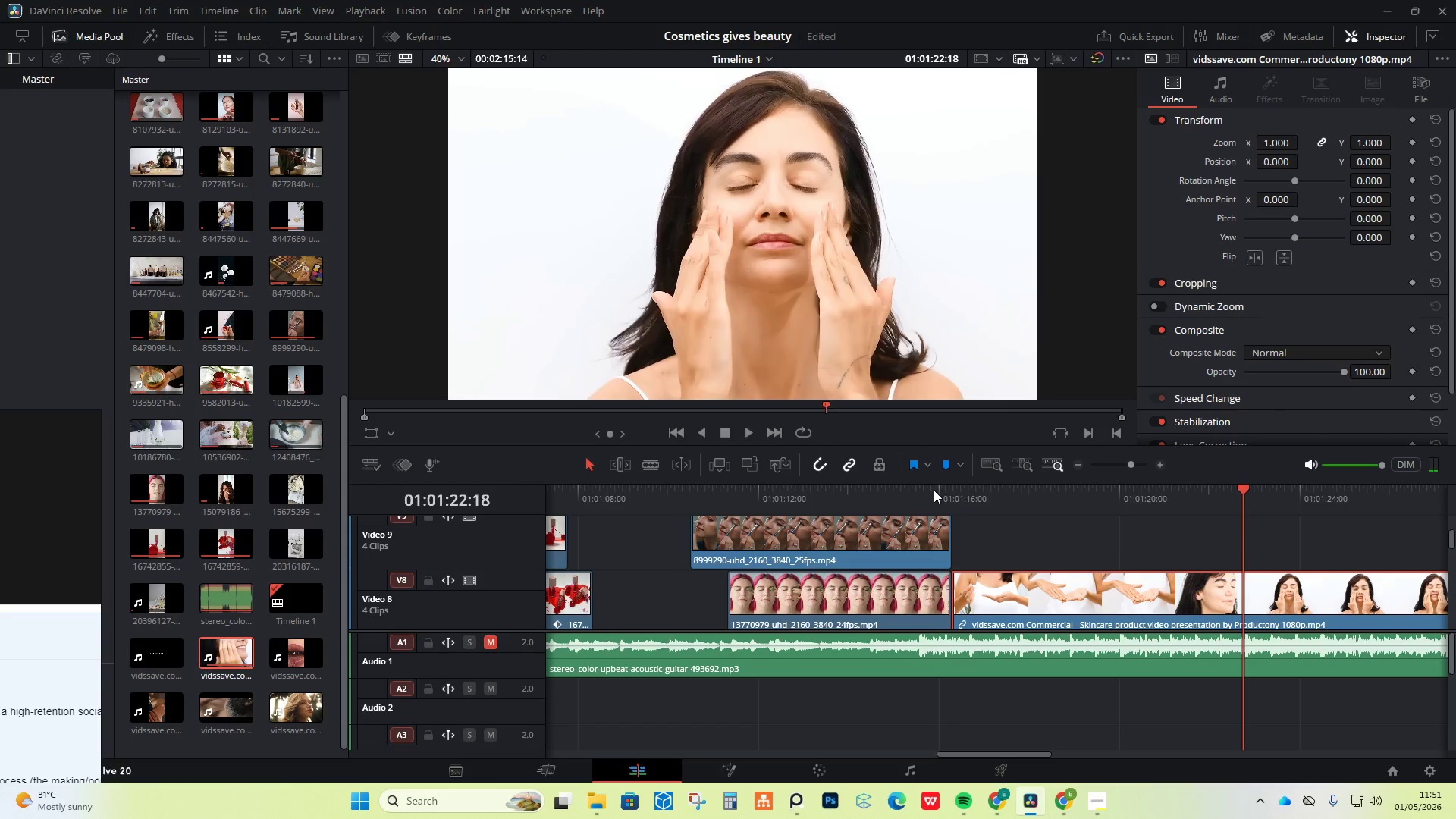 
left_click([933, 490])
 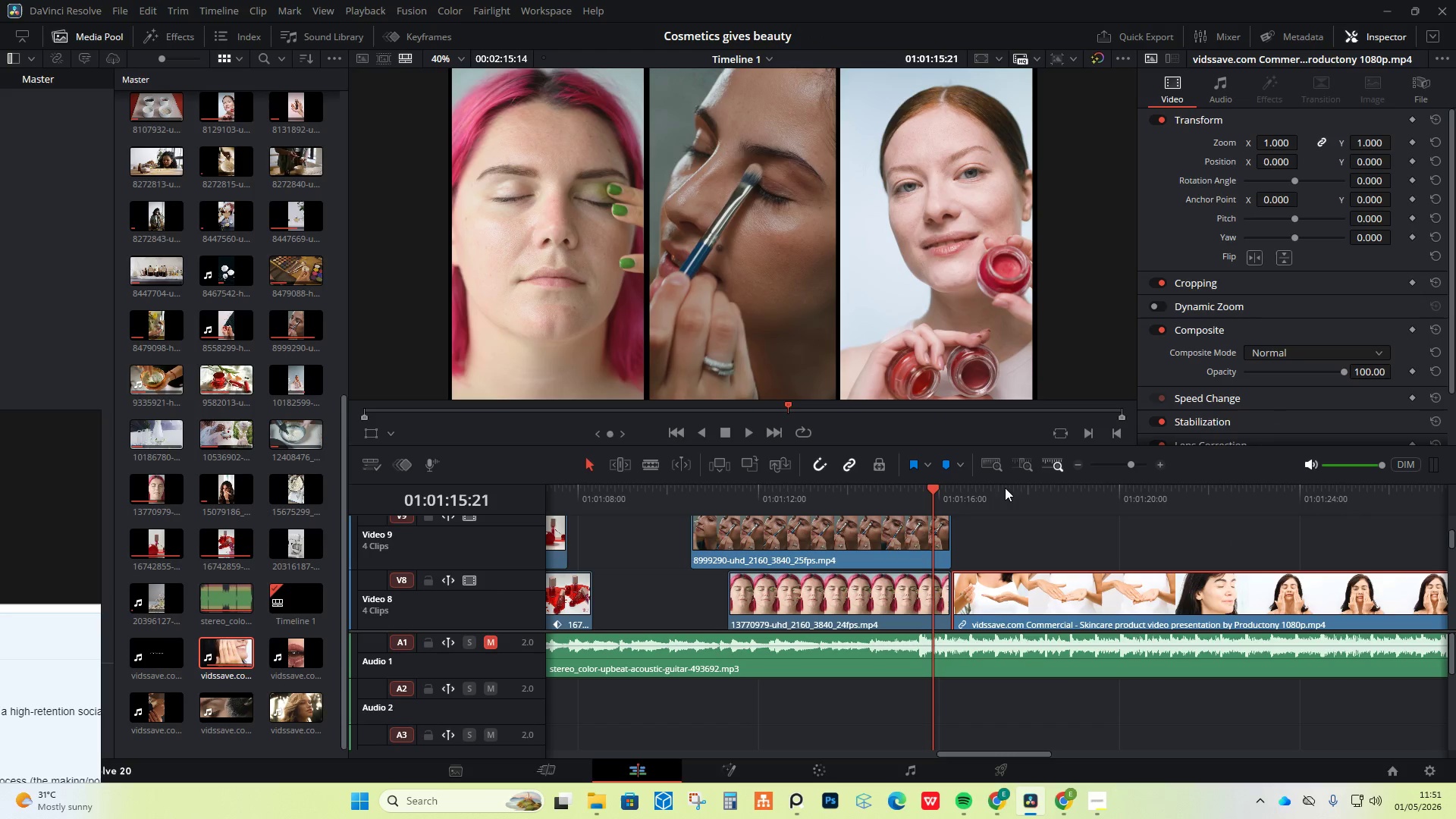 
key(Space)
 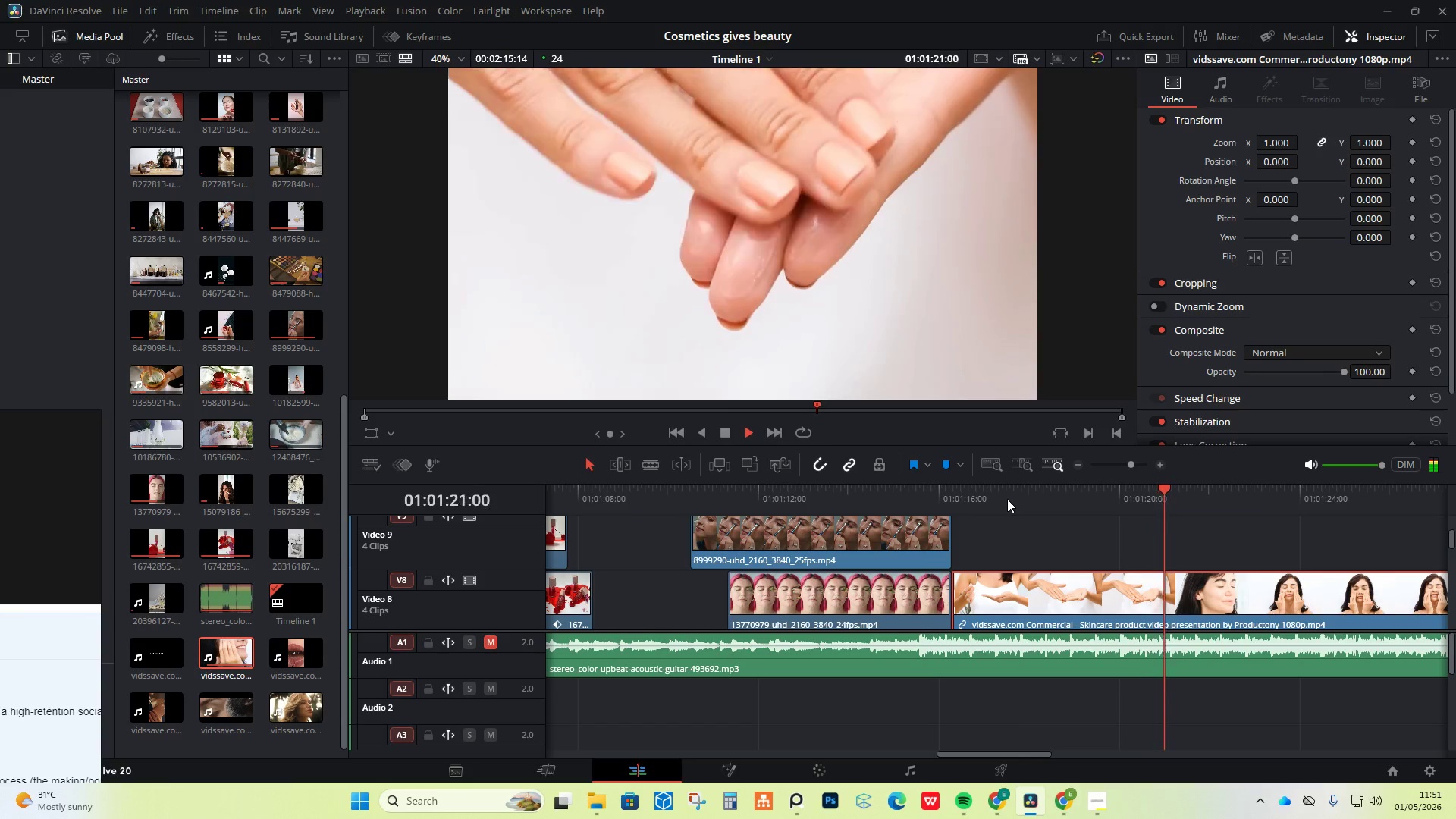 
wait(6.97)
 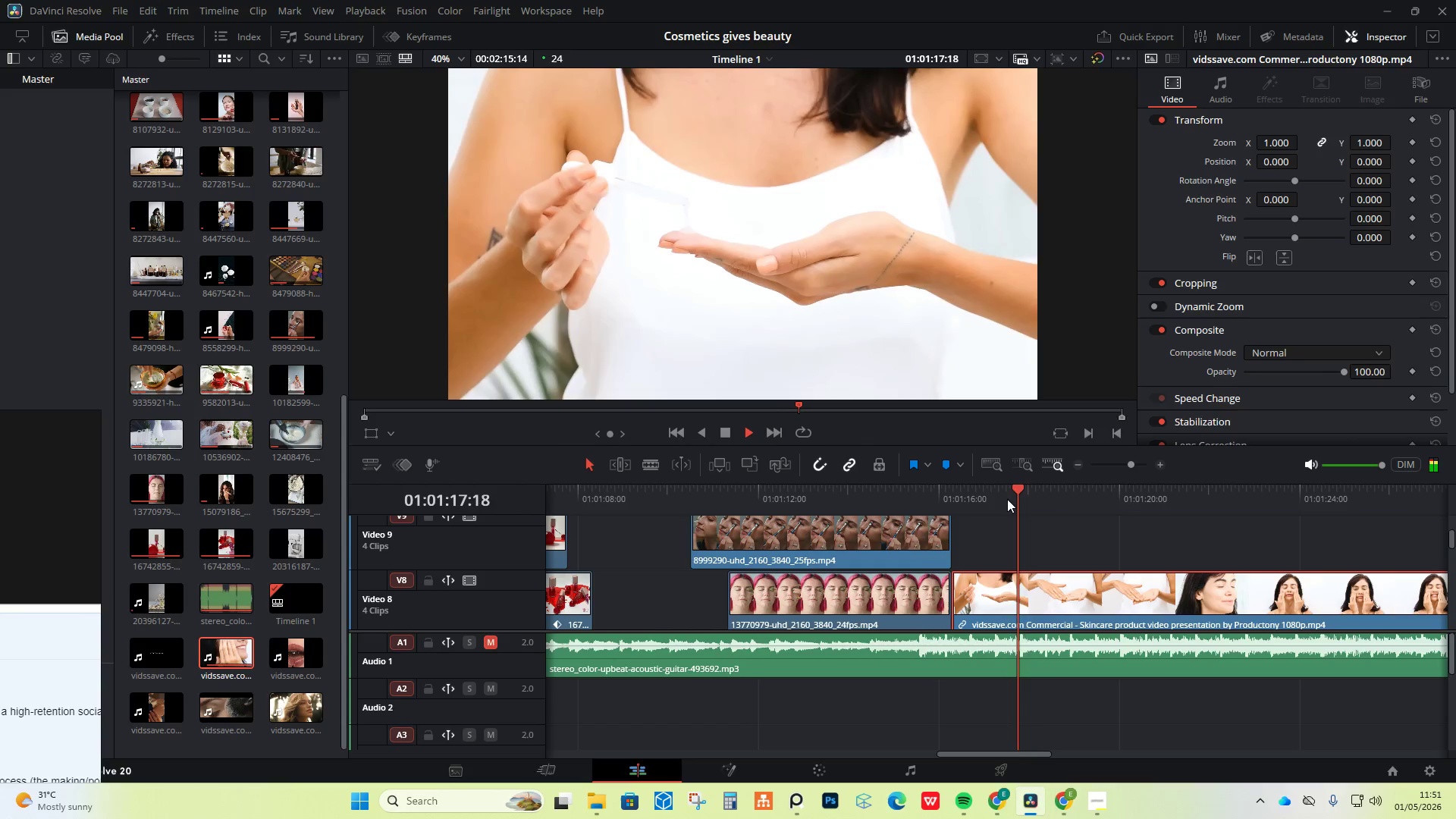 
key(Space)
 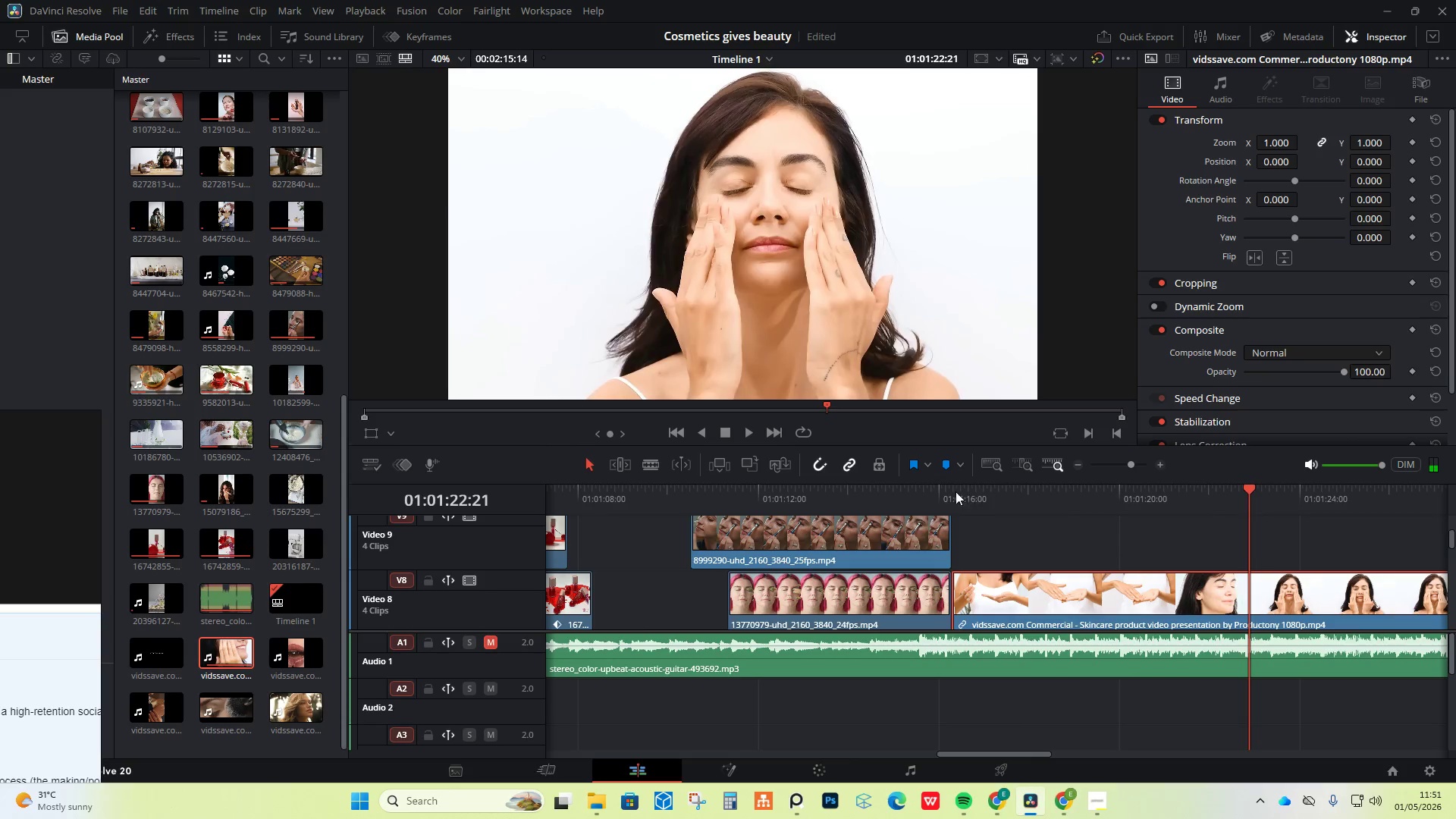 
left_click([941, 488])
 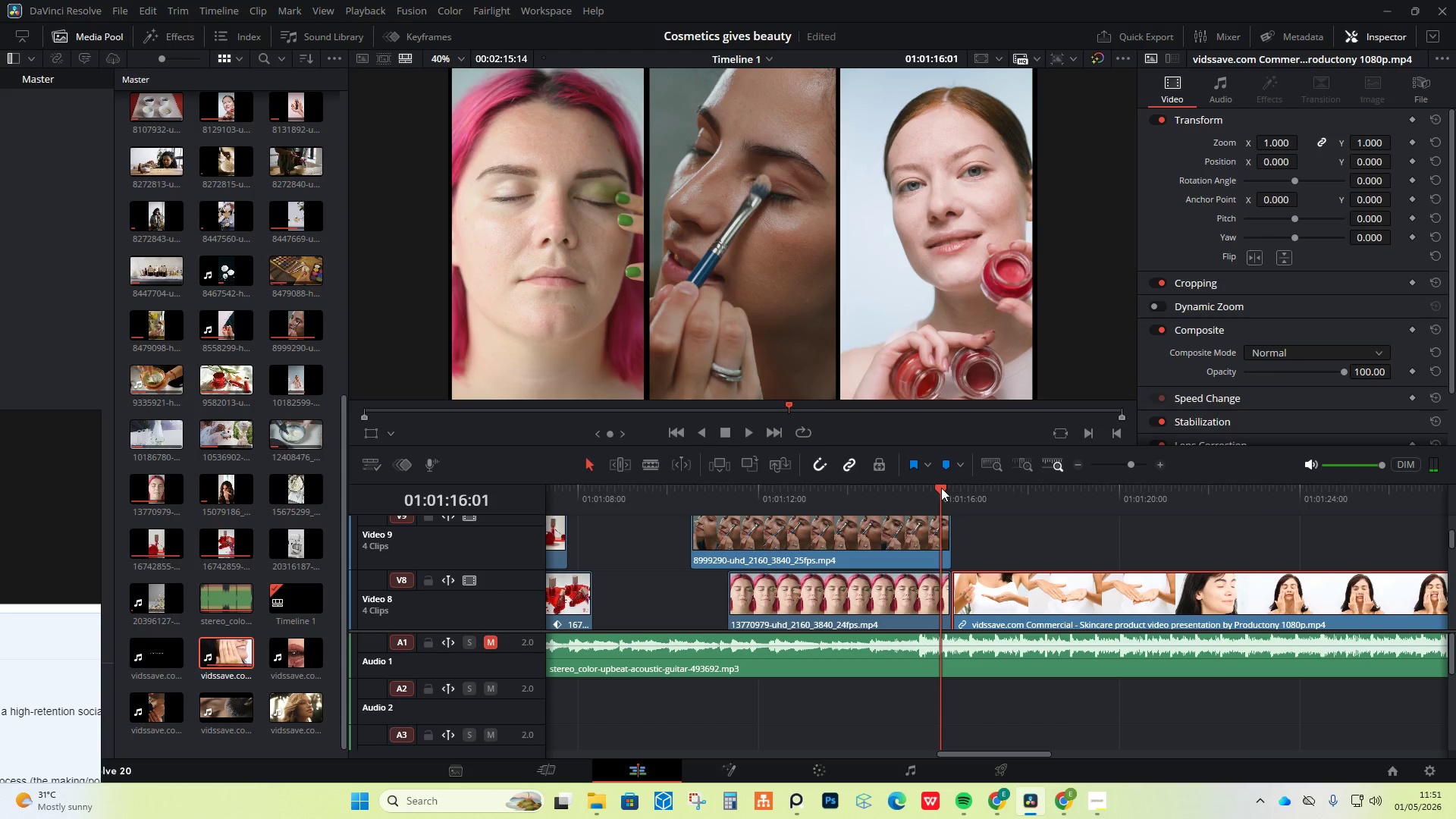 
key(Space)
 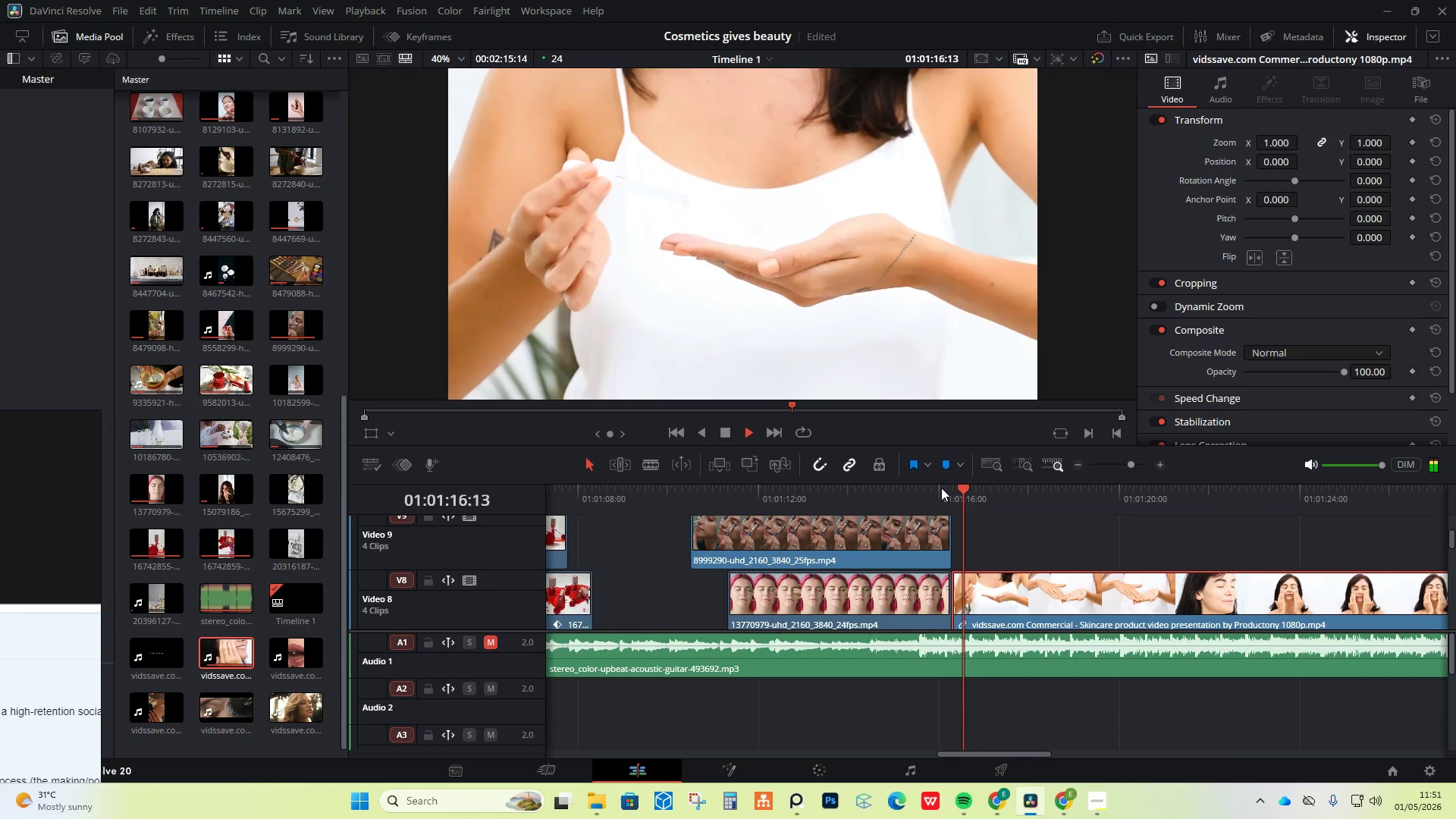 
key(Space)
 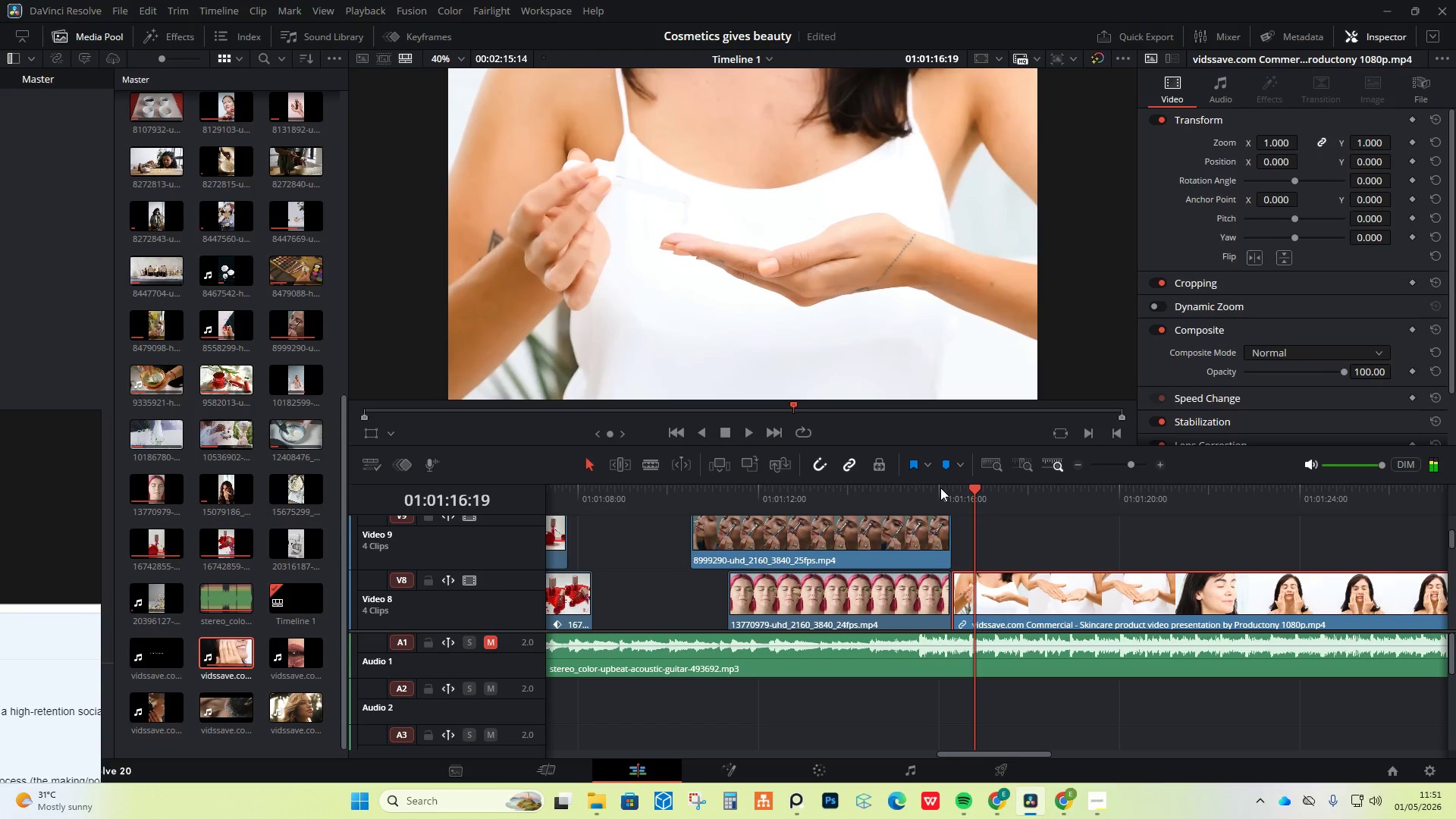 
key(Space)
 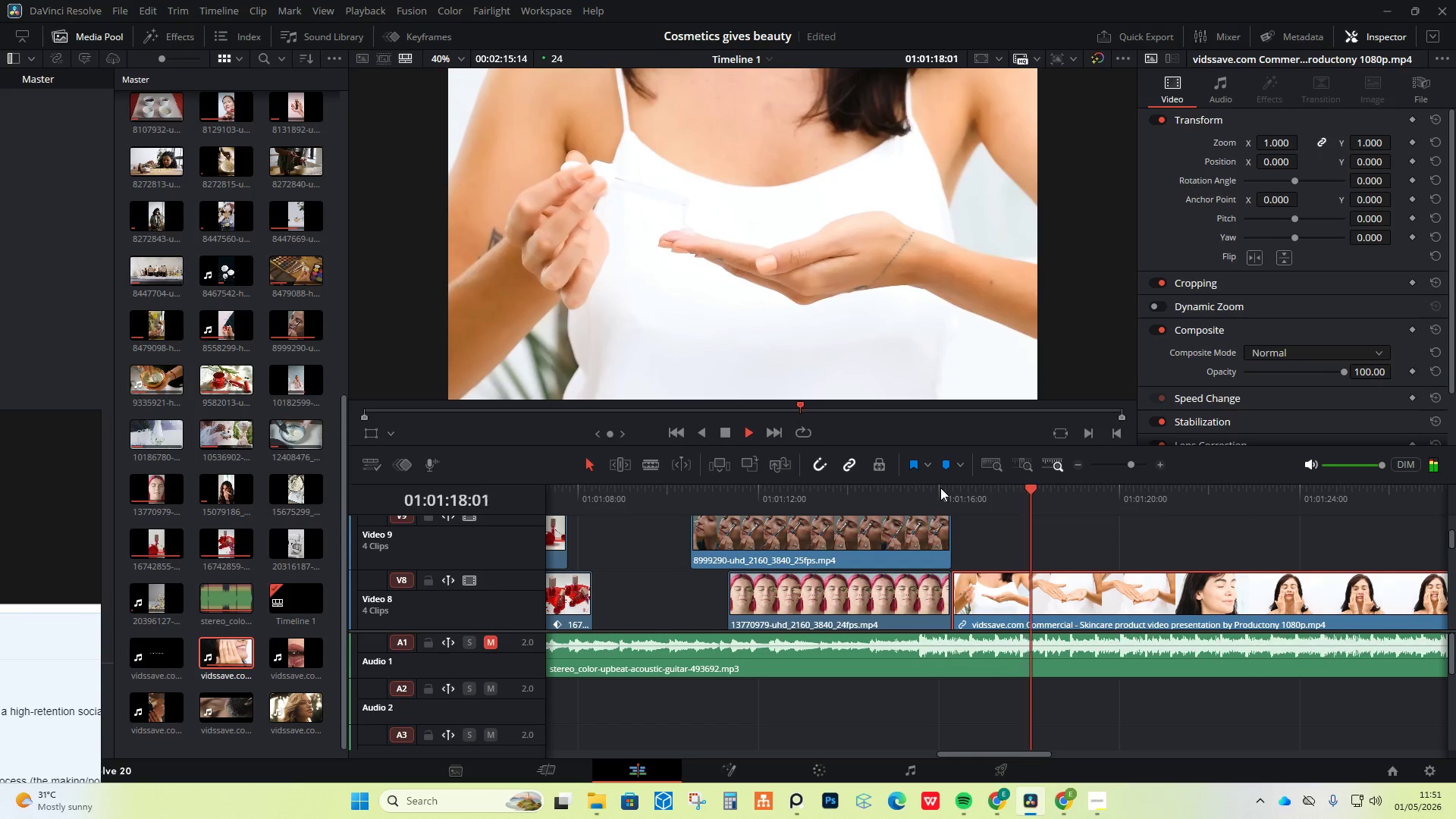 
key(Space)
 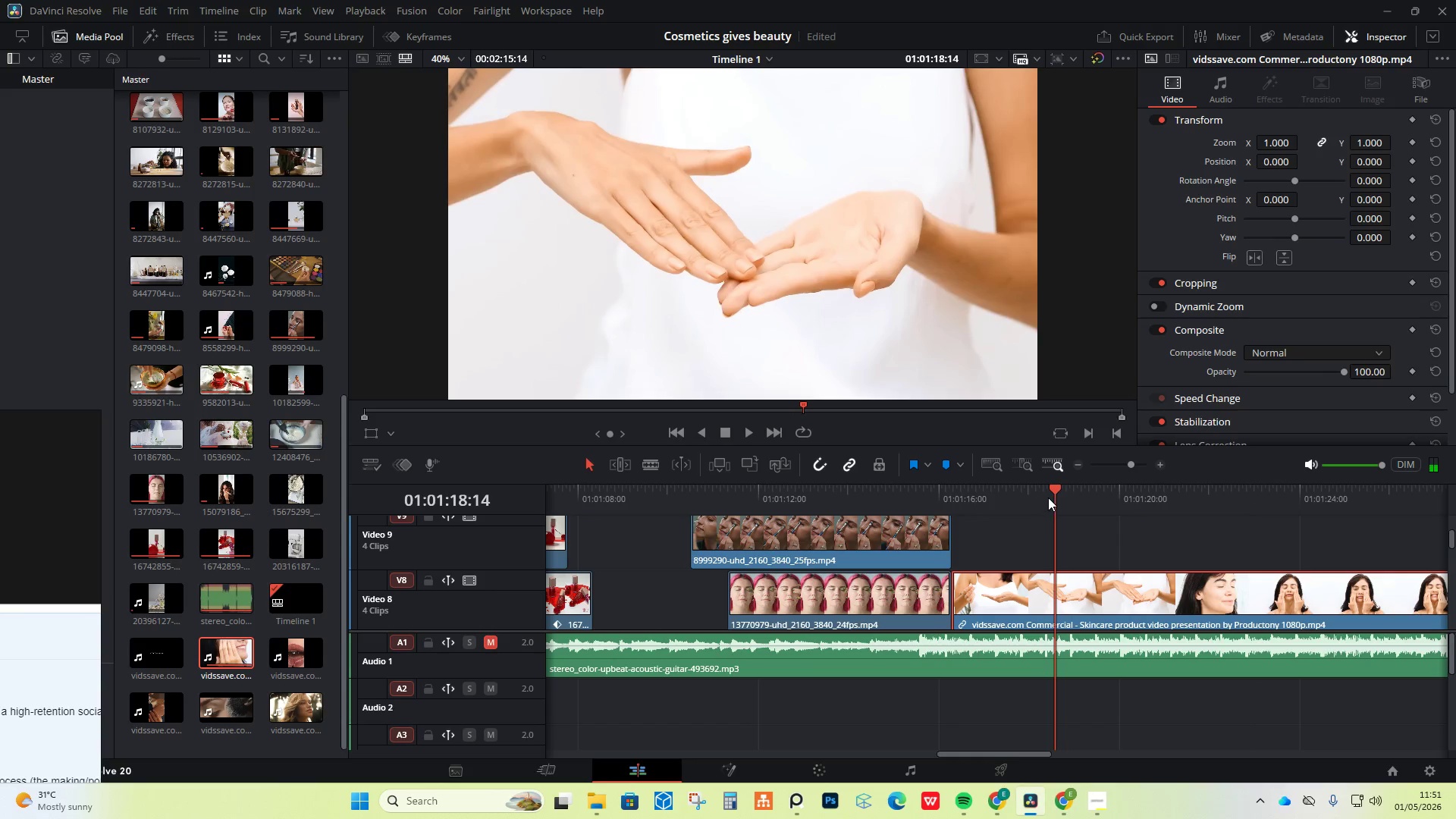 
left_click_drag(start_coordinate=[1059, 487], to_coordinate=[1020, 496])
 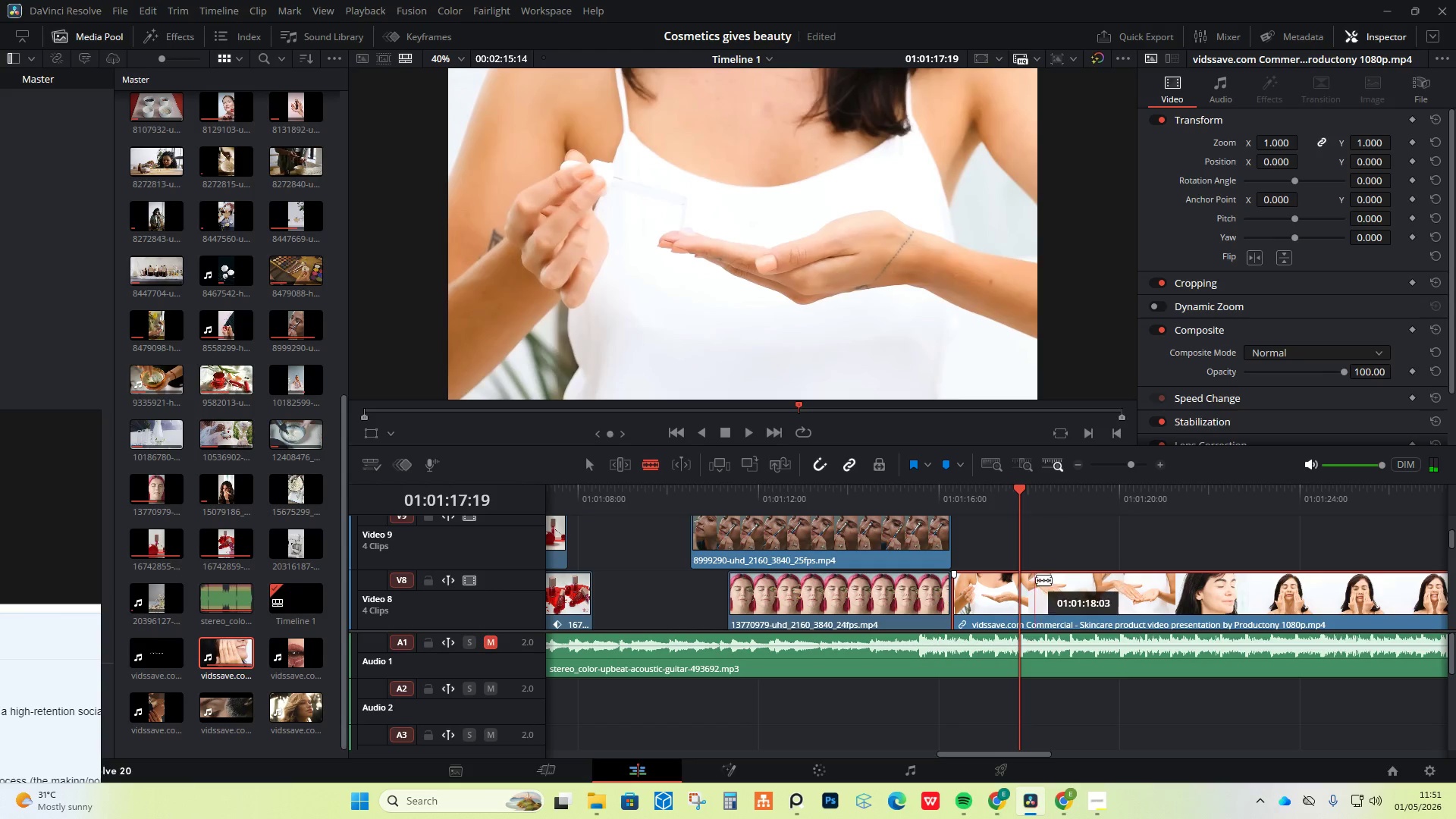 
left_click([1017, 585])
 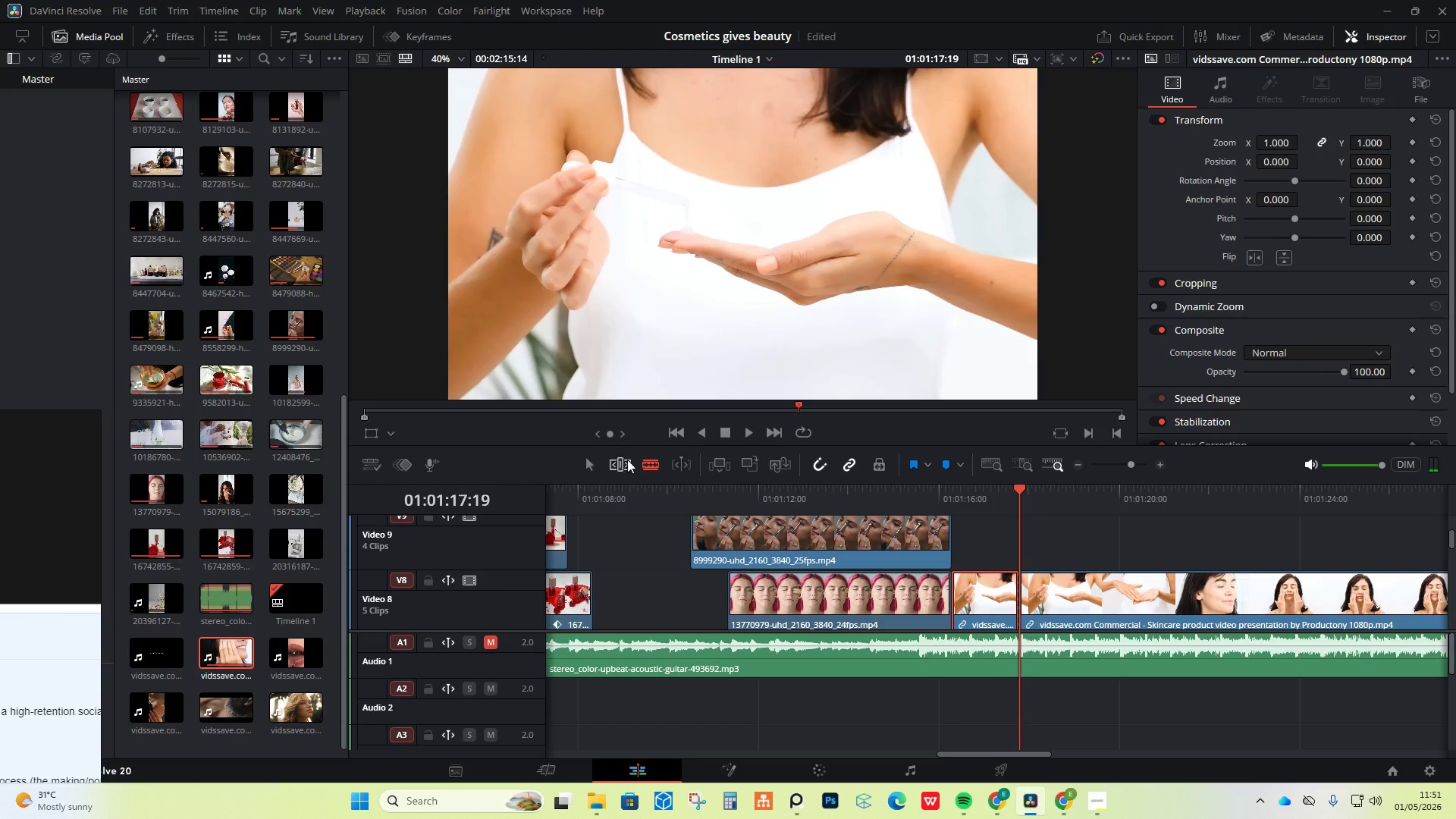 
left_click([652, 456])
 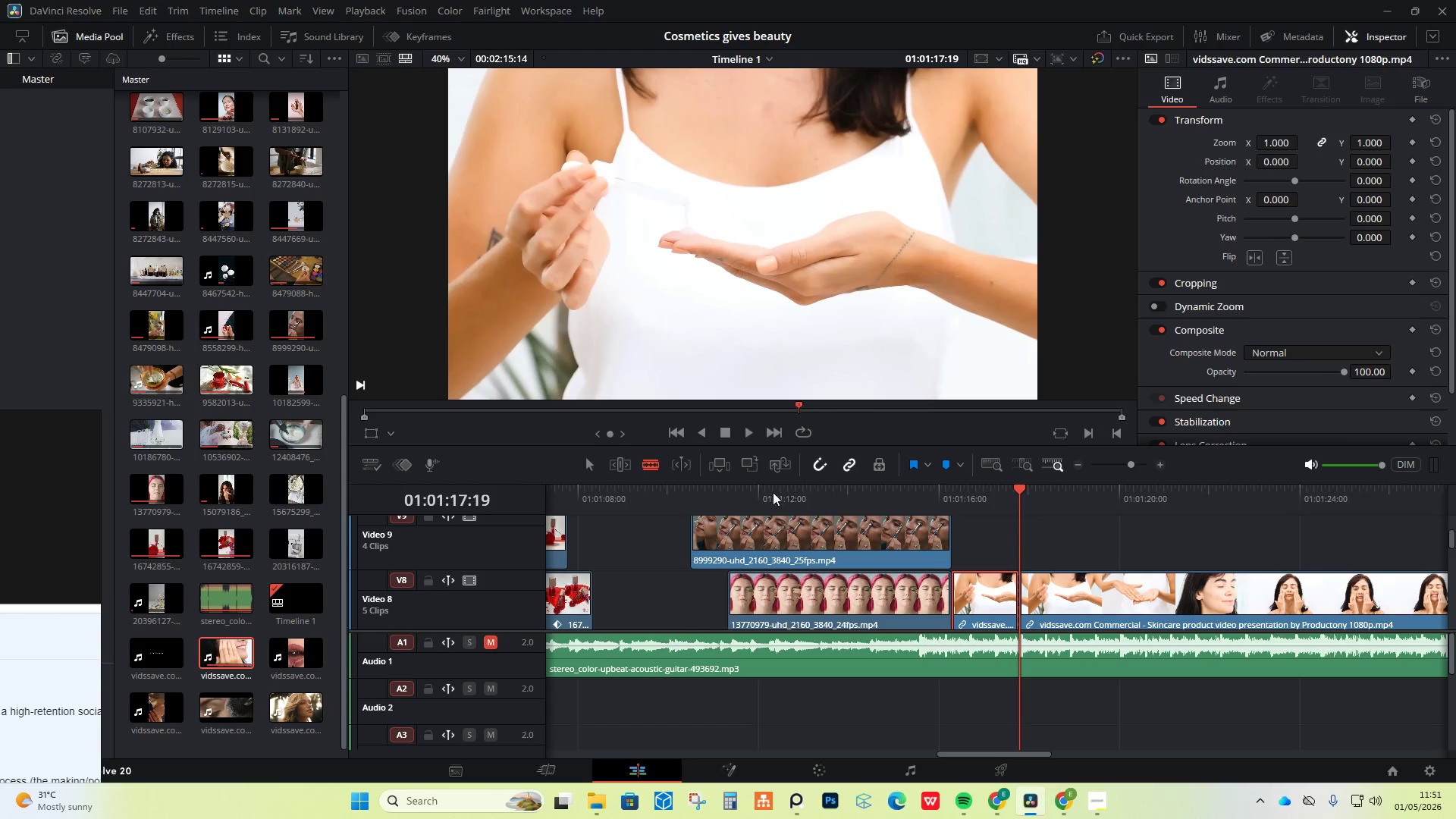 
left_click([587, 463])
 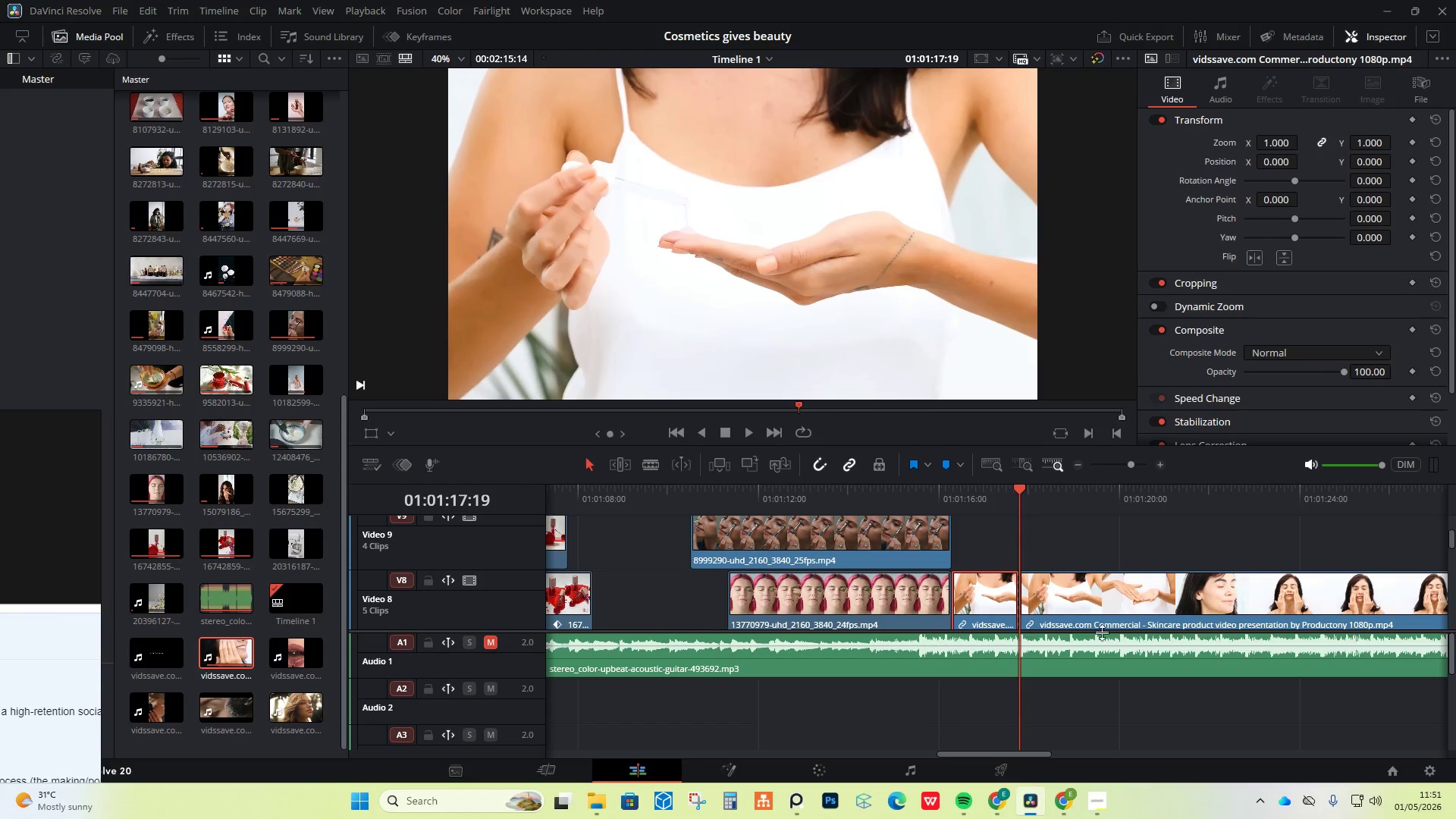 
left_click_drag(start_coordinate=[1082, 606], to_coordinate=[1072, 541])
 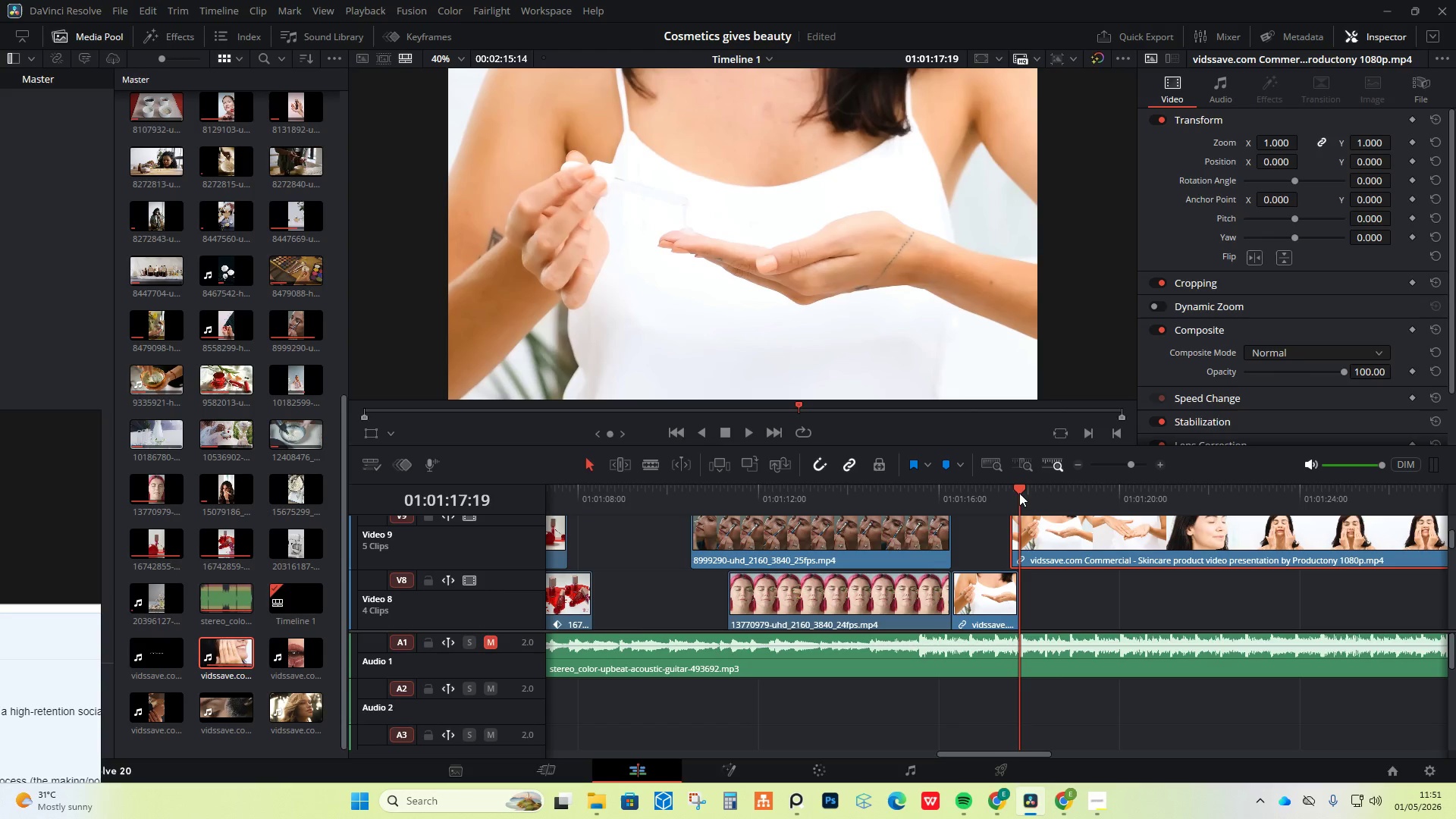 
left_click_drag(start_coordinate=[1019, 488], to_coordinate=[962, 488])
 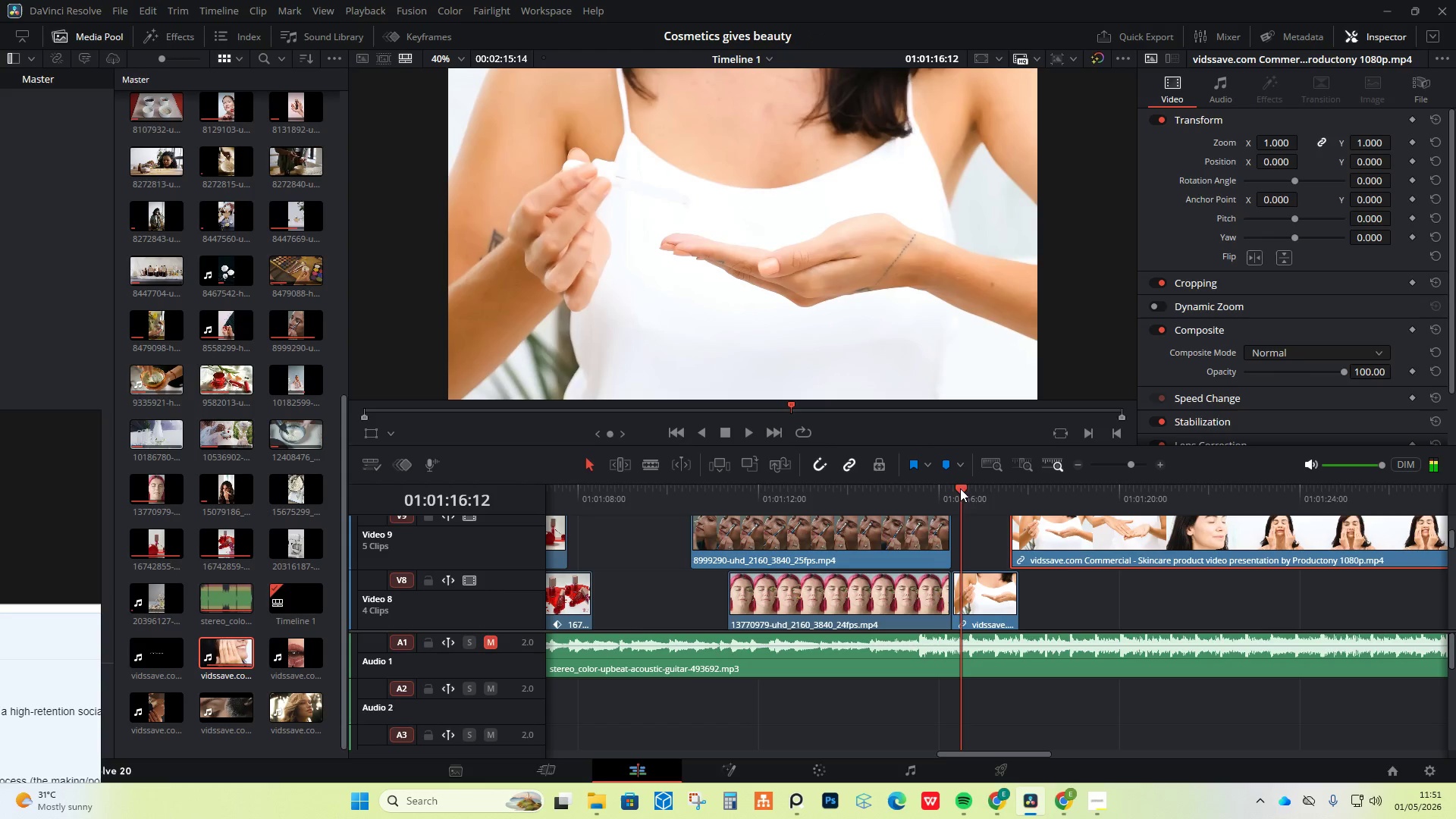 
key(Space)
 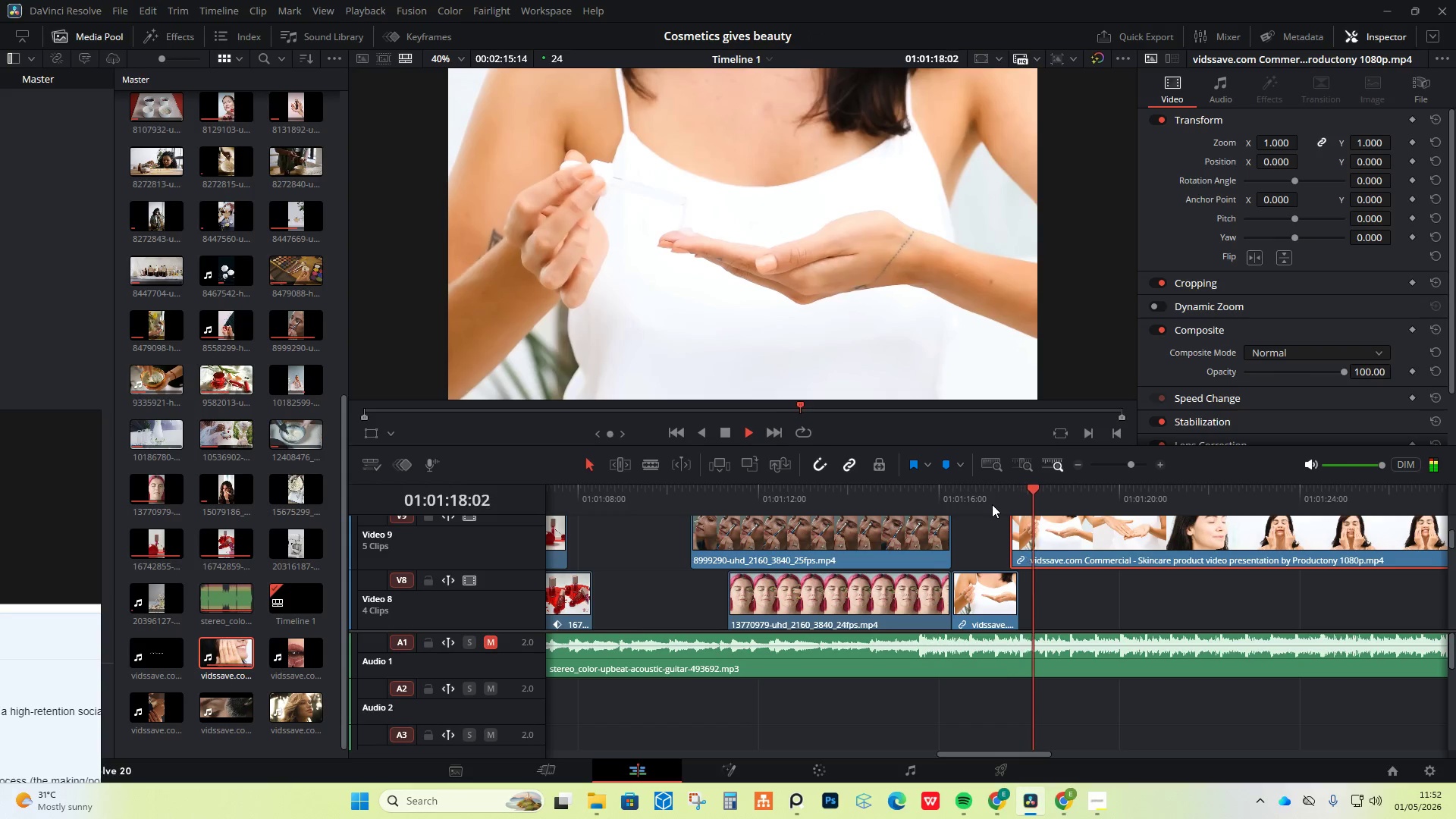 
key(Space)
 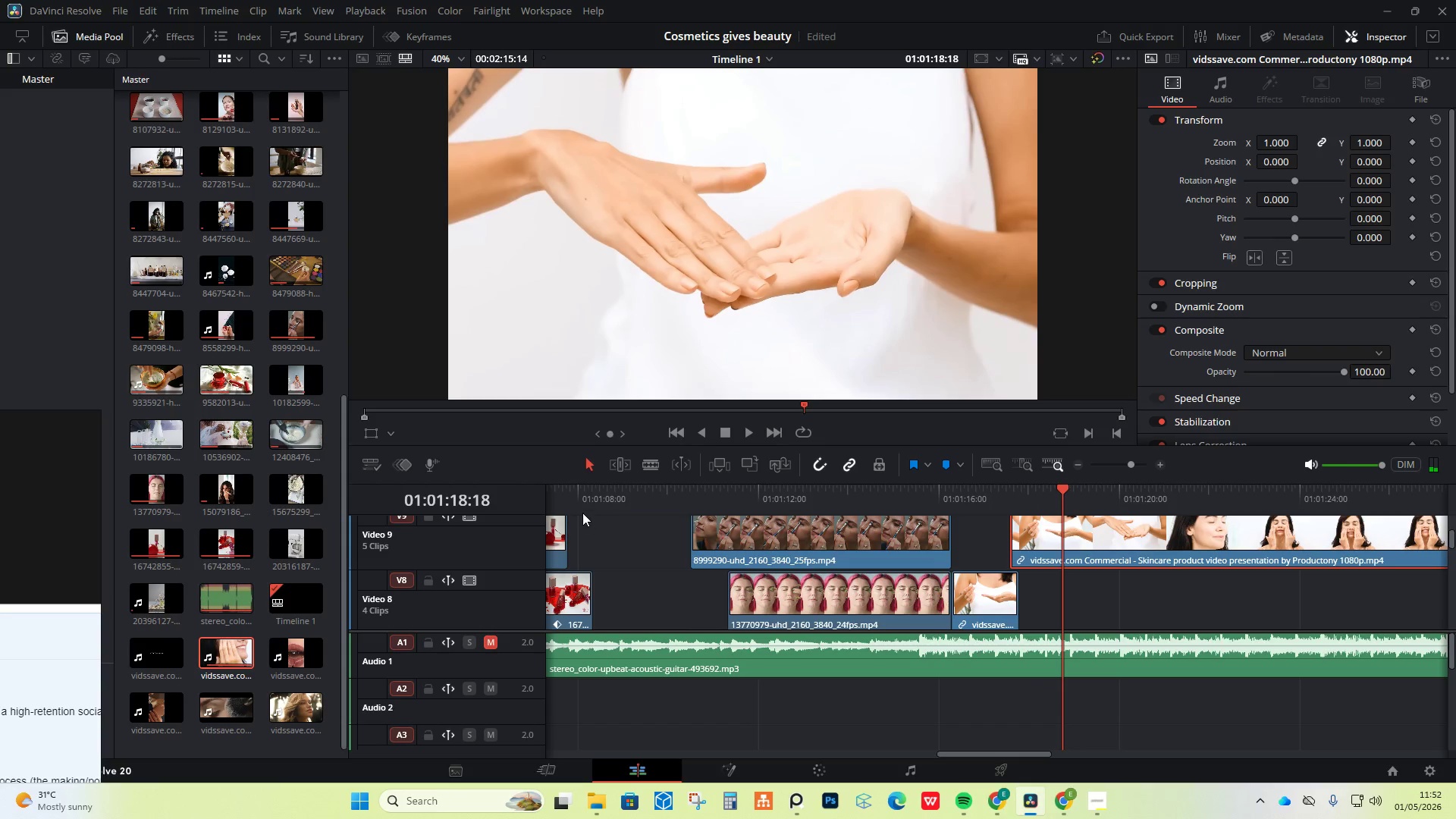 
left_click([654, 472])
 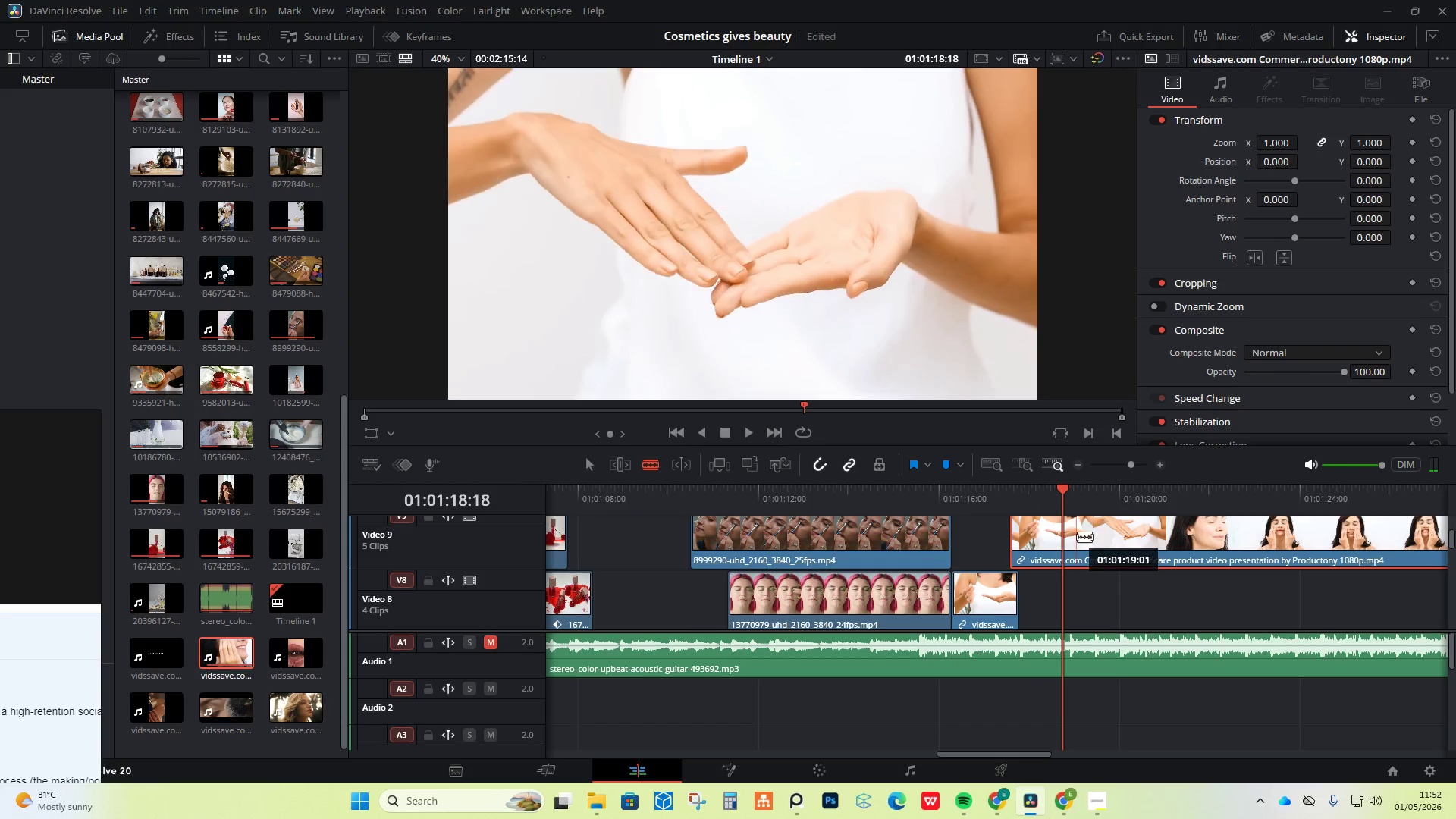 
left_click([1077, 536])
 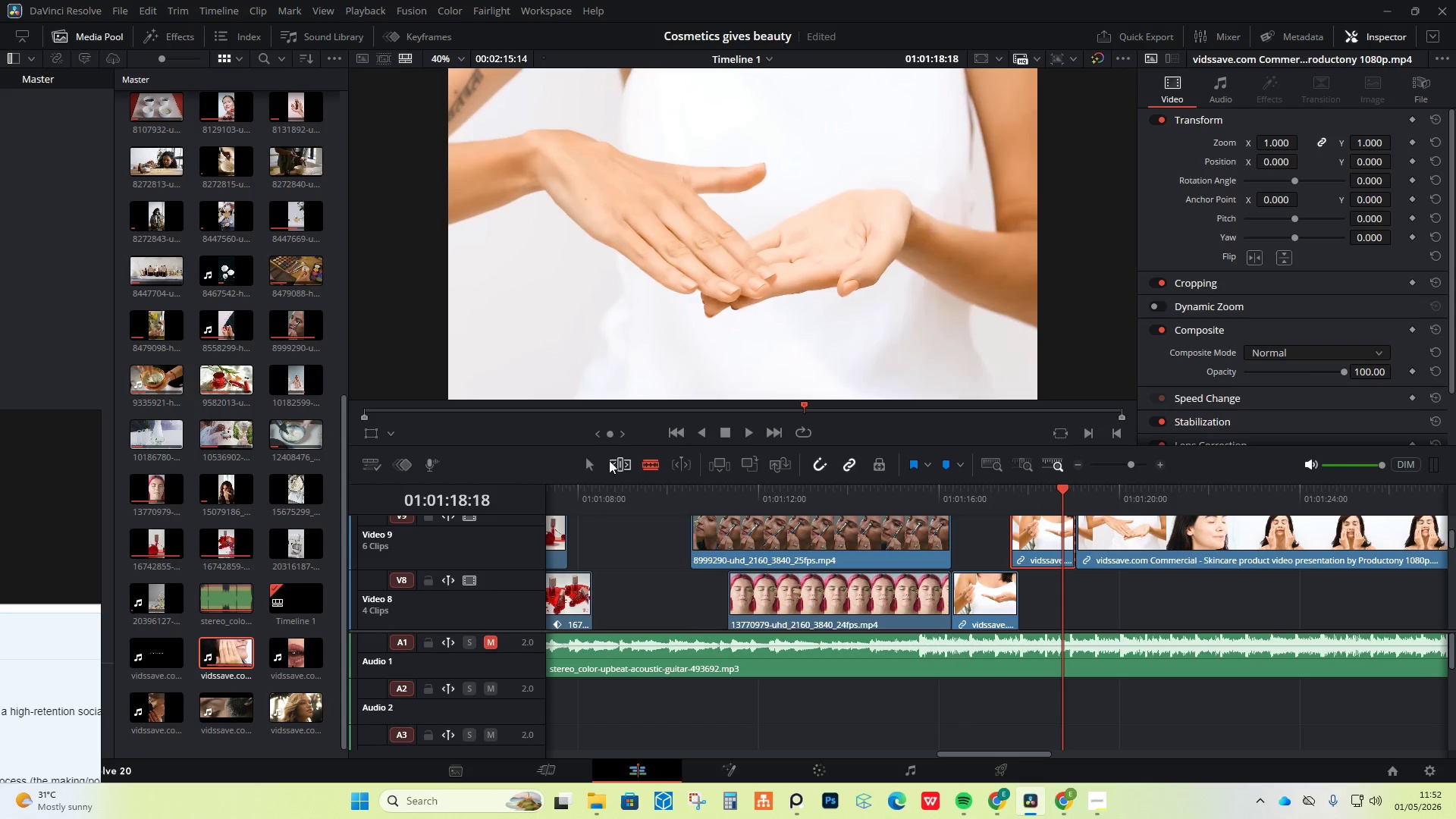 
left_click([587, 463])
 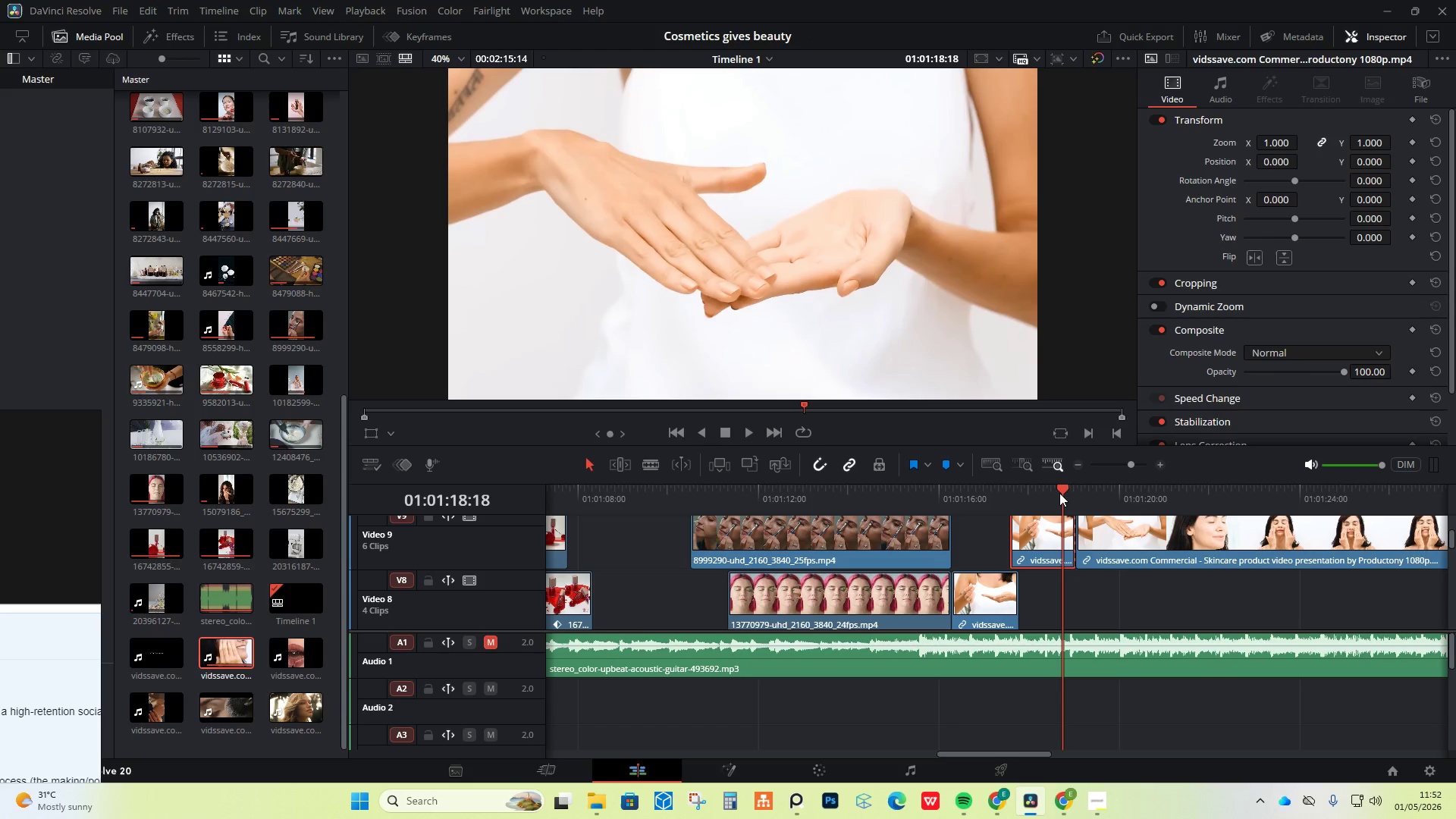 
left_click_drag(start_coordinate=[1059, 483], to_coordinate=[1174, 484])
 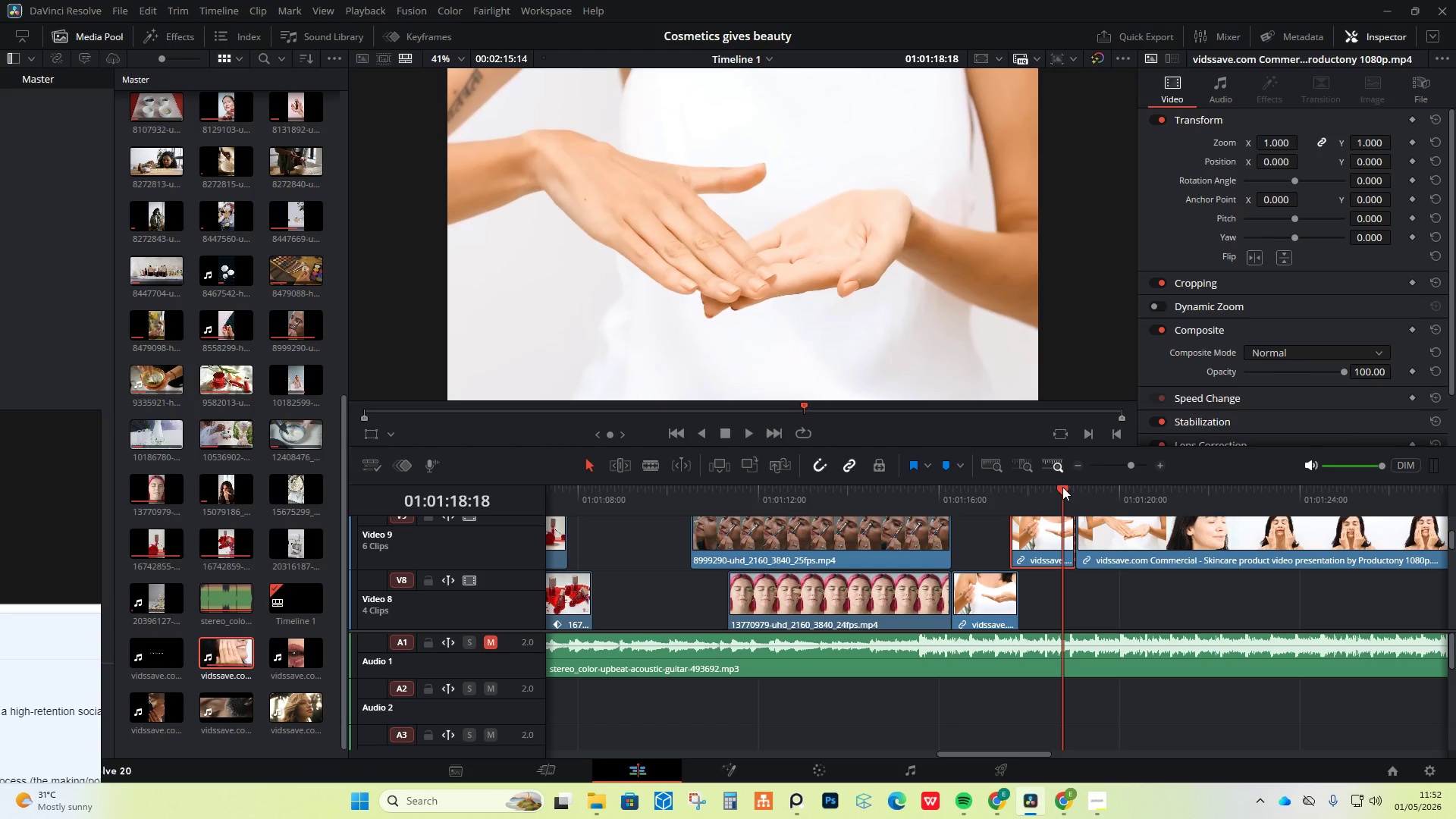 
left_click_drag(start_coordinate=[1062, 487], to_coordinate=[1263, 494])
 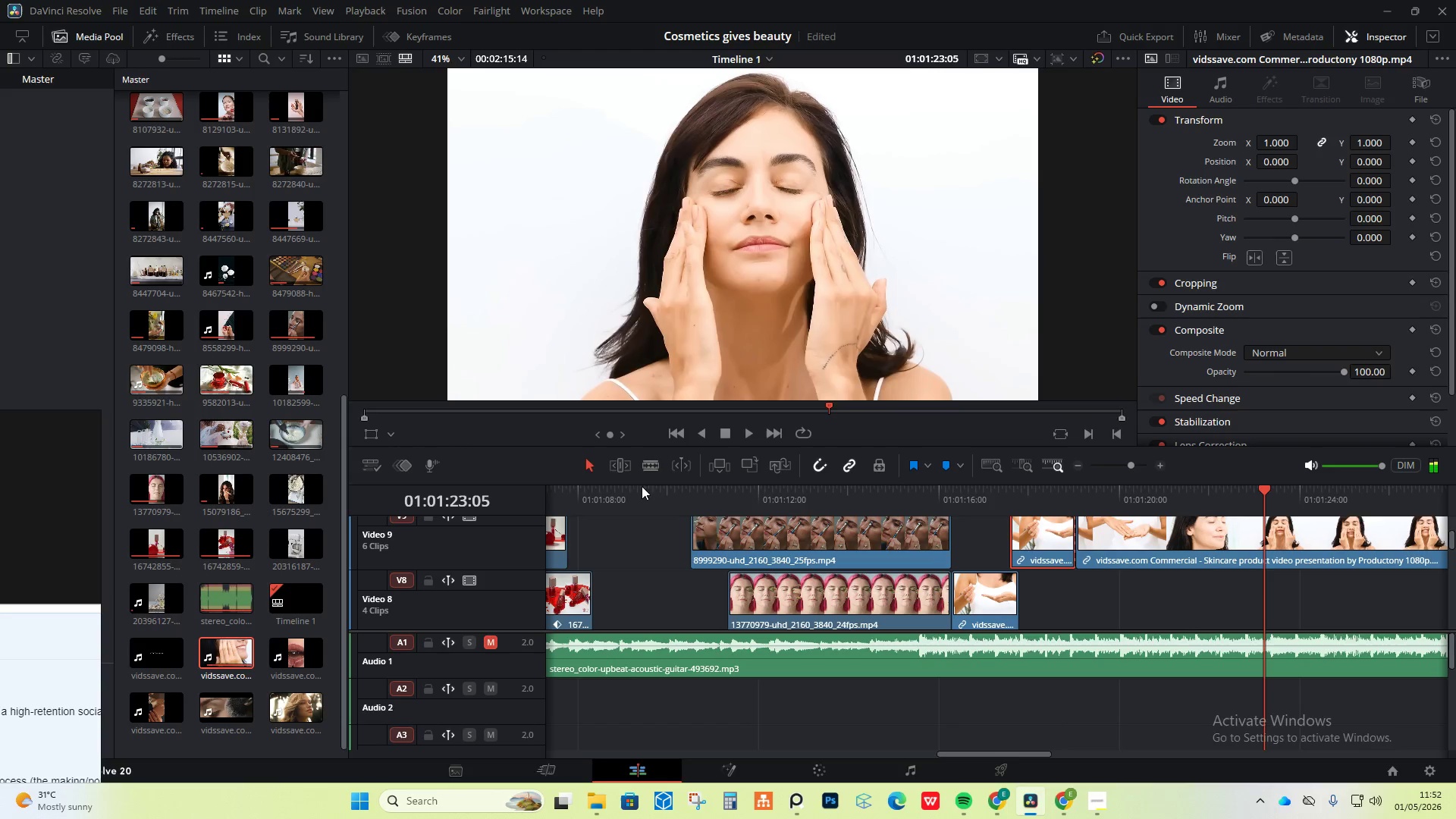 
left_click([654, 468])
 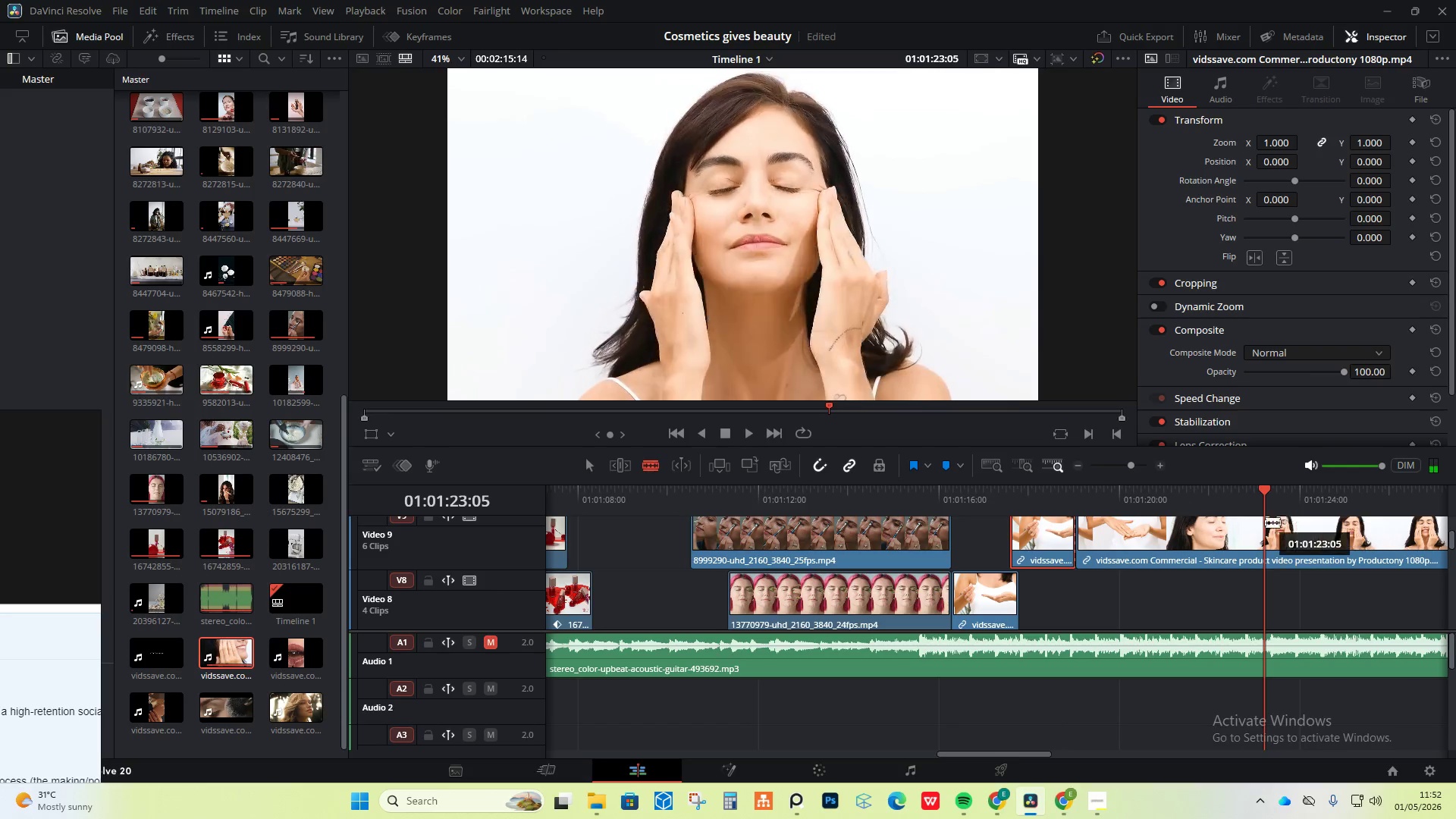 
left_click([1263, 522])
 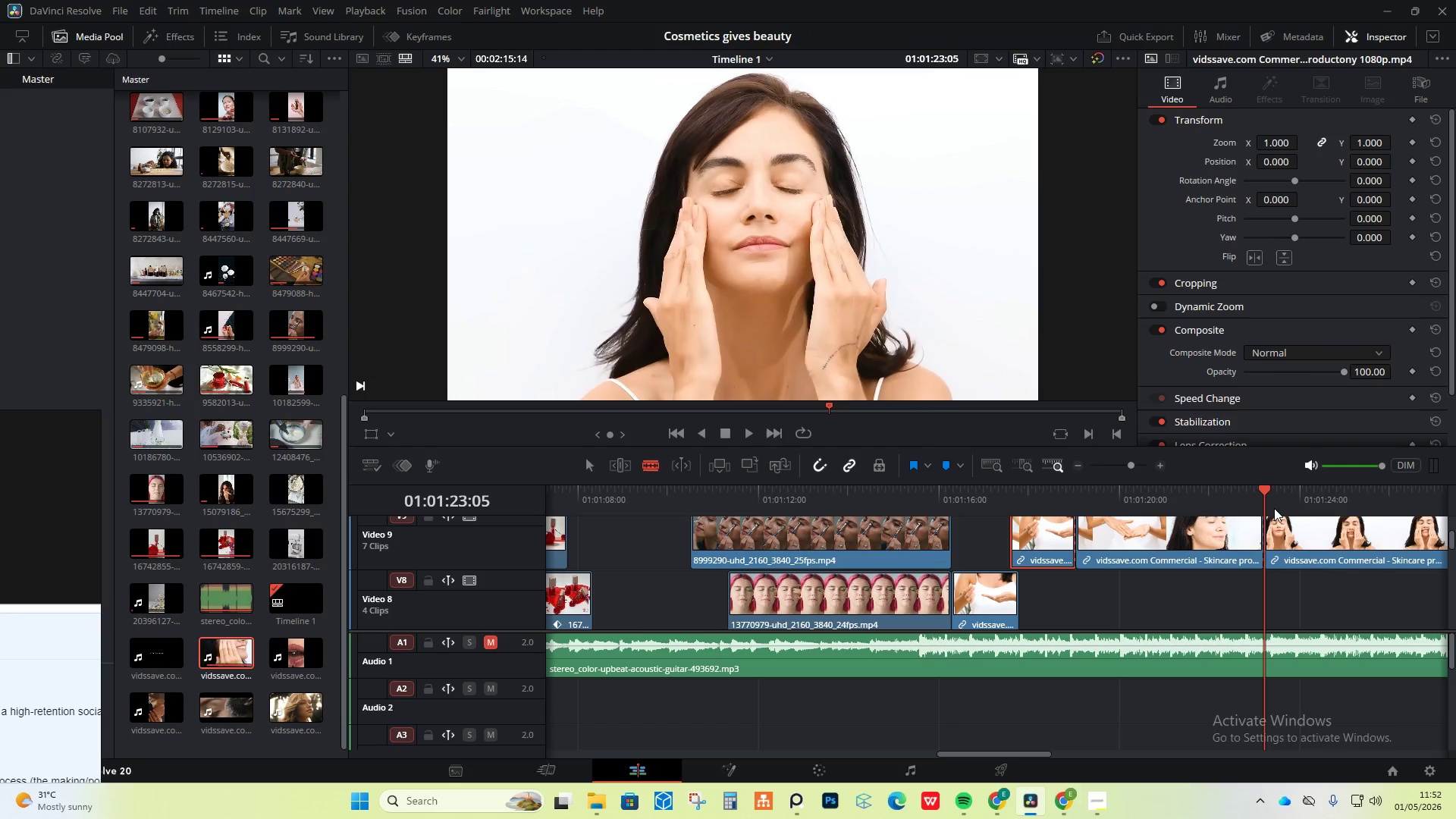 
left_click_drag(start_coordinate=[1264, 484], to_coordinate=[1281, 484])
 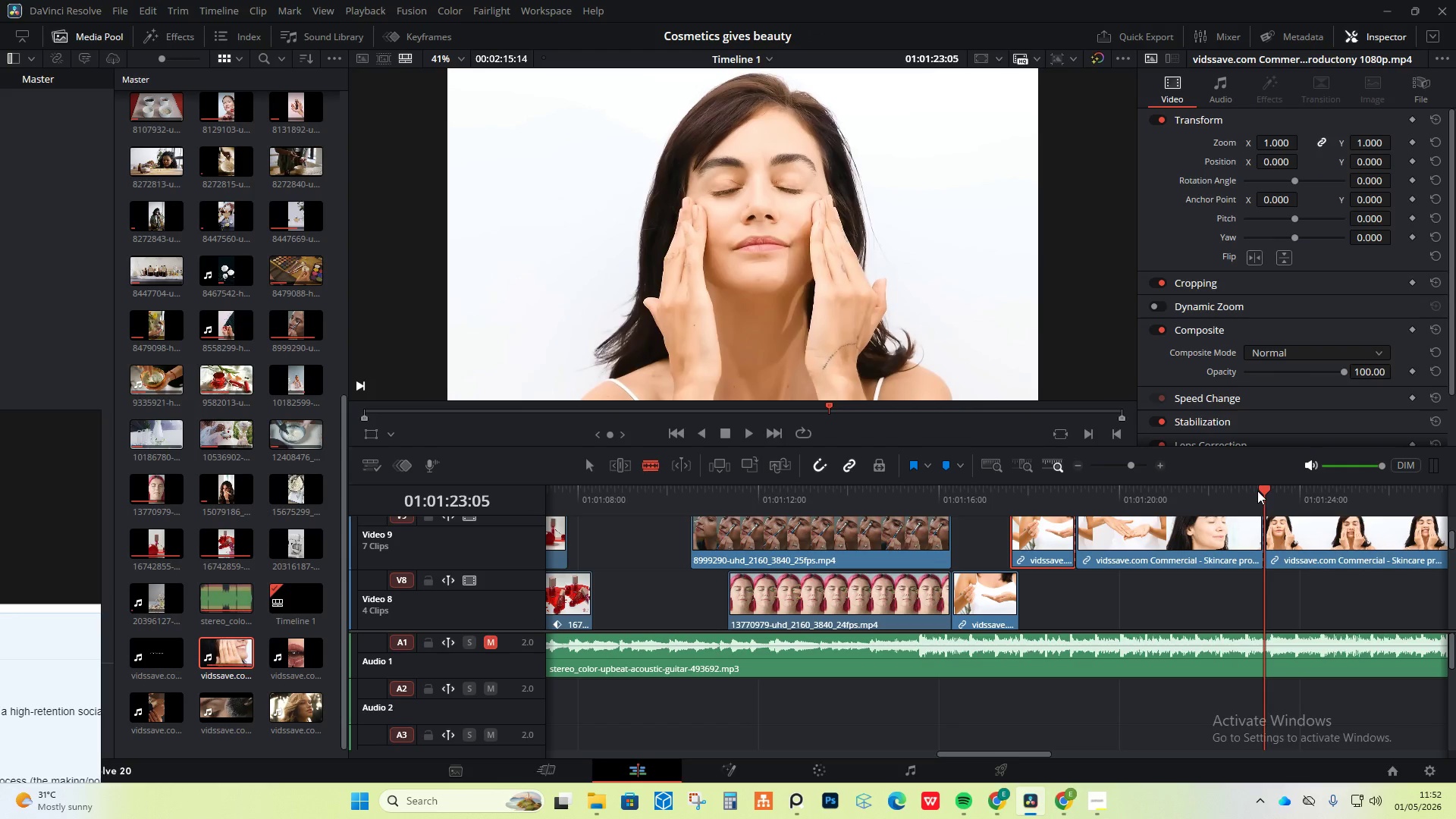 
left_click_drag(start_coordinate=[1257, 491], to_coordinate=[1272, 491])
 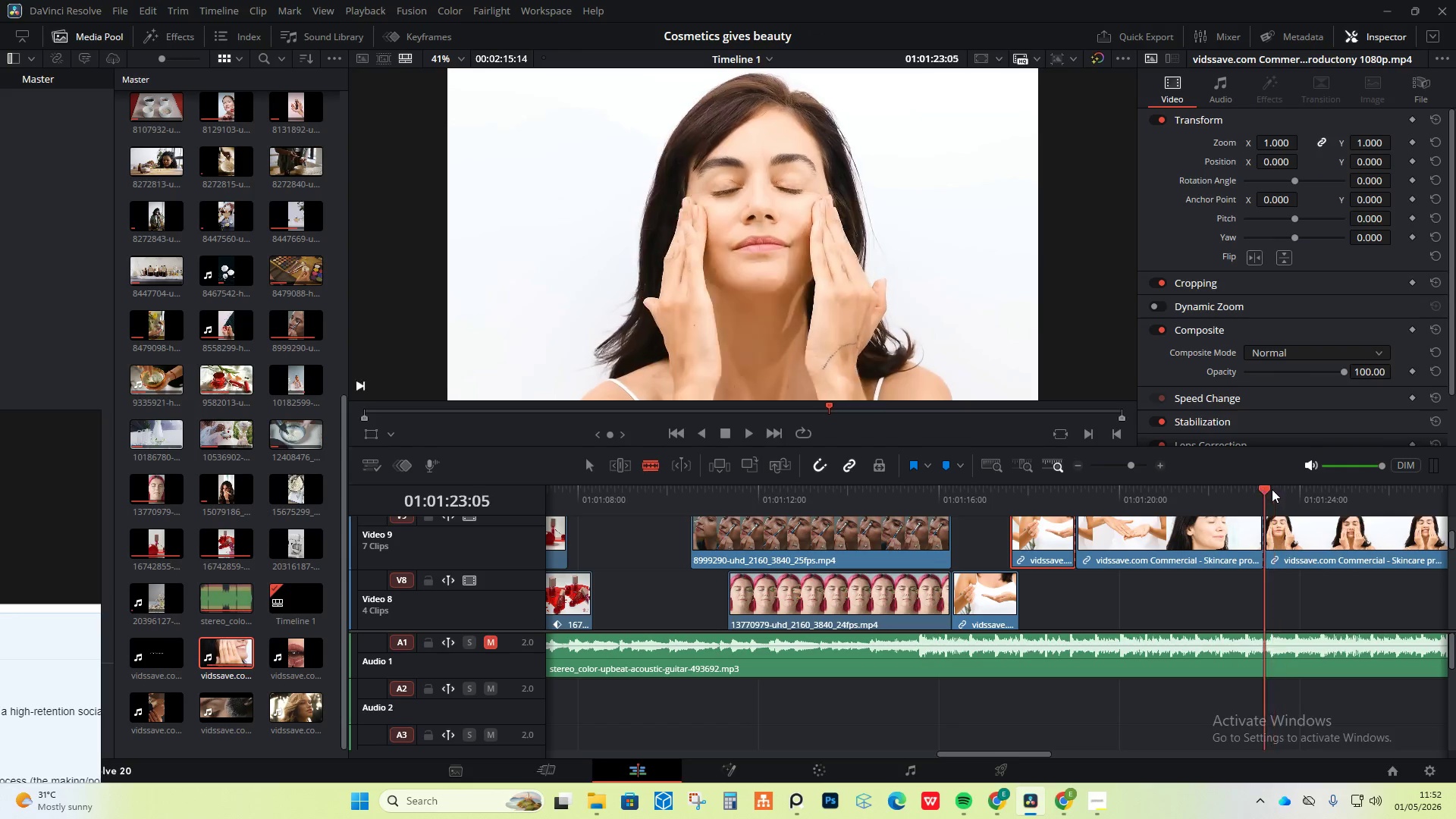 
left_click_drag(start_coordinate=[1272, 490], to_coordinate=[1301, 507])
 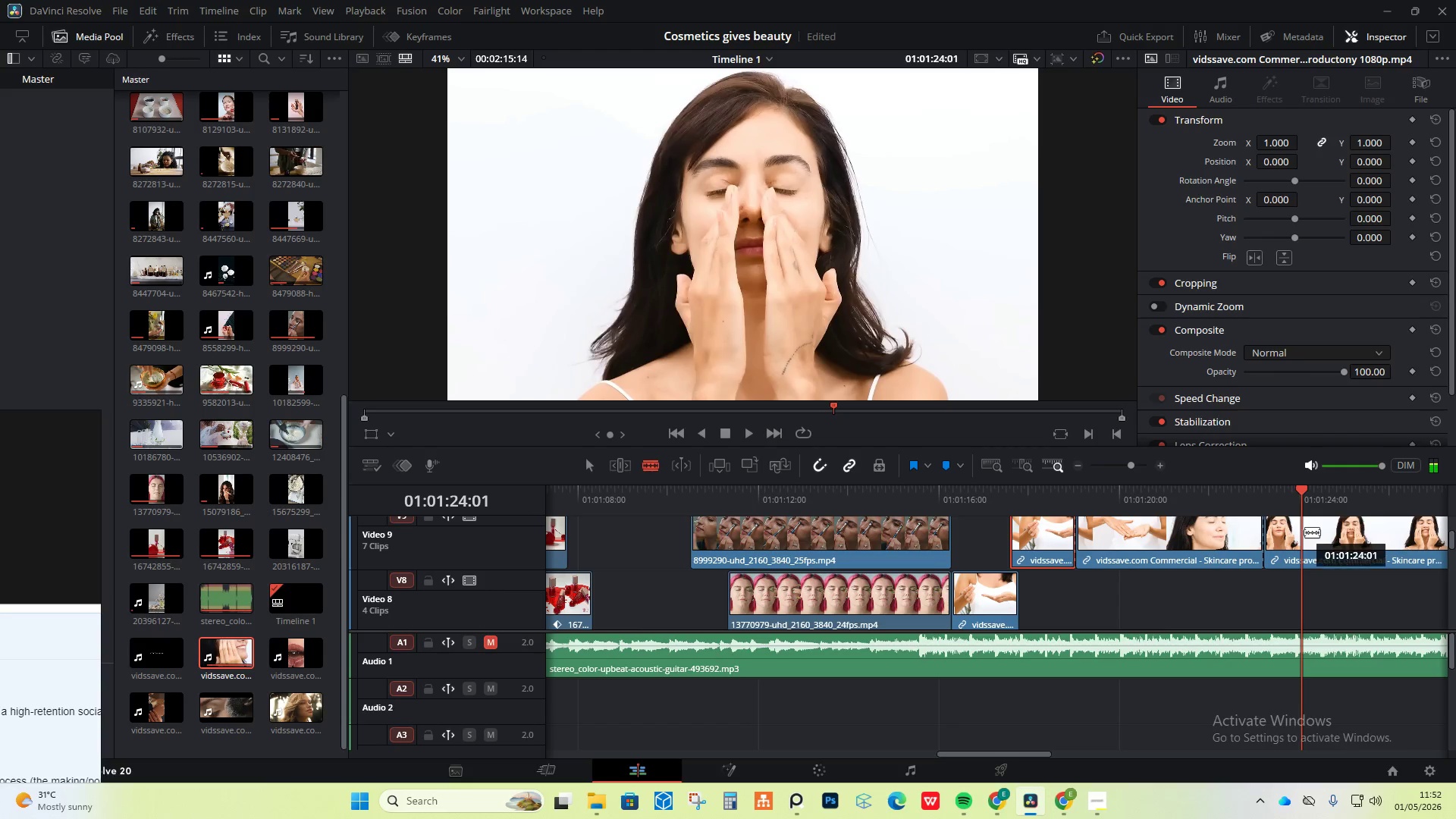 
left_click([1308, 533])
 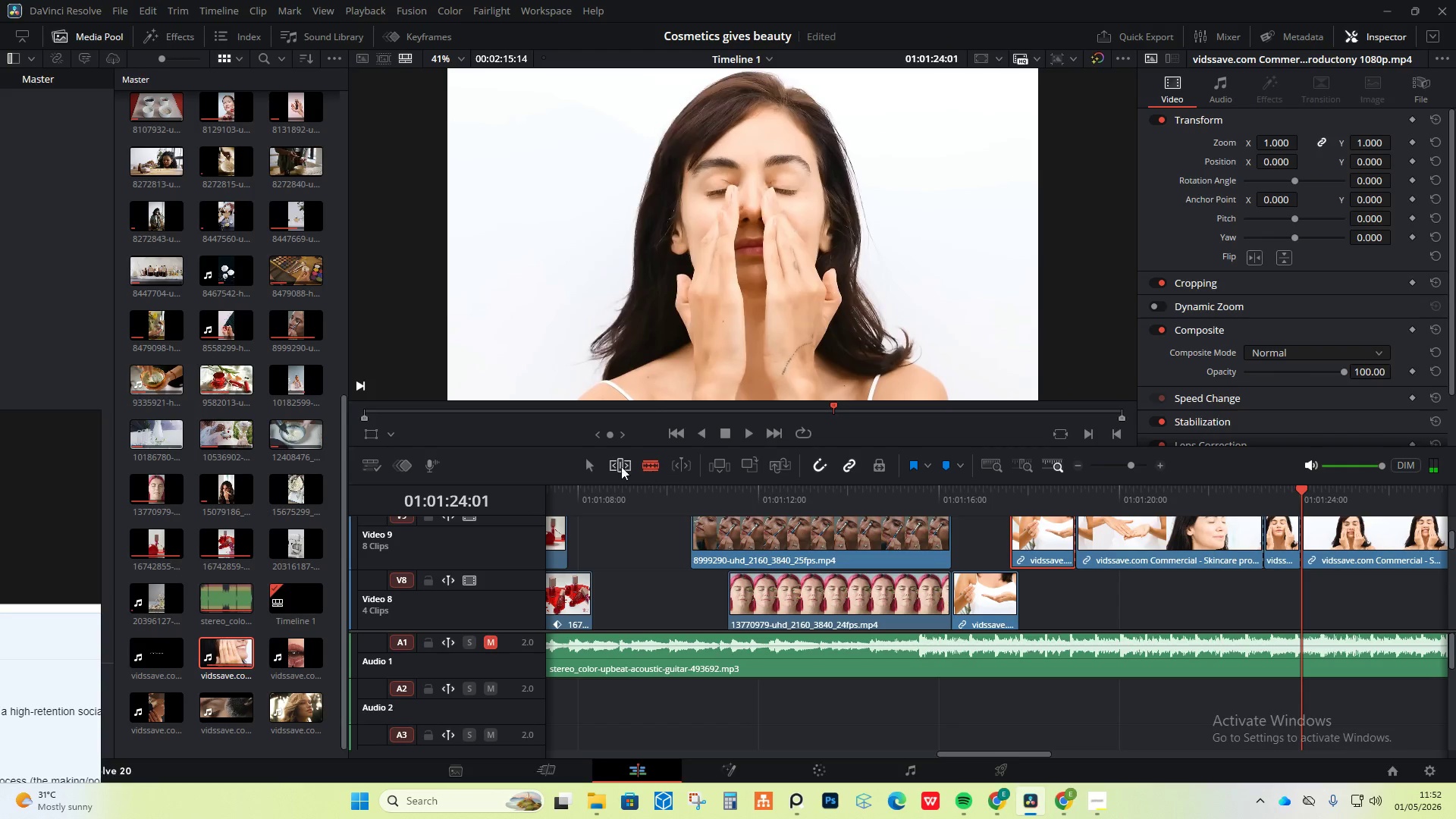 
left_click([588, 460])
 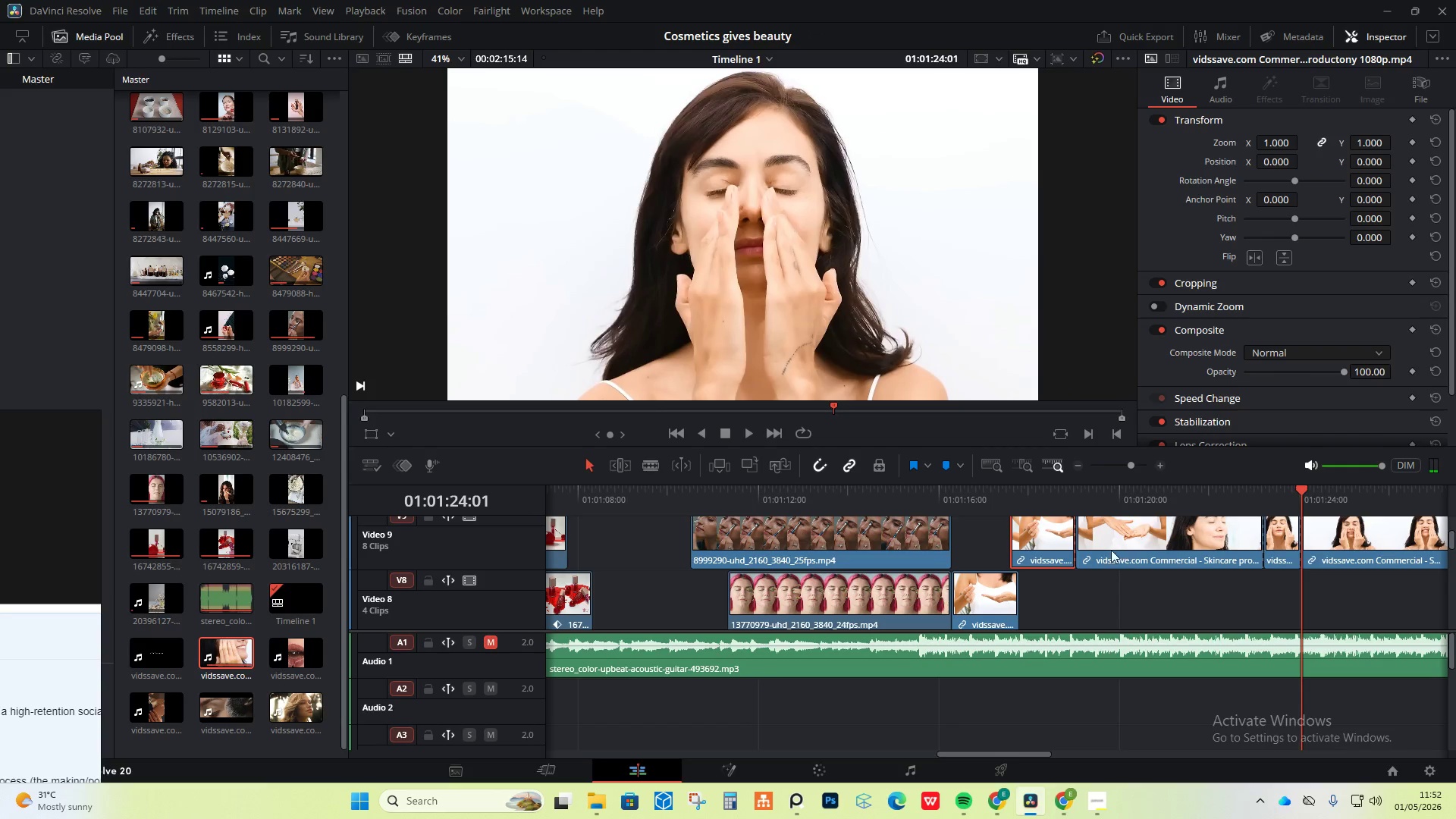 
left_click([1048, 549])
 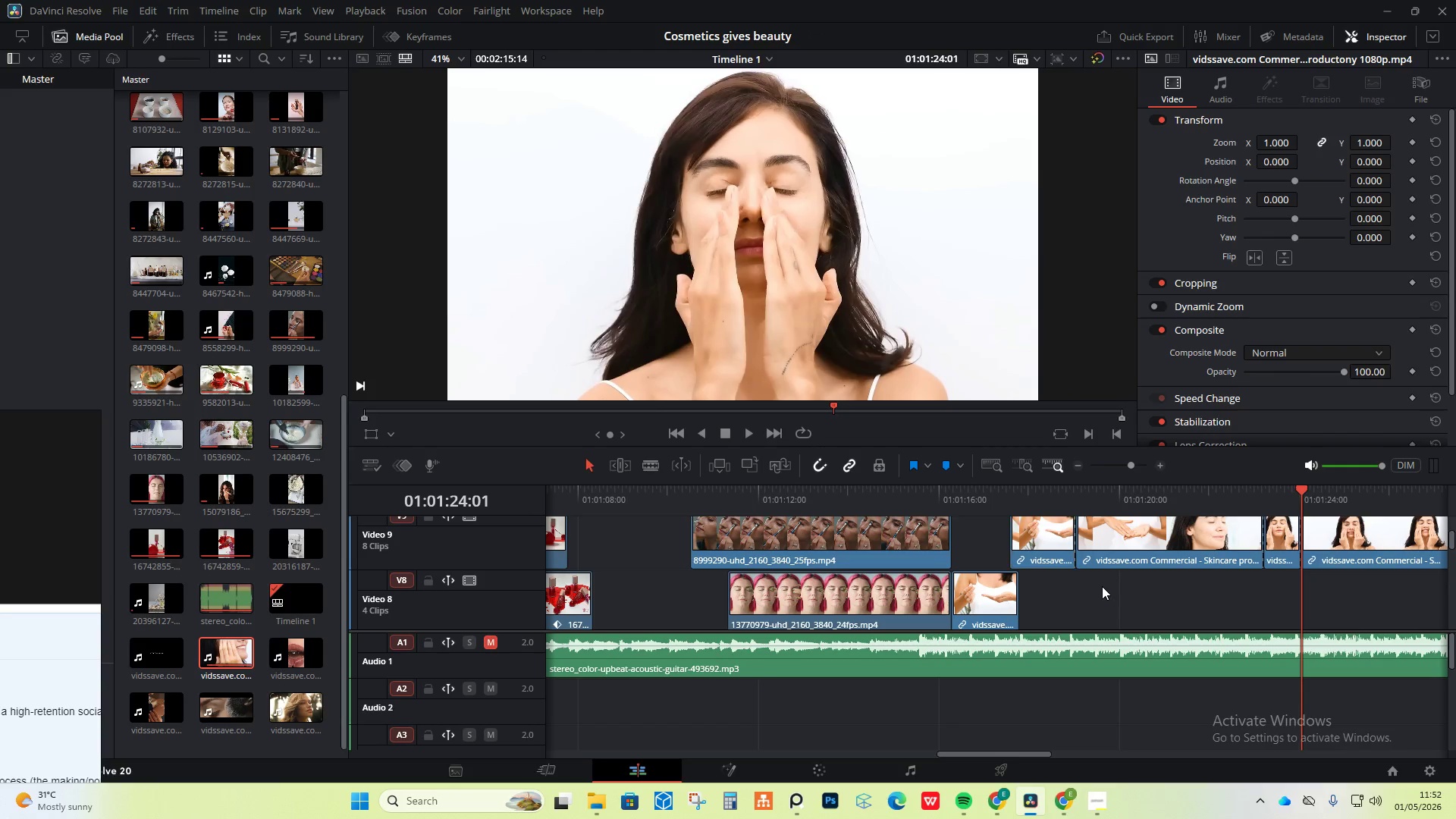 
double_click([1160, 544])
 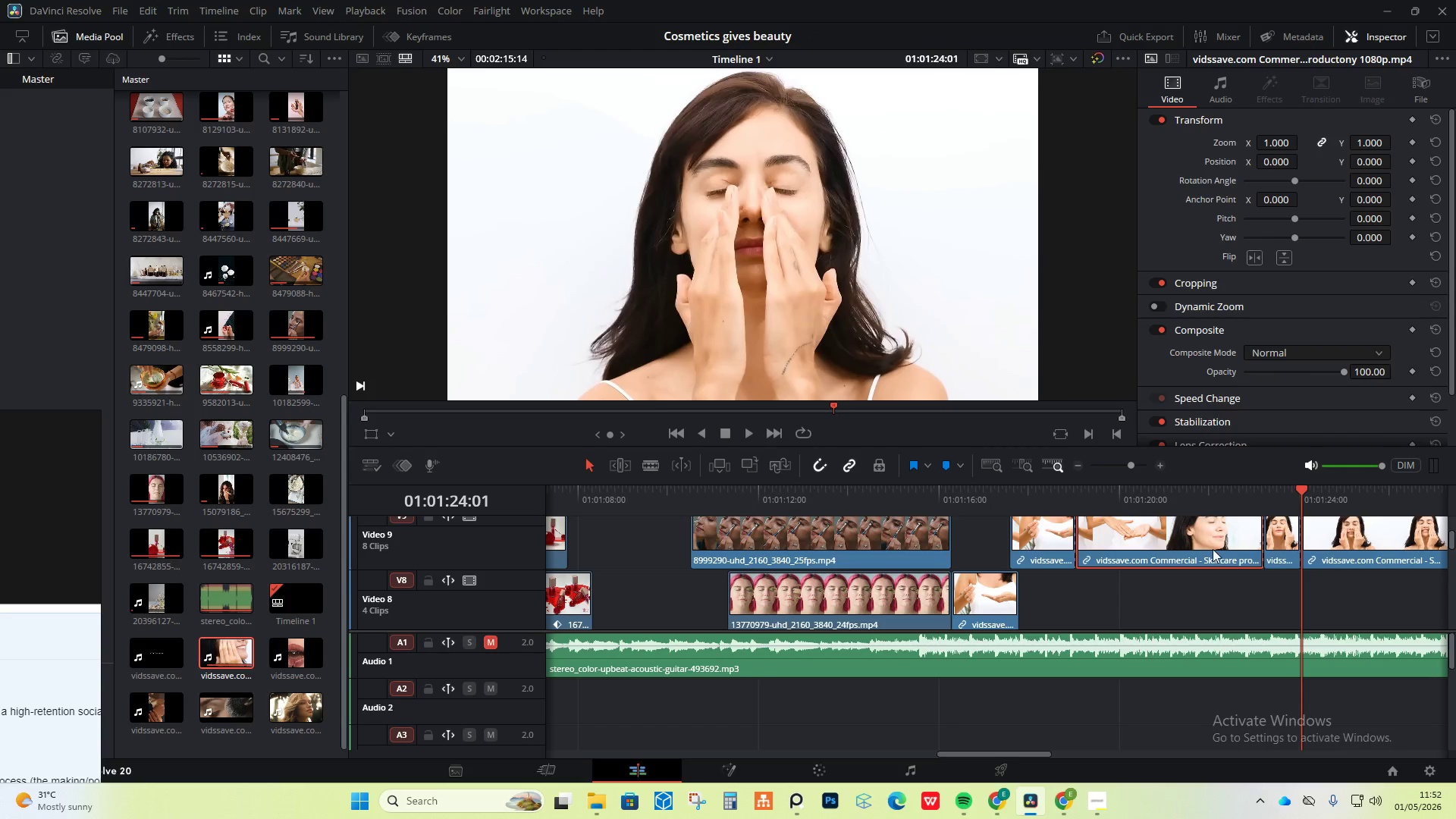 
right_click([1213, 549])
 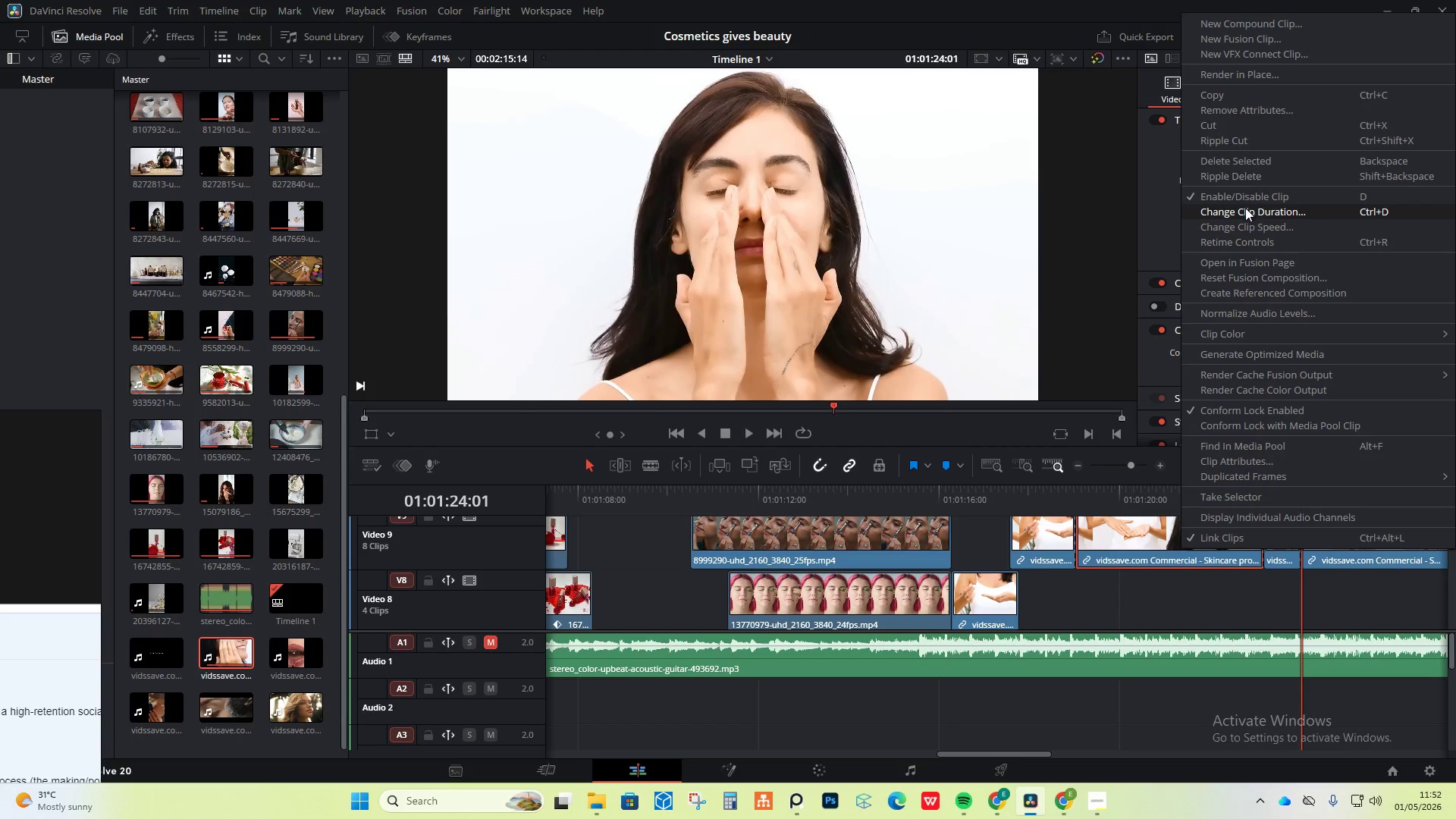 
left_click([1243, 165])
 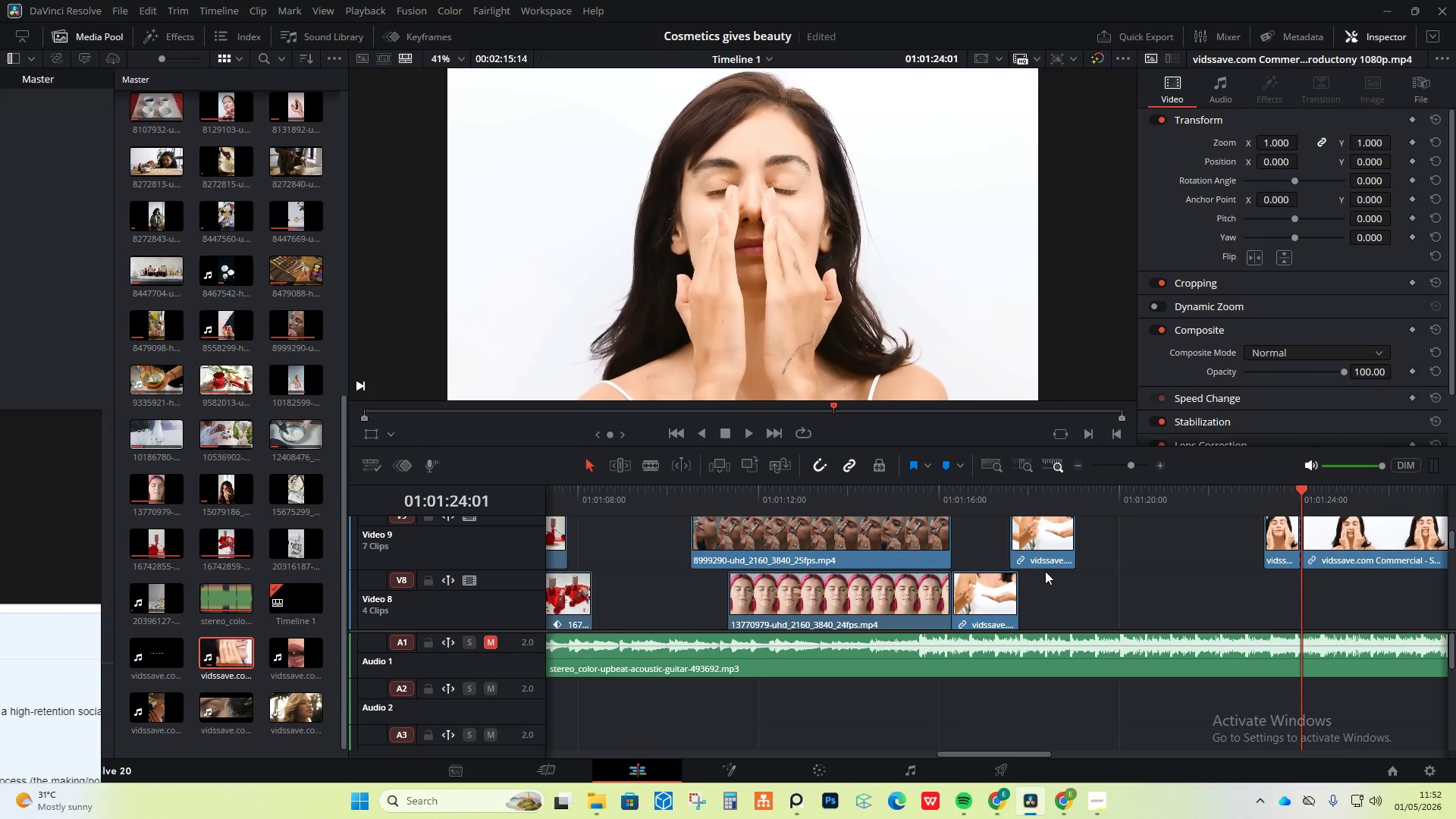 
scroll: coordinate [1047, 573], scroll_direction: up, amount: 1.0
 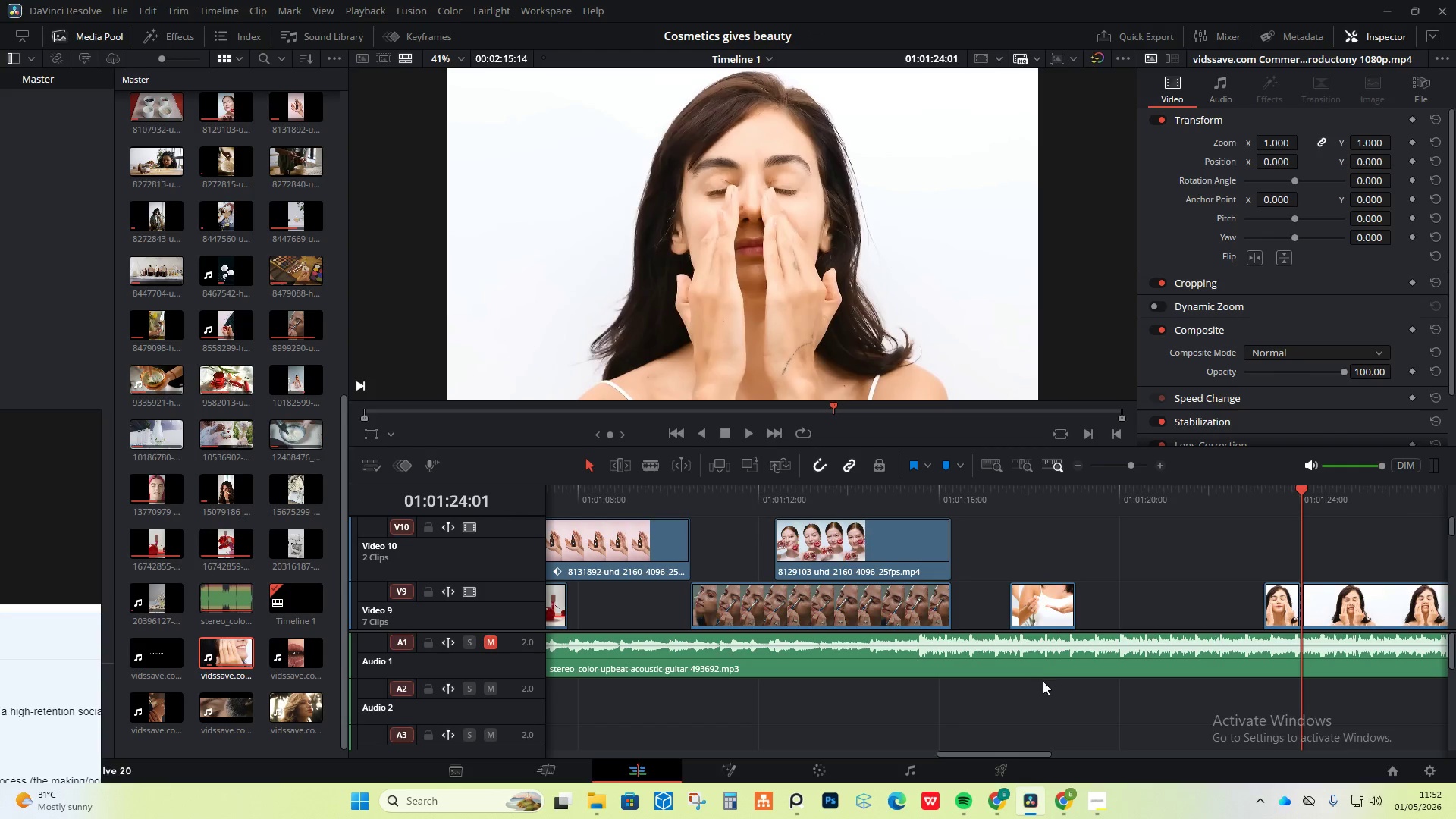 
scroll: coordinate [1044, 693], scroll_direction: down, amount: 3.0
 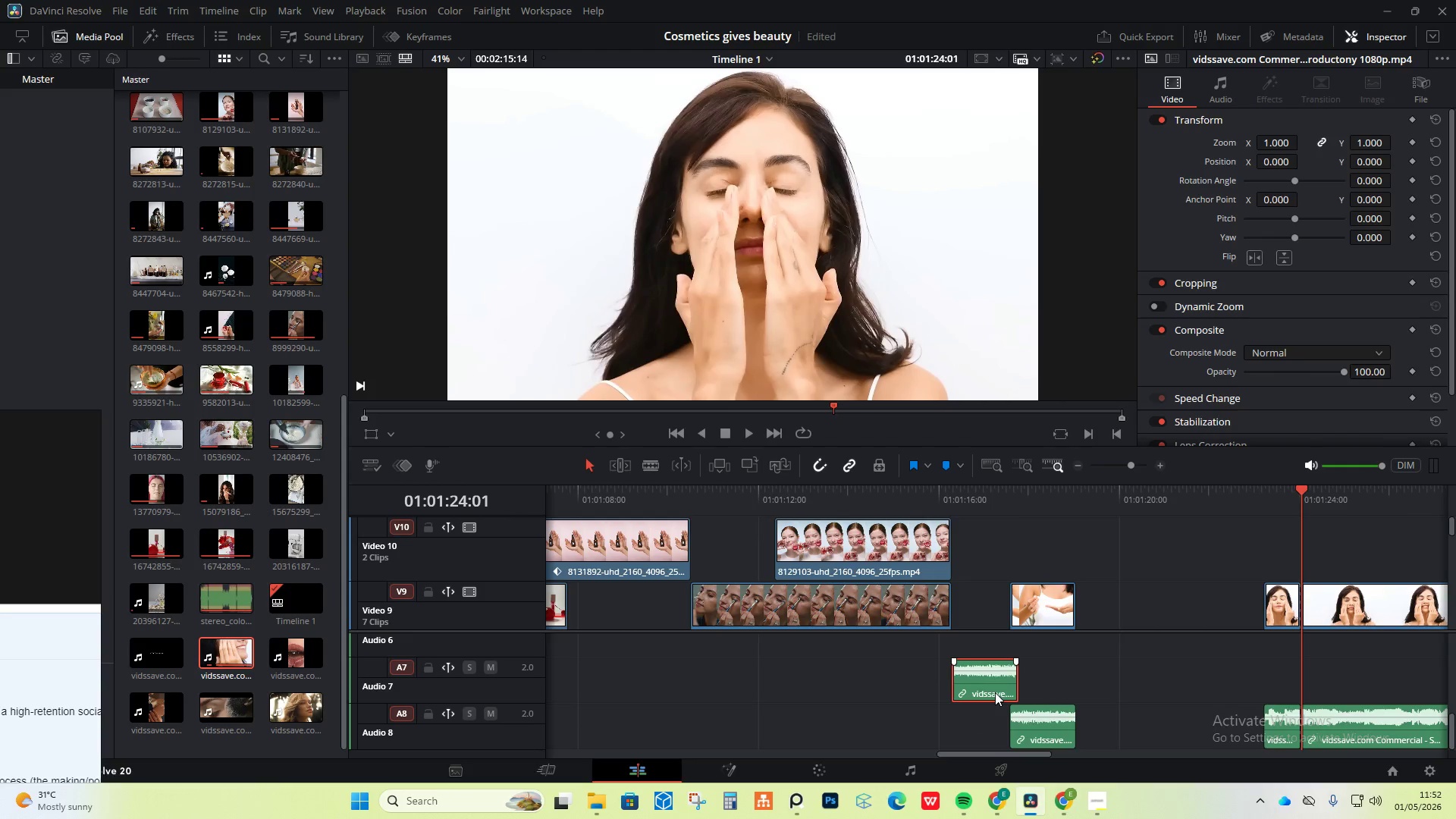 
right_click([995, 692])
 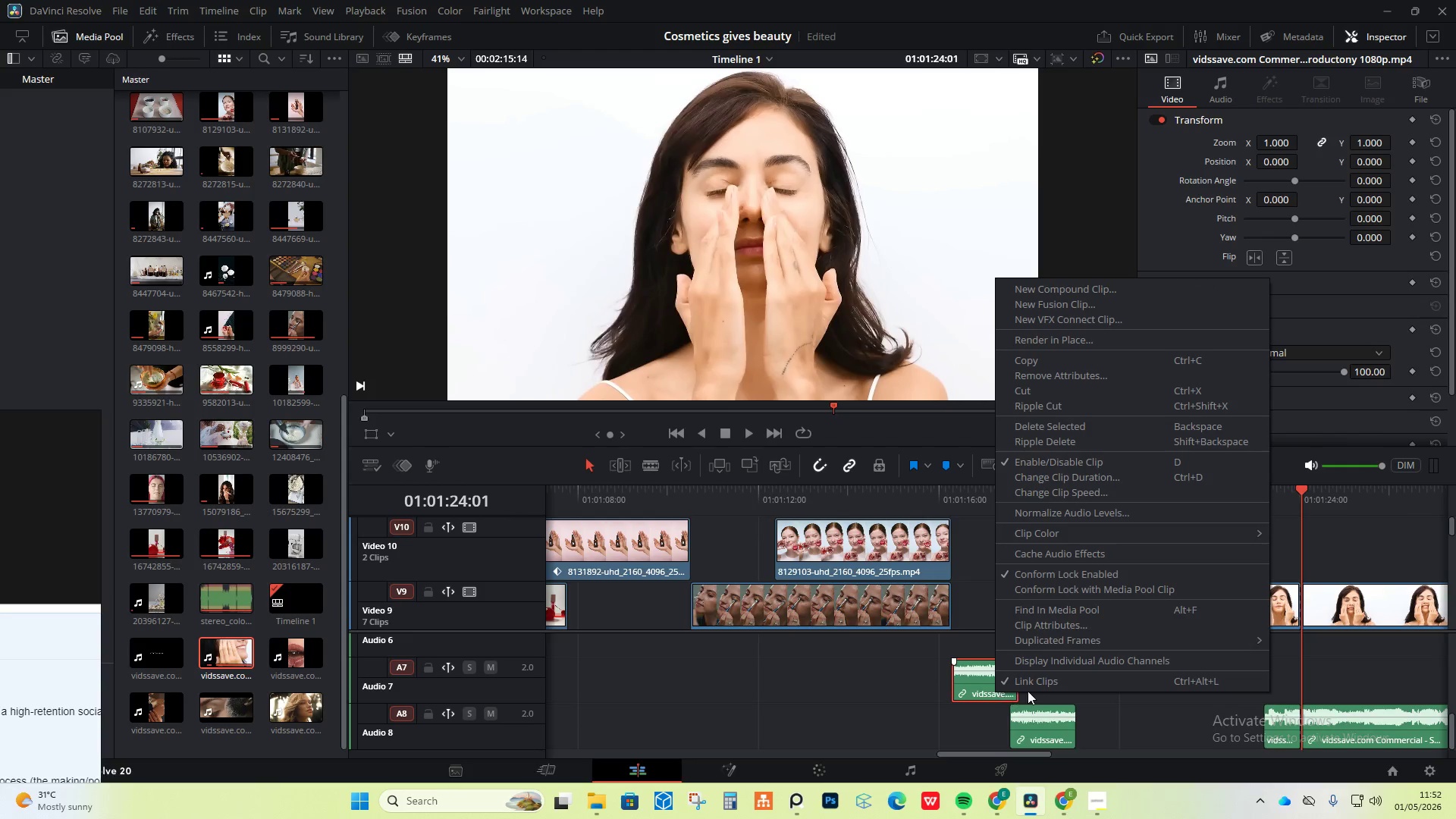 
left_click([1035, 686])
 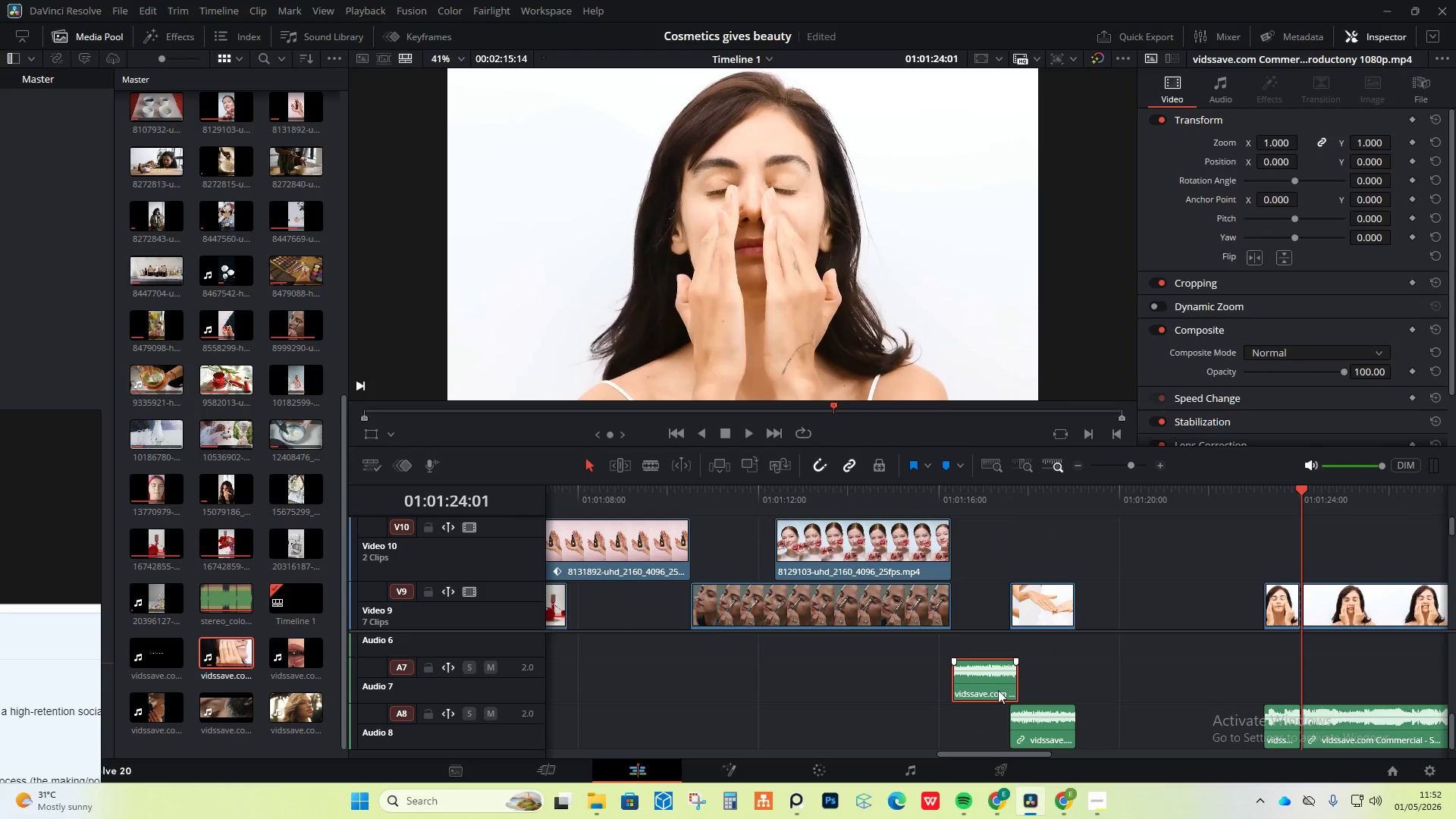 
right_click([984, 689])
 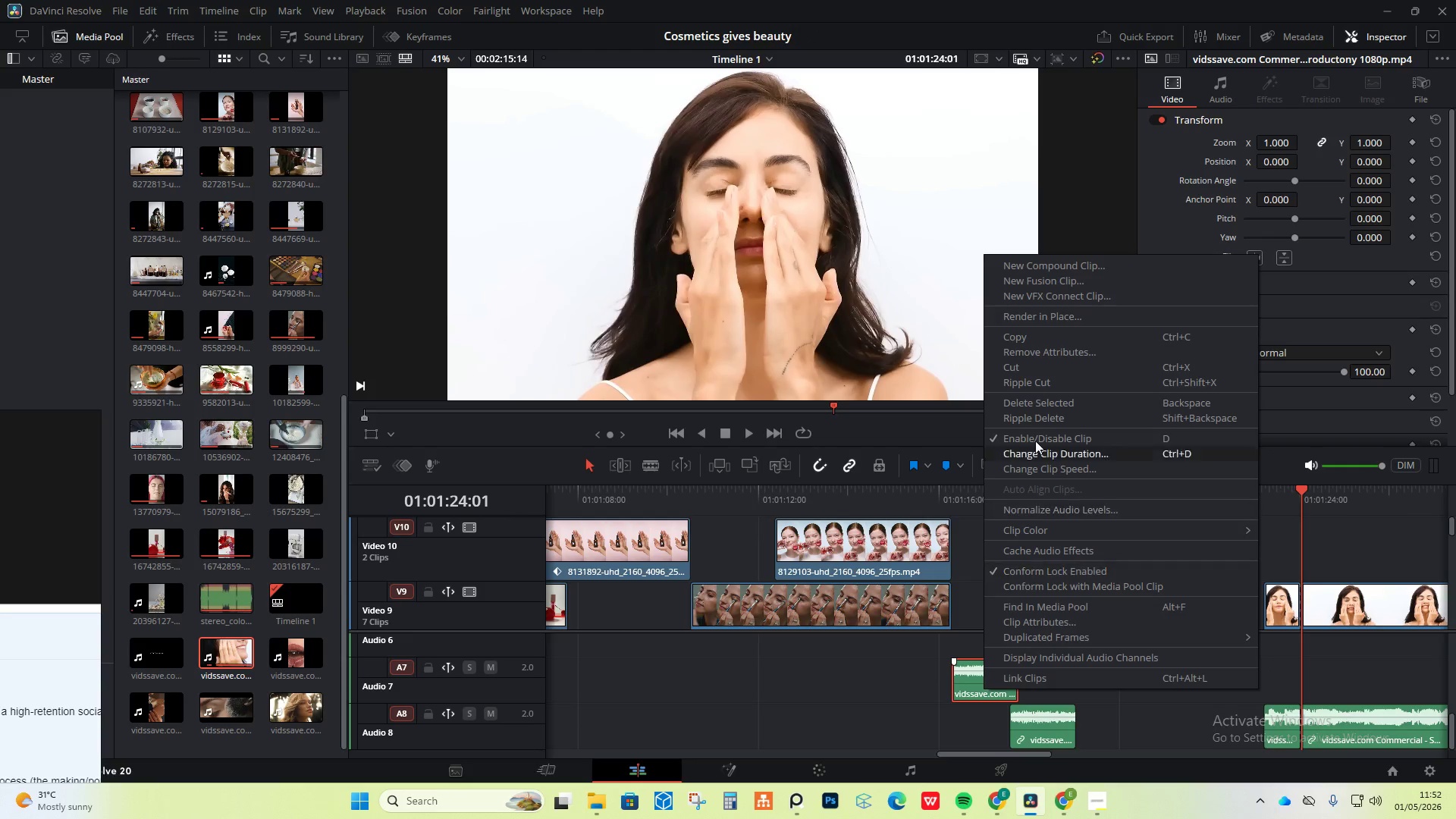 
left_click([1049, 406])
 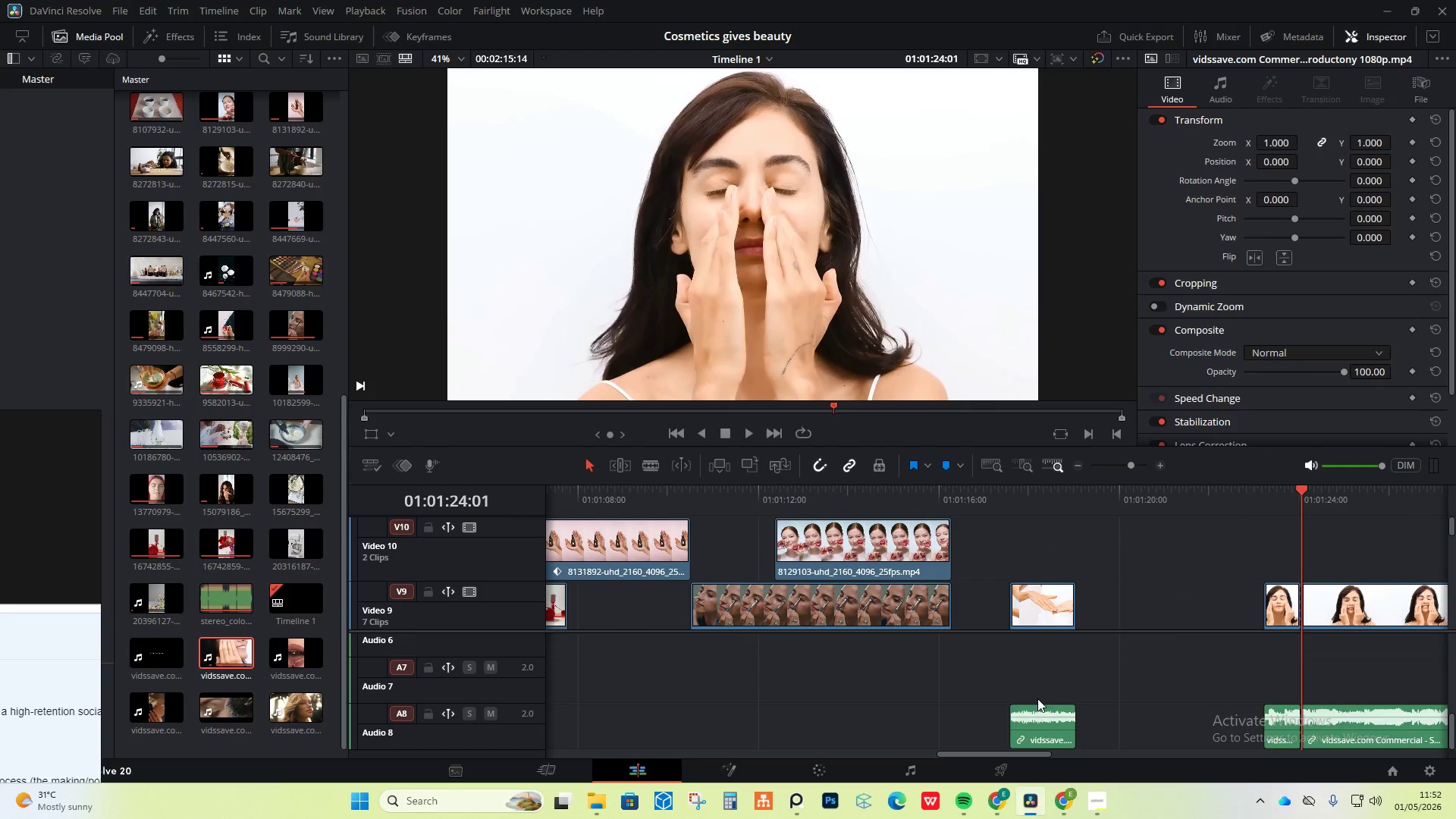 
left_click([1028, 730])
 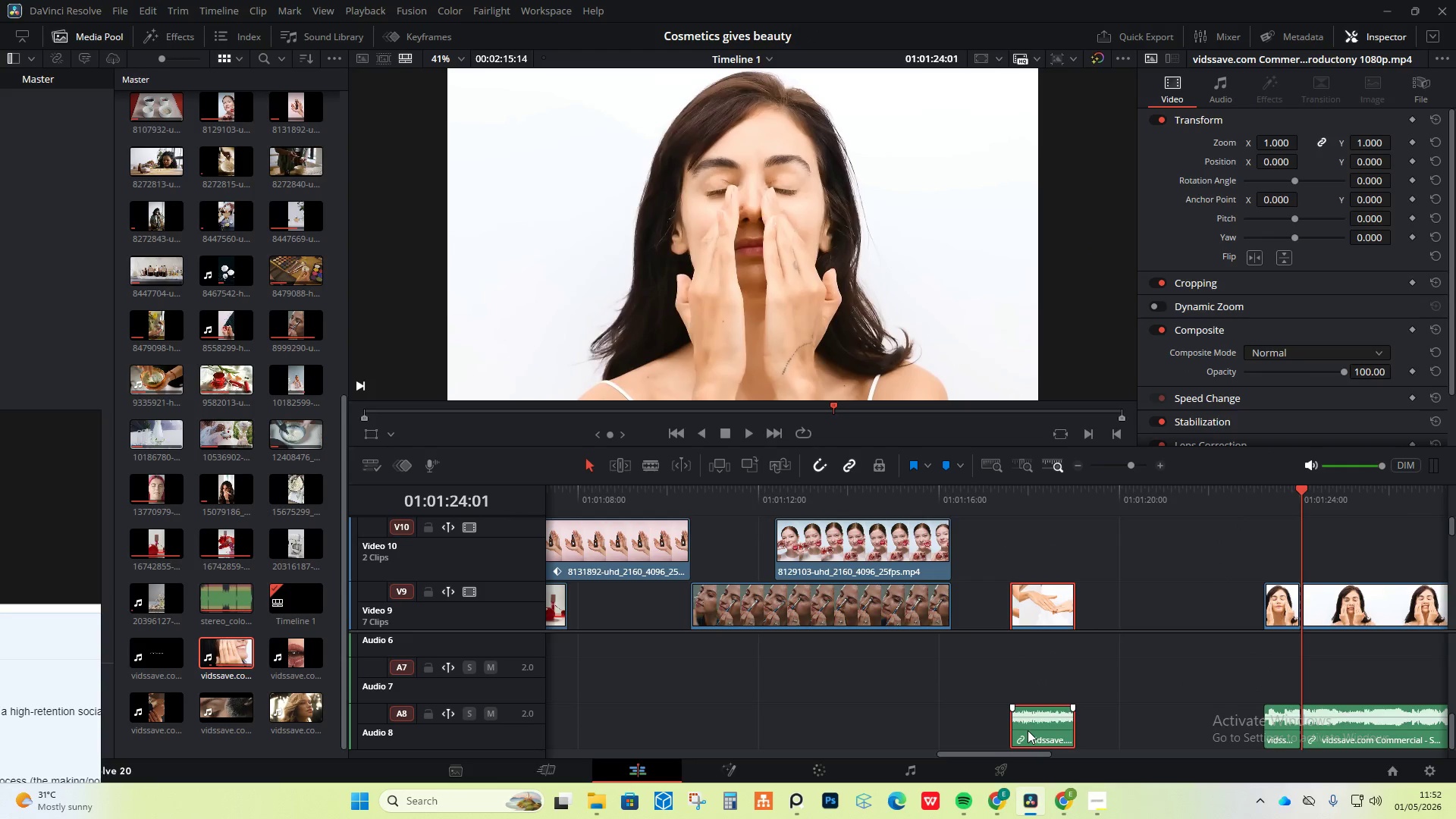 
right_click([1028, 730])
 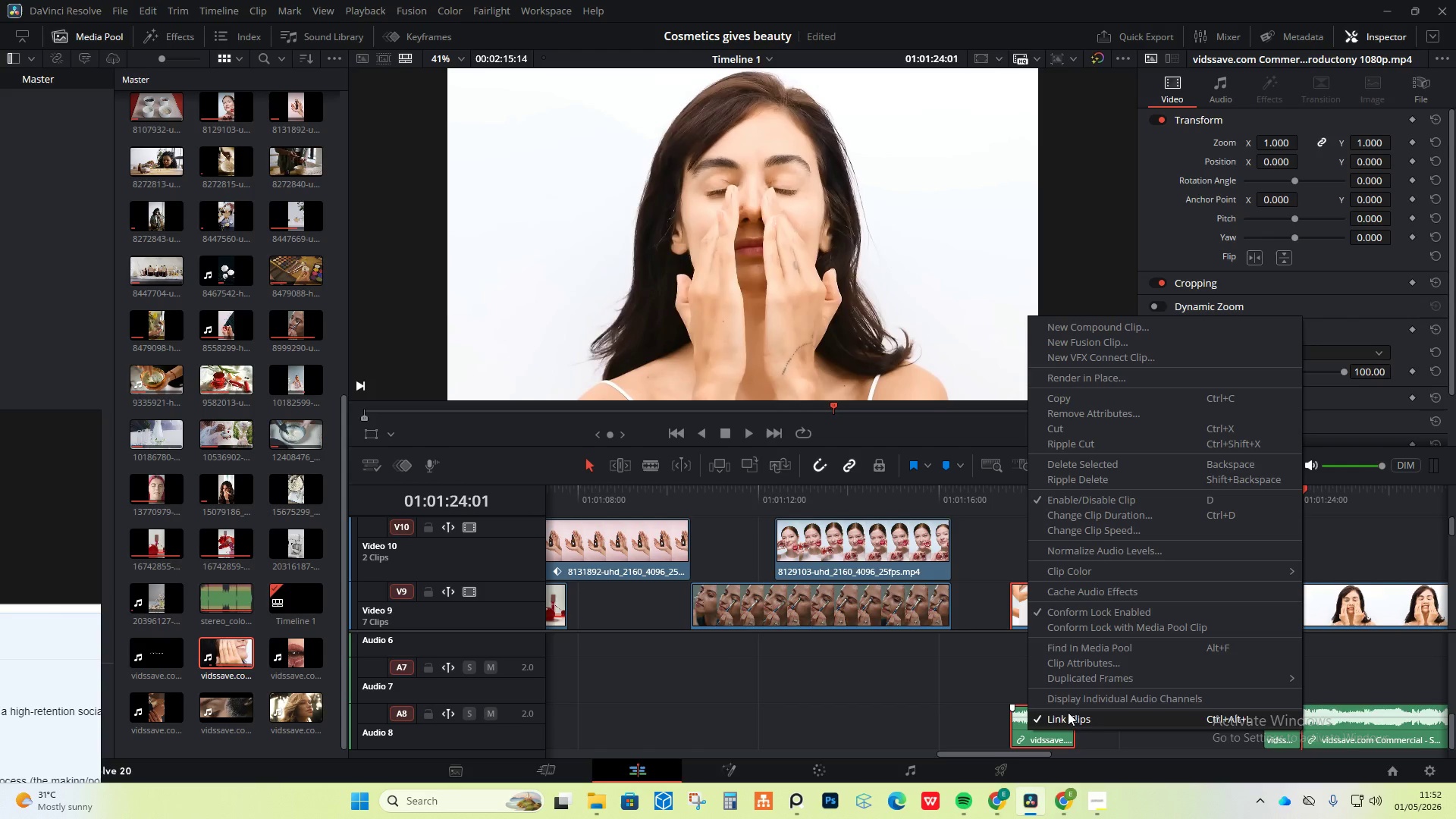 
left_click([1067, 717])
 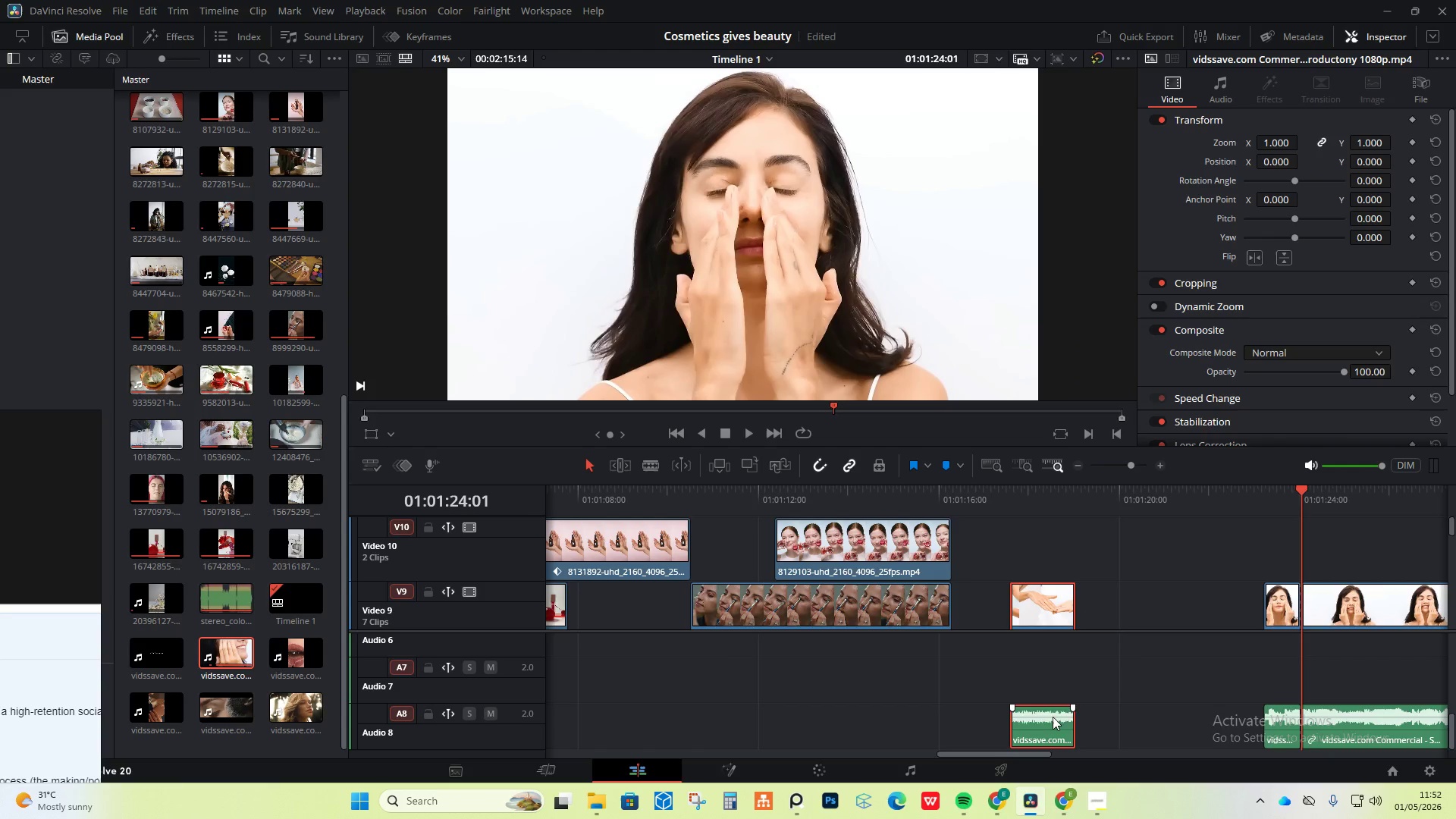 
right_click([1040, 717])
 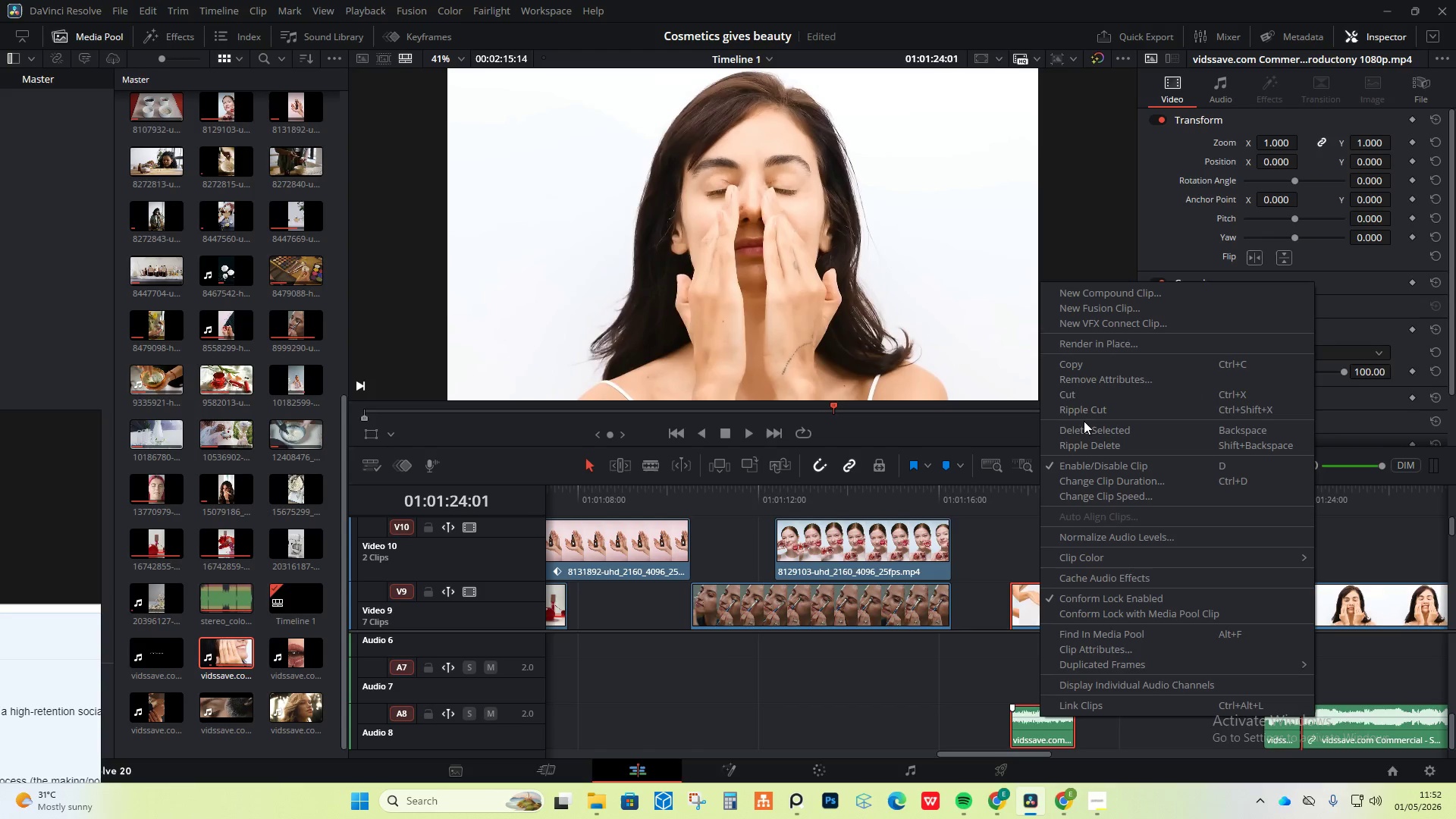 
left_click([1084, 423])
 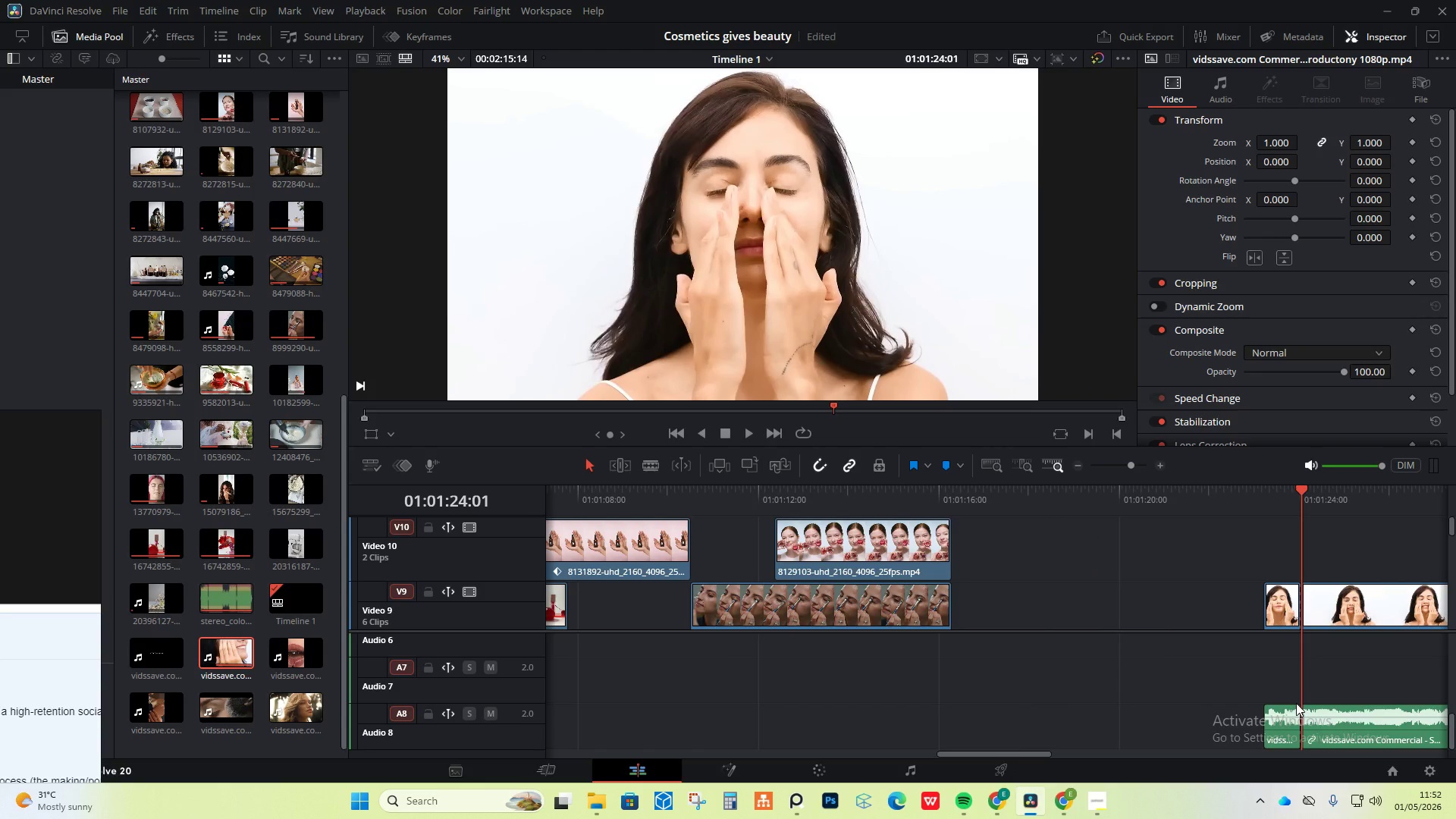 
key(Control+Z)
 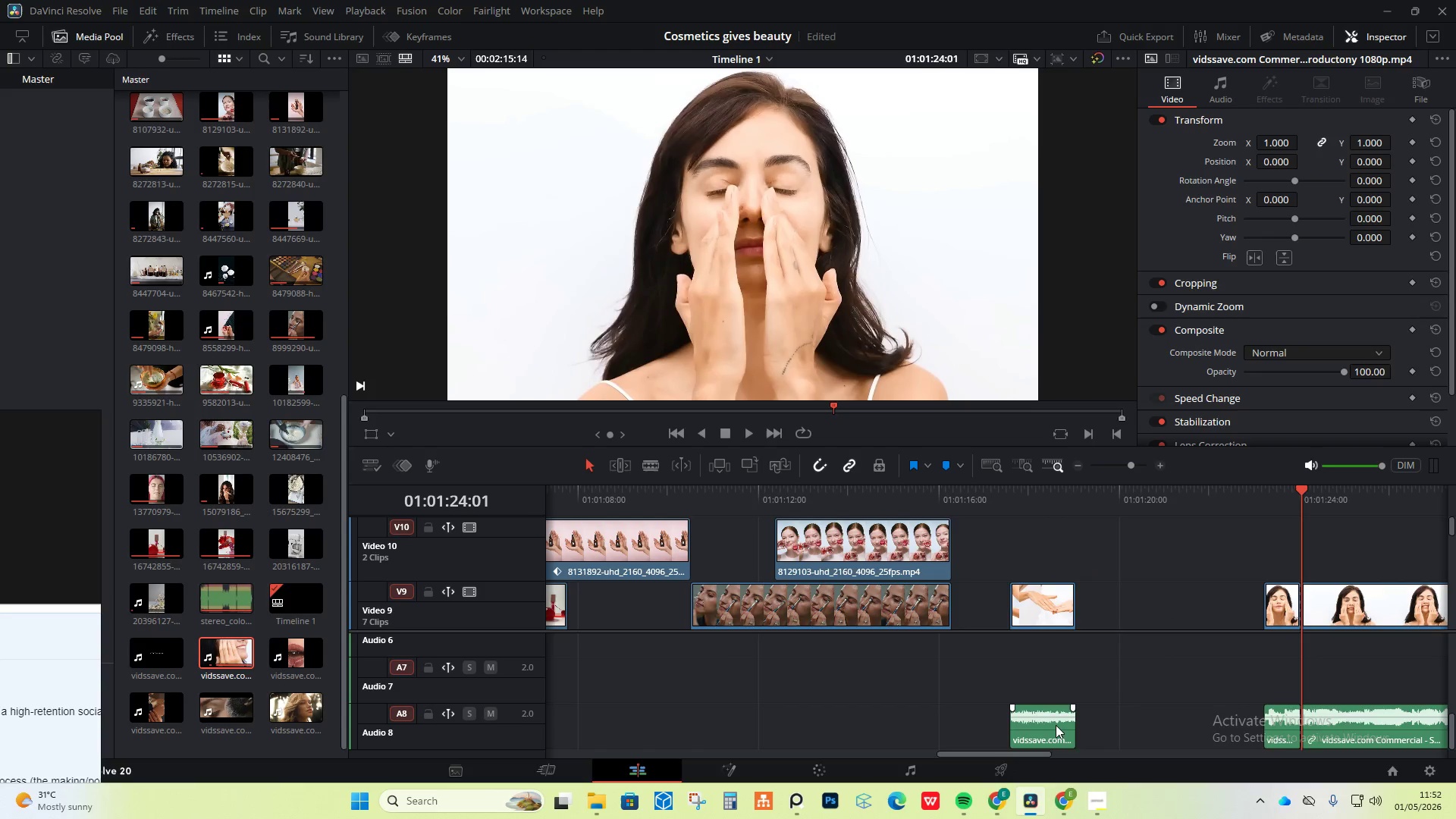 
left_click([1049, 729])
 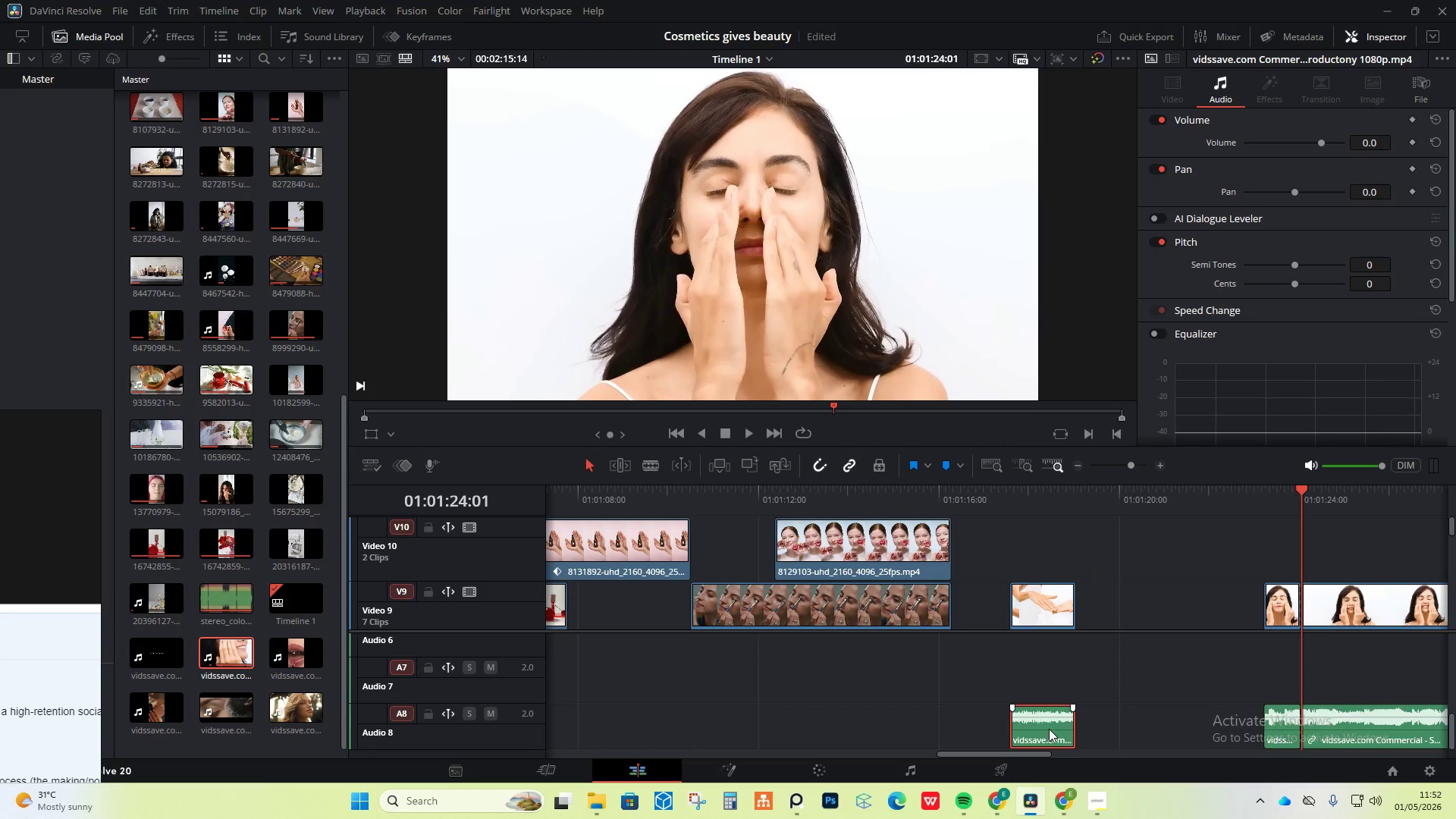 
right_click([1049, 729])
 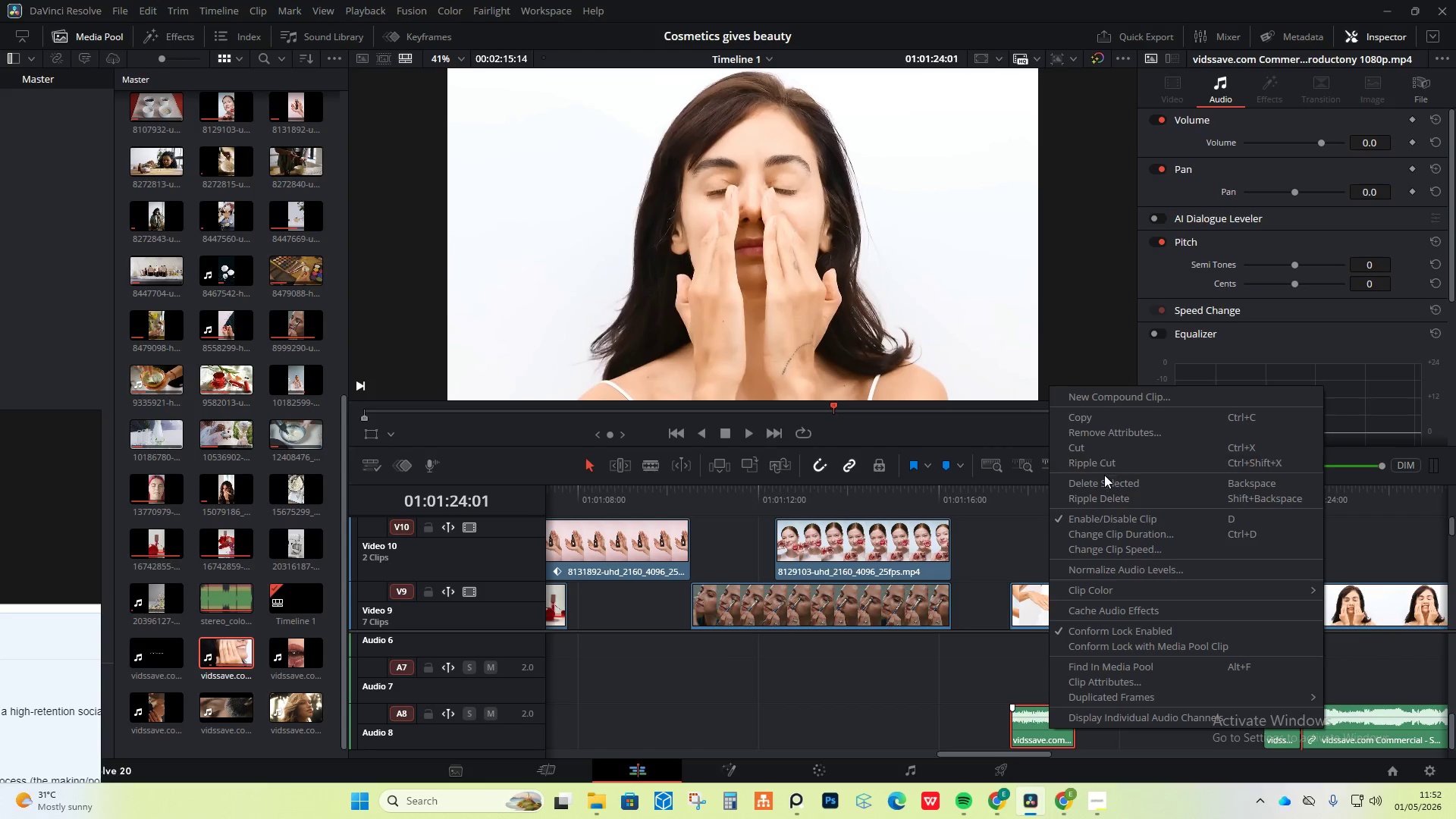 
left_click([1104, 482])
 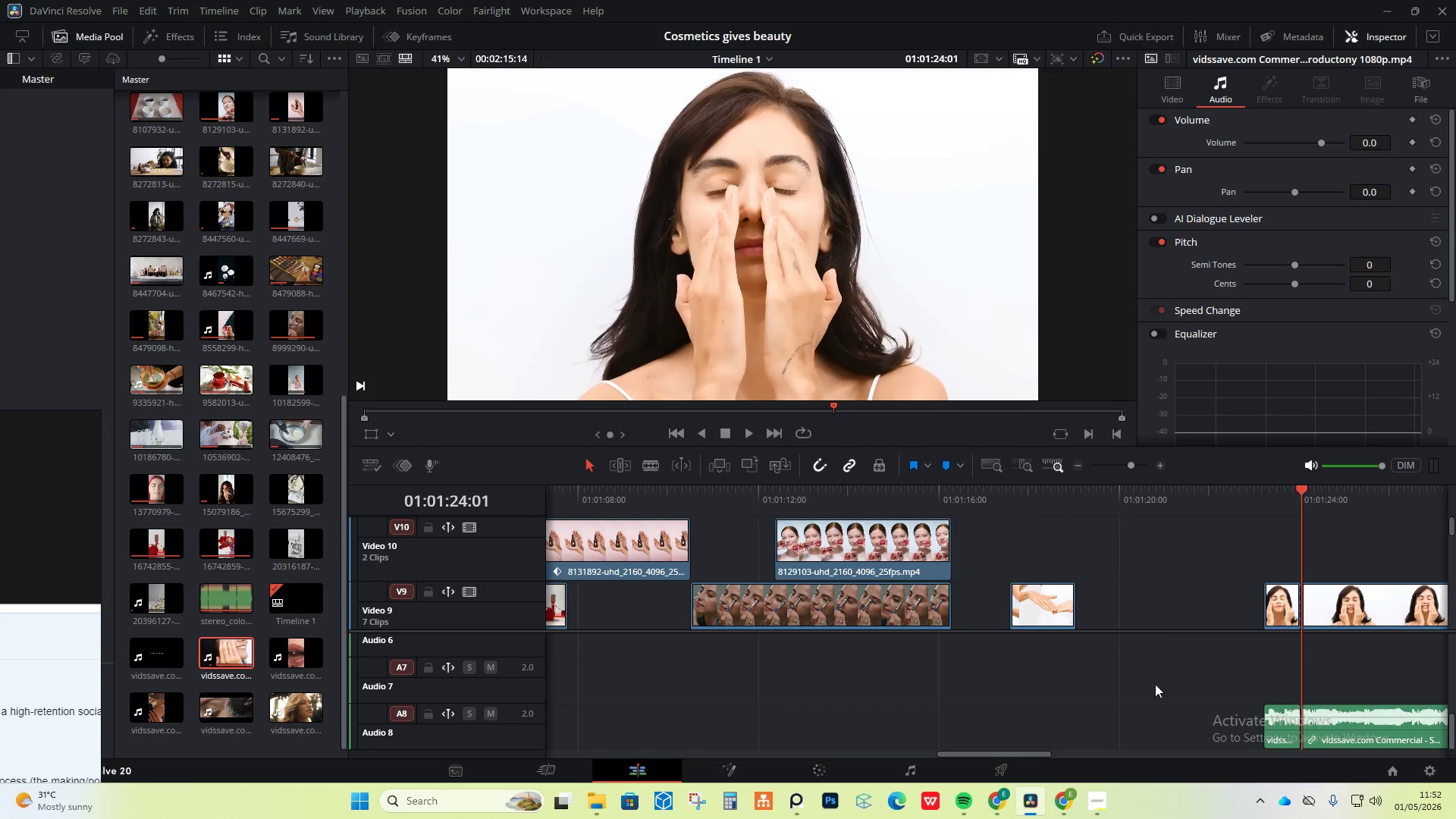 
left_click([1155, 717])
 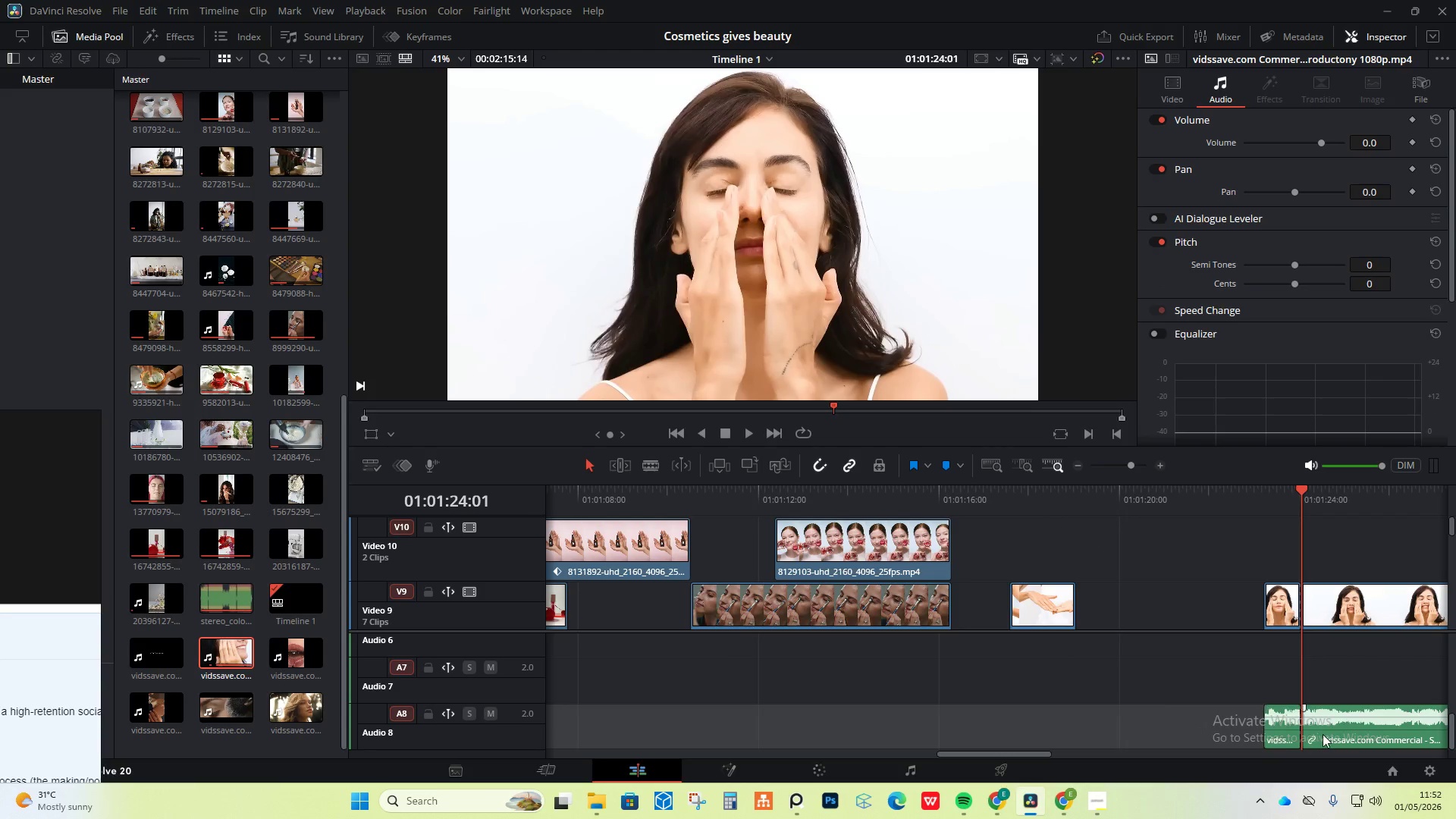 
left_click([1323, 734])
 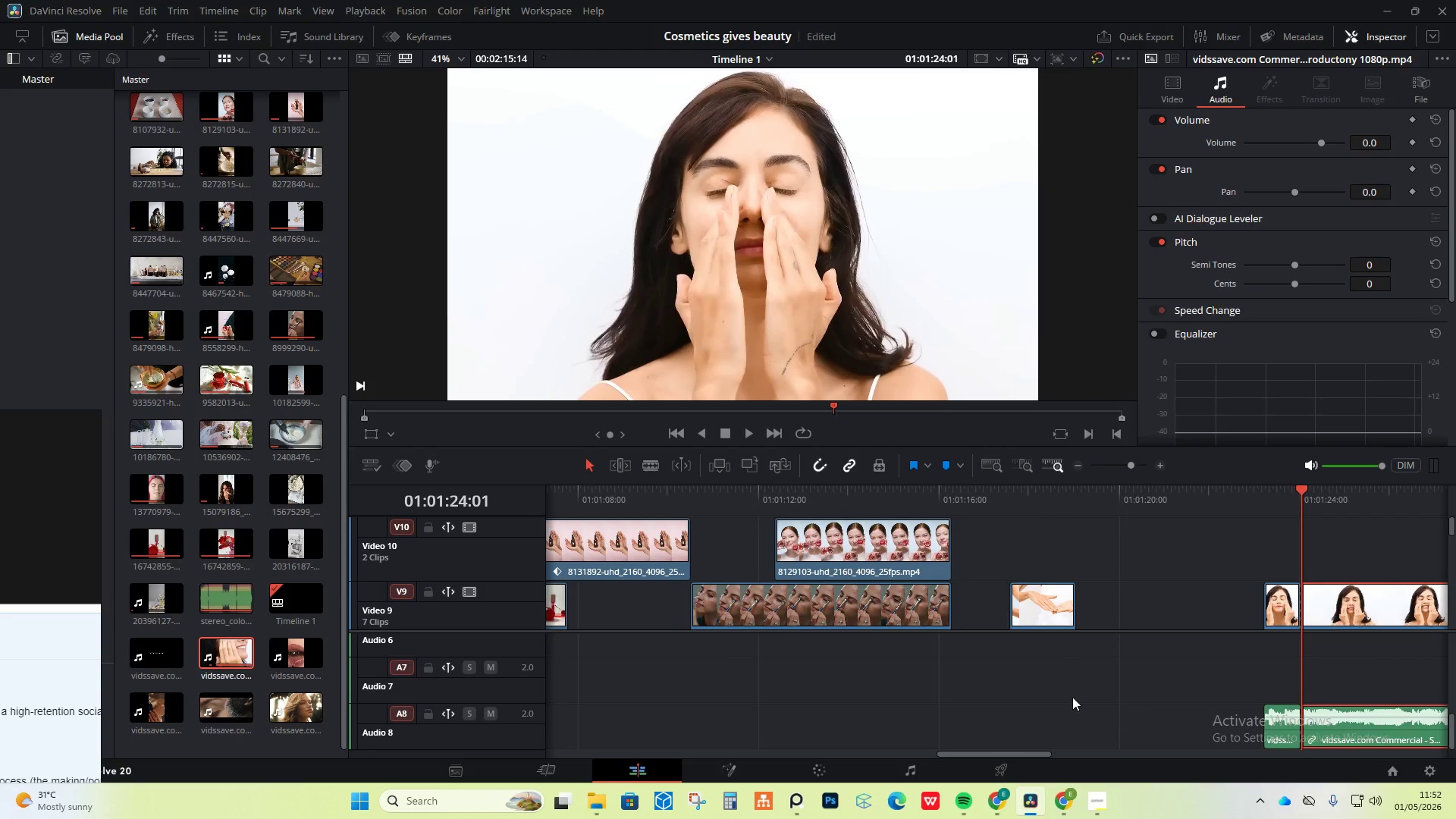 
scroll: coordinate [1068, 548], scroll_direction: up, amount: 2.0
 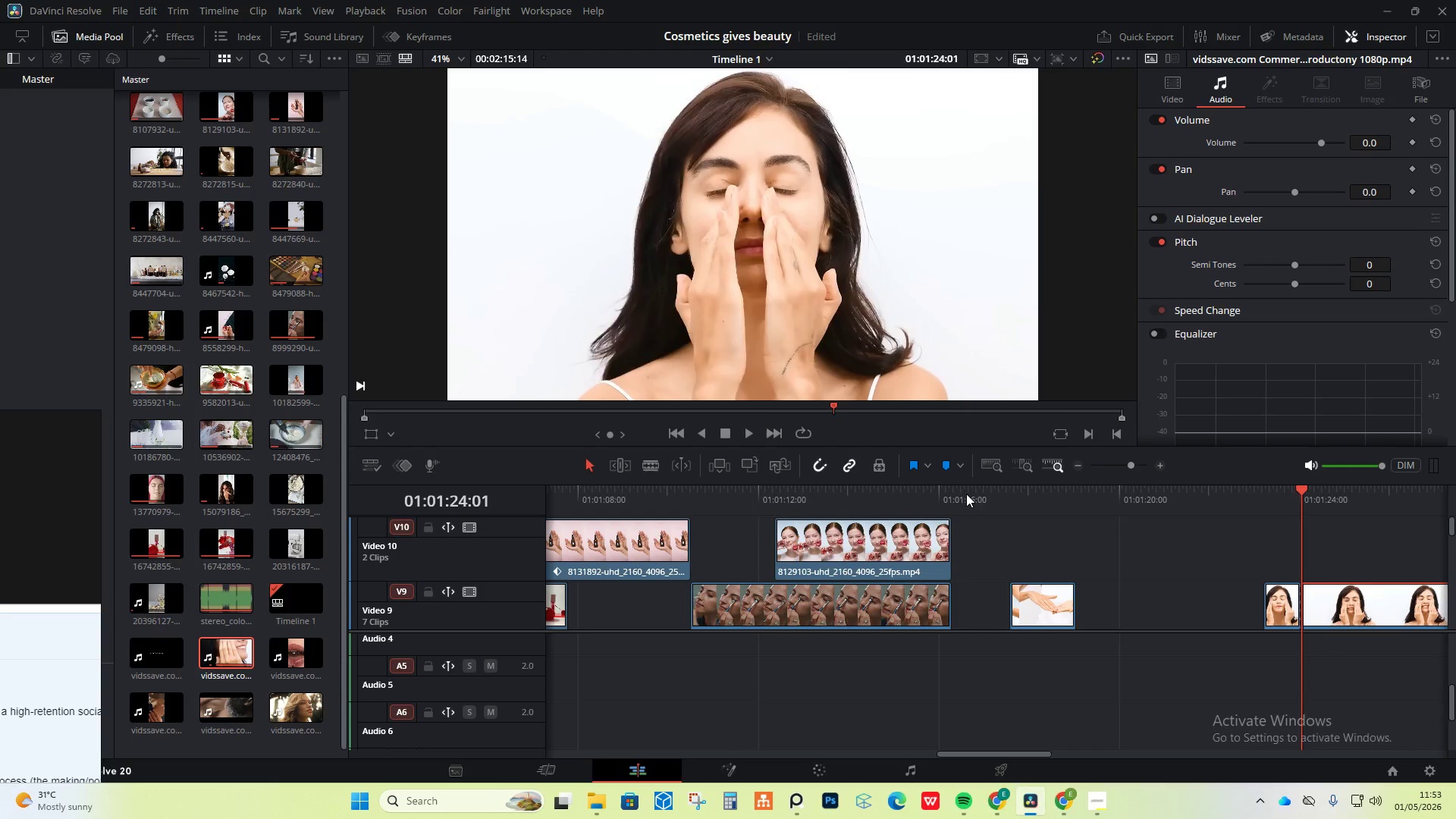 
left_click_drag(start_coordinate=[965, 488], to_coordinate=[1044, 488])
 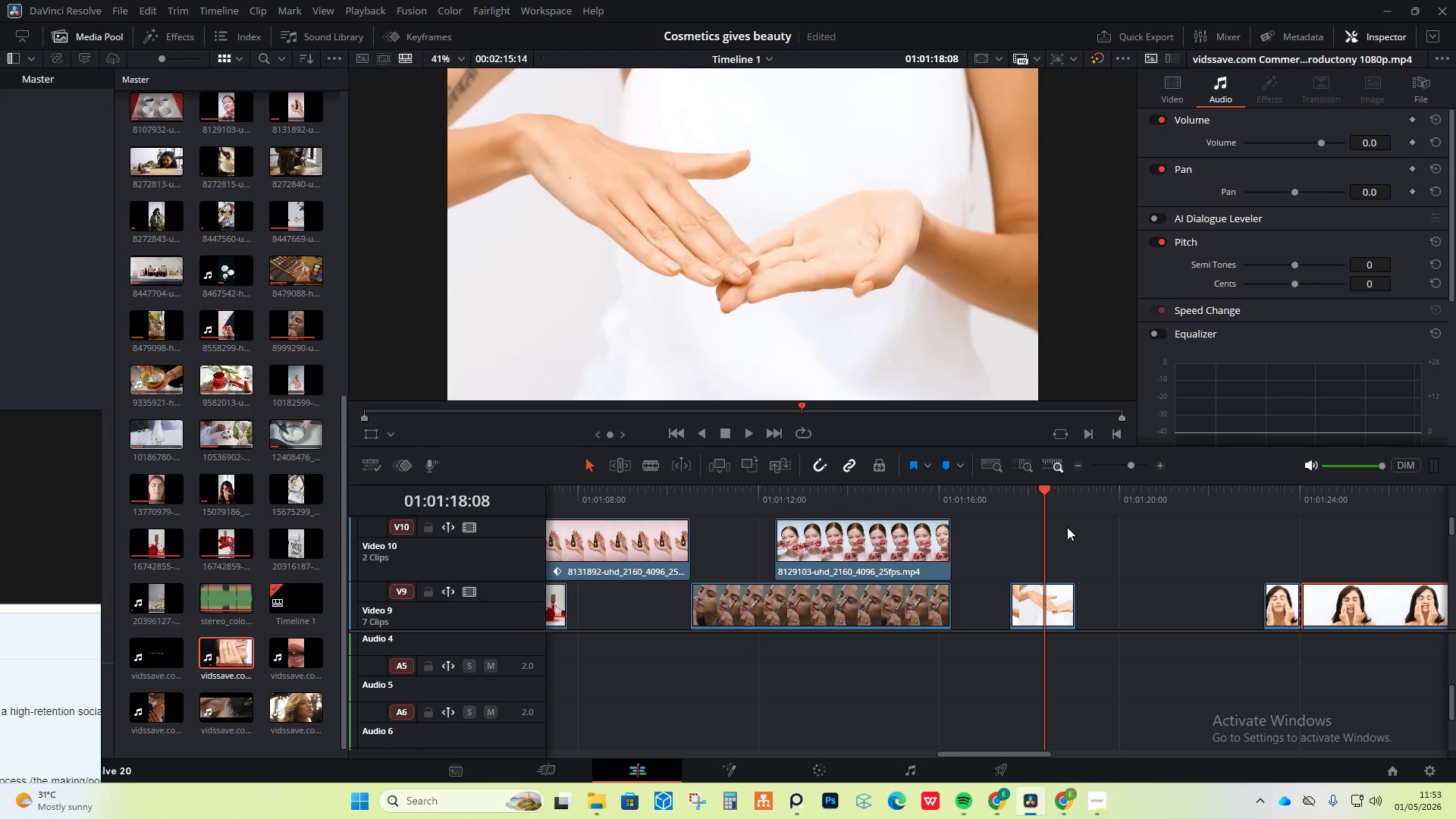 
scroll: coordinate [1068, 532], scroll_direction: up, amount: 2.0
 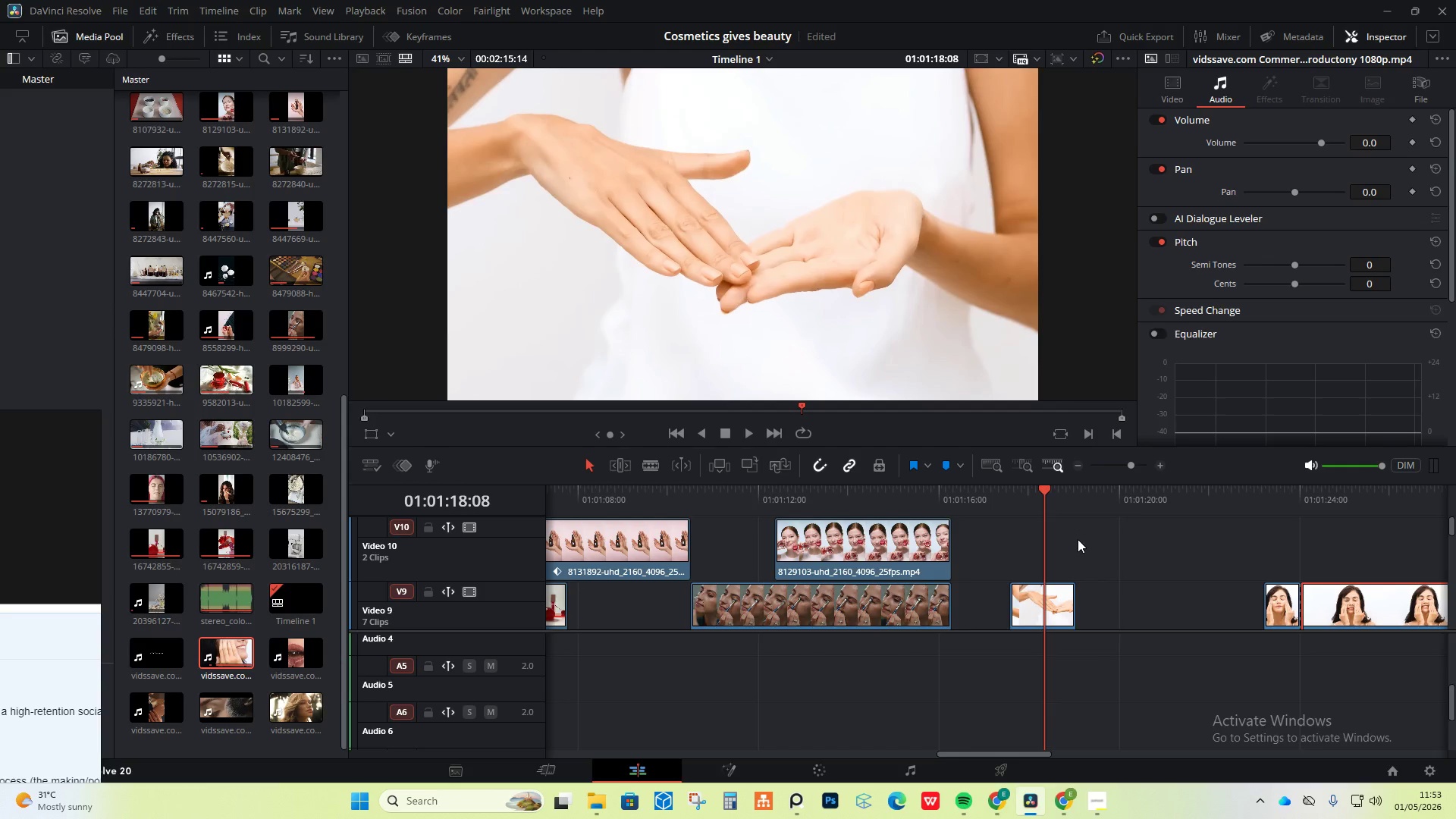 
scroll: coordinate [1078, 541], scroll_direction: none, amount: 0.0
 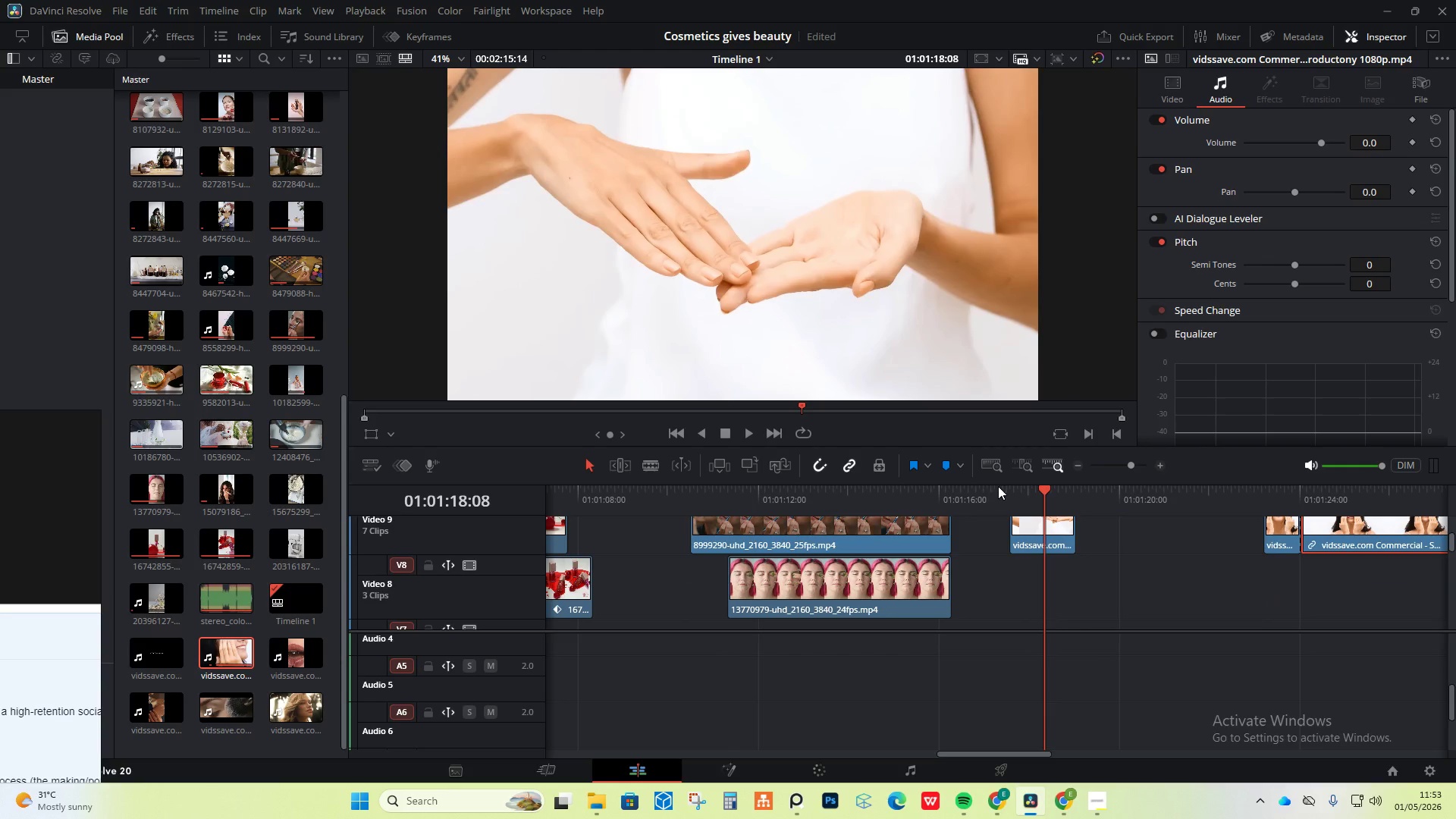 
left_click([1011, 492])
 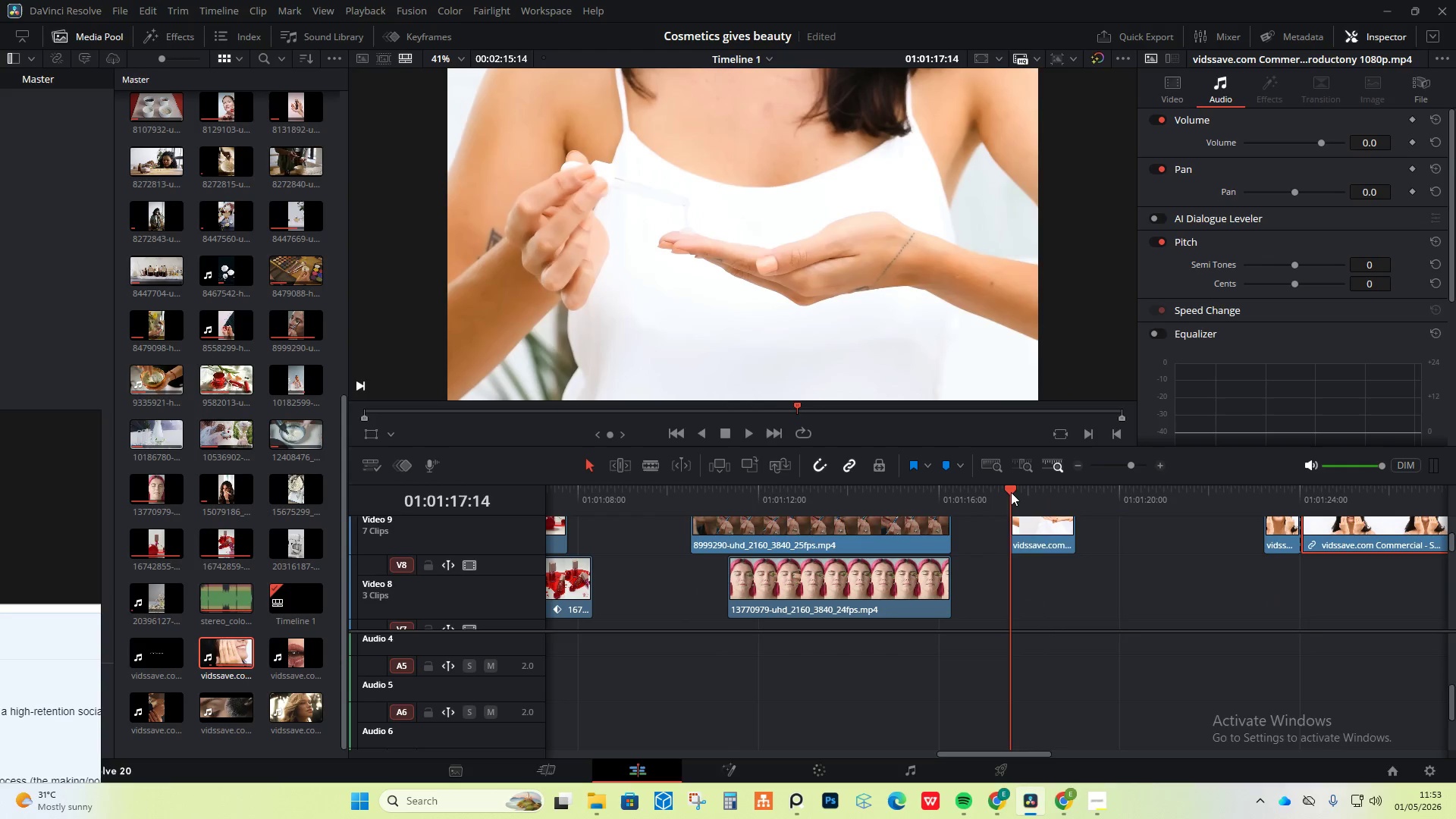 
key(Space)
 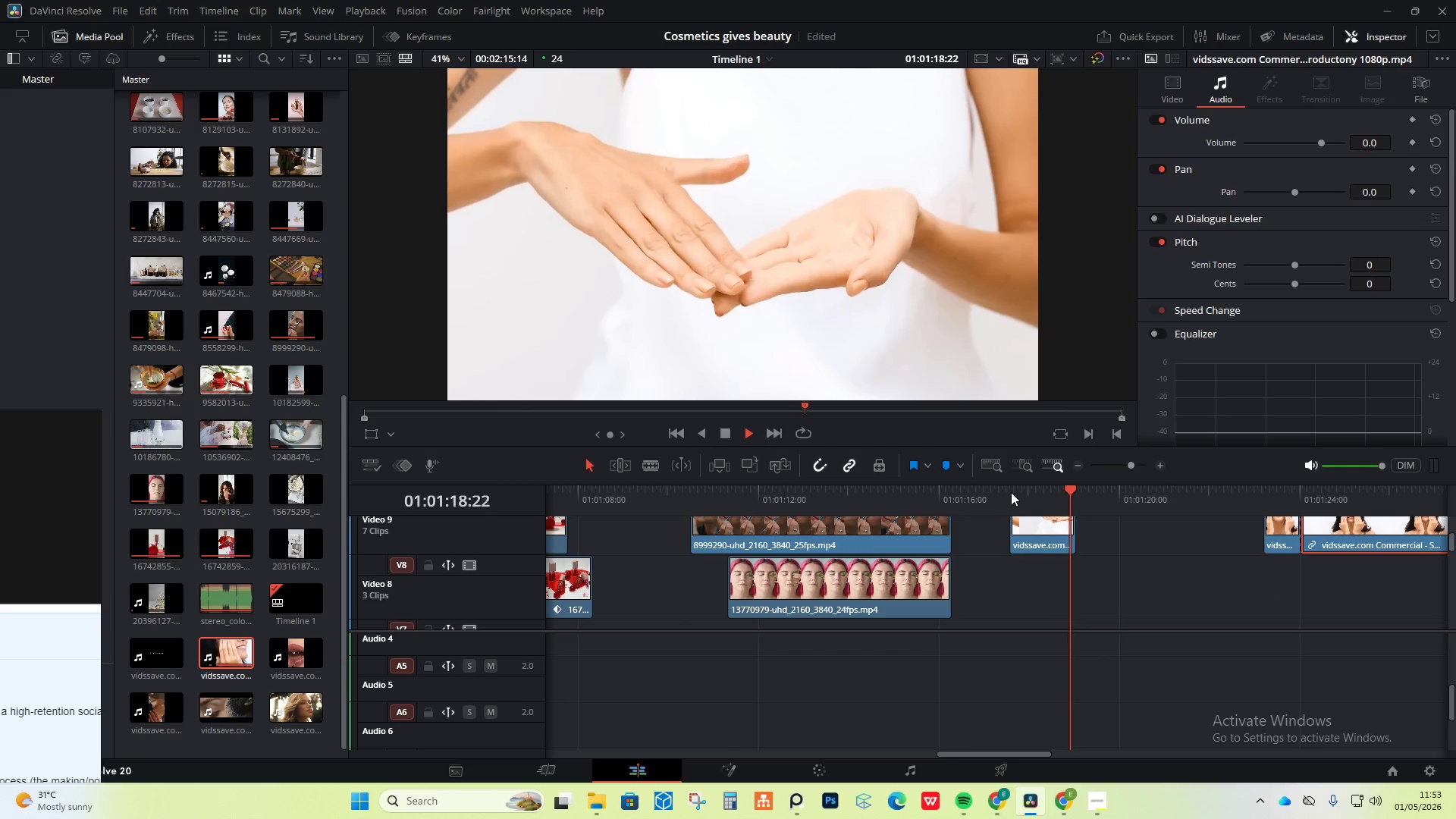 
key(Space)
 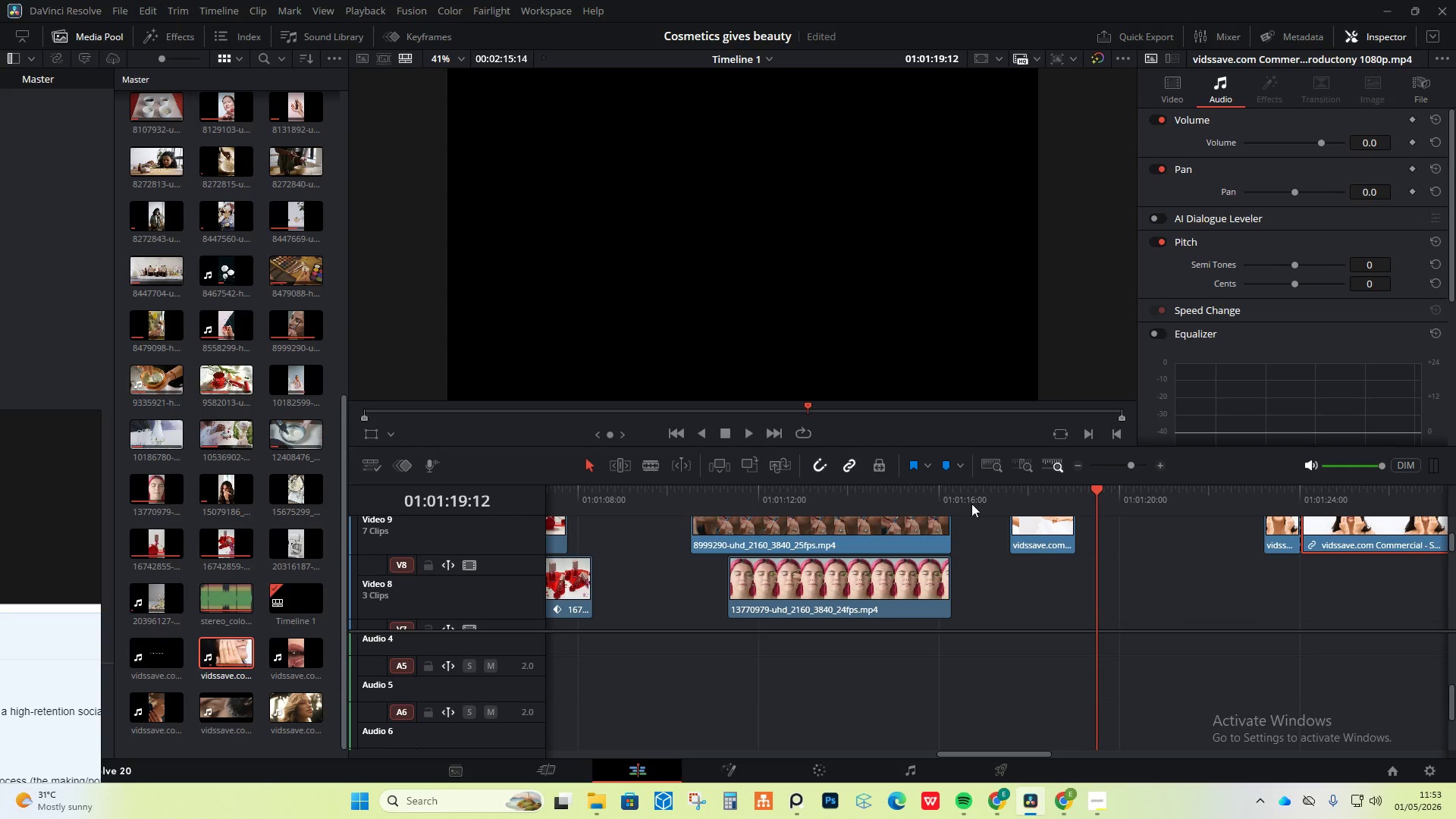 
key(Control+Z)
 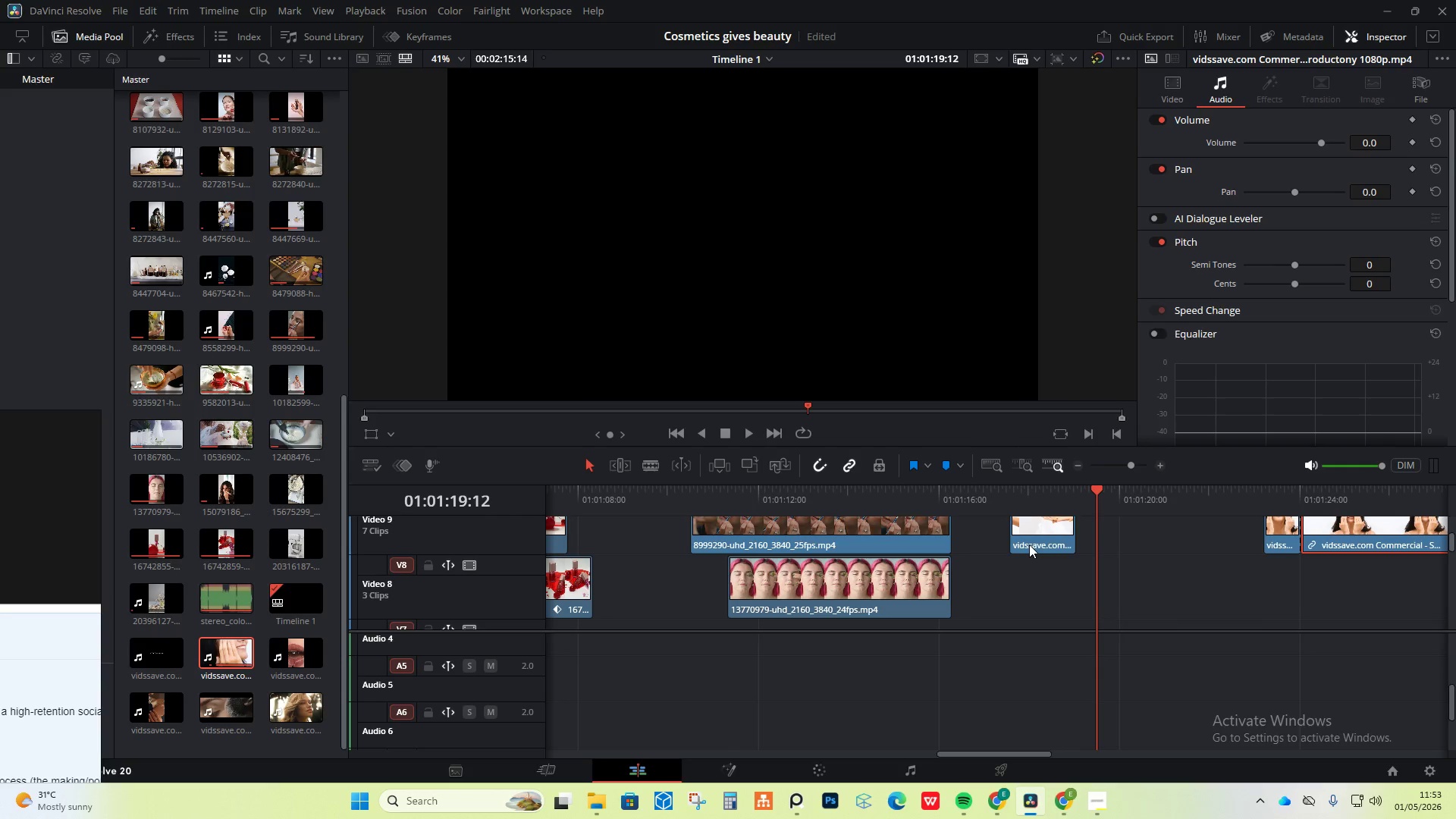 
key(Control+Z)
 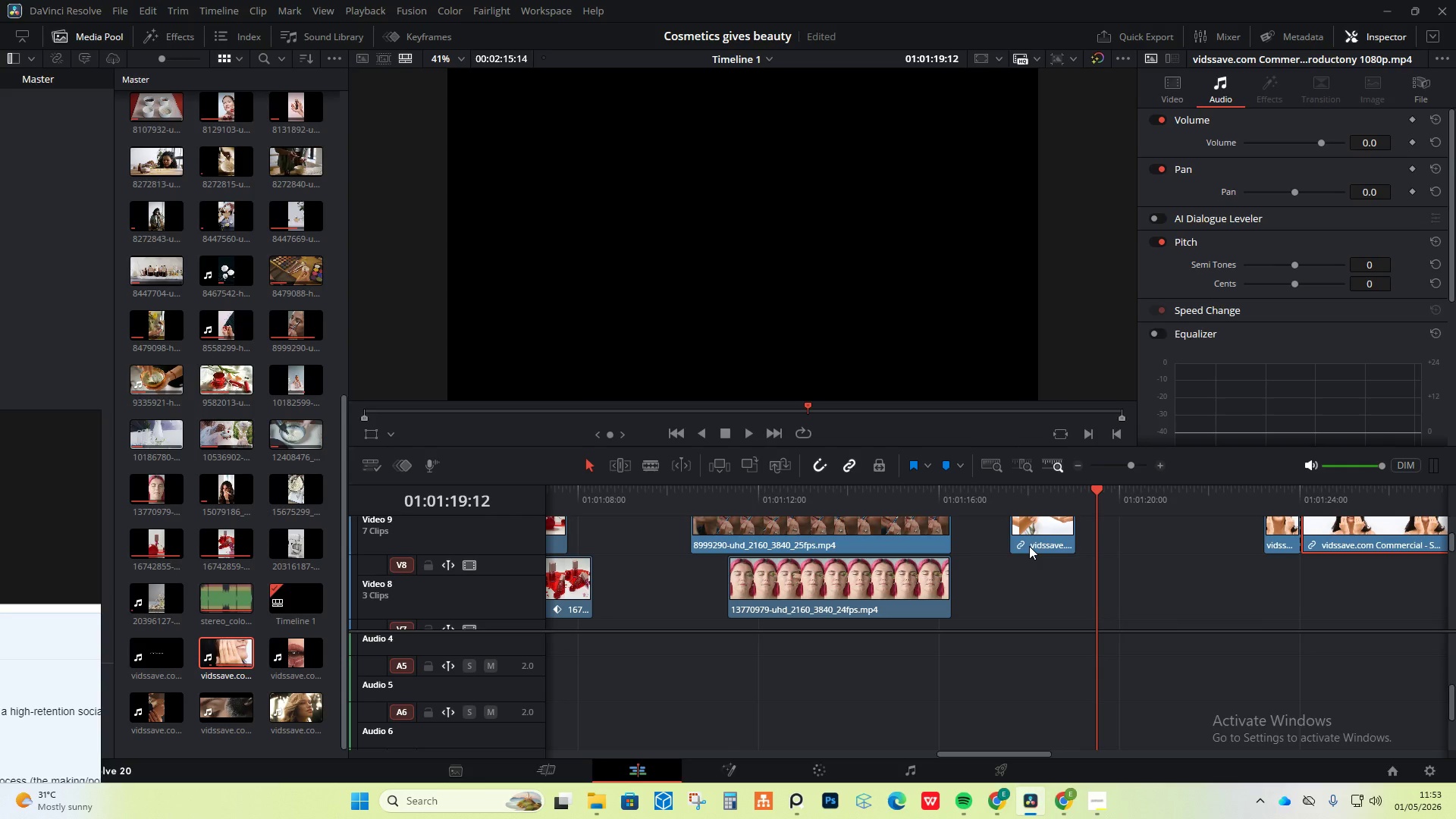 
key(Control+Z)
 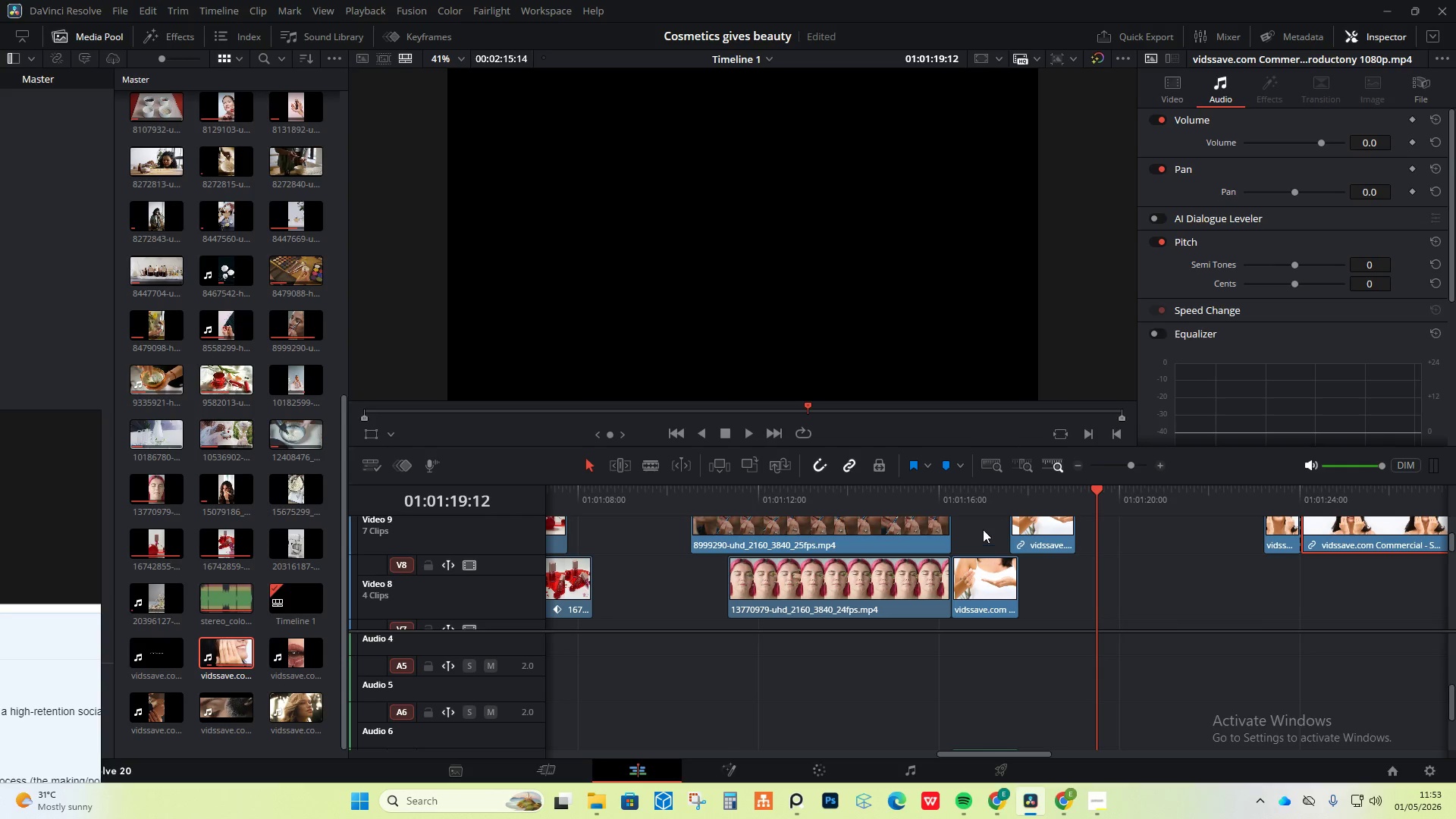 
left_click([970, 507])
 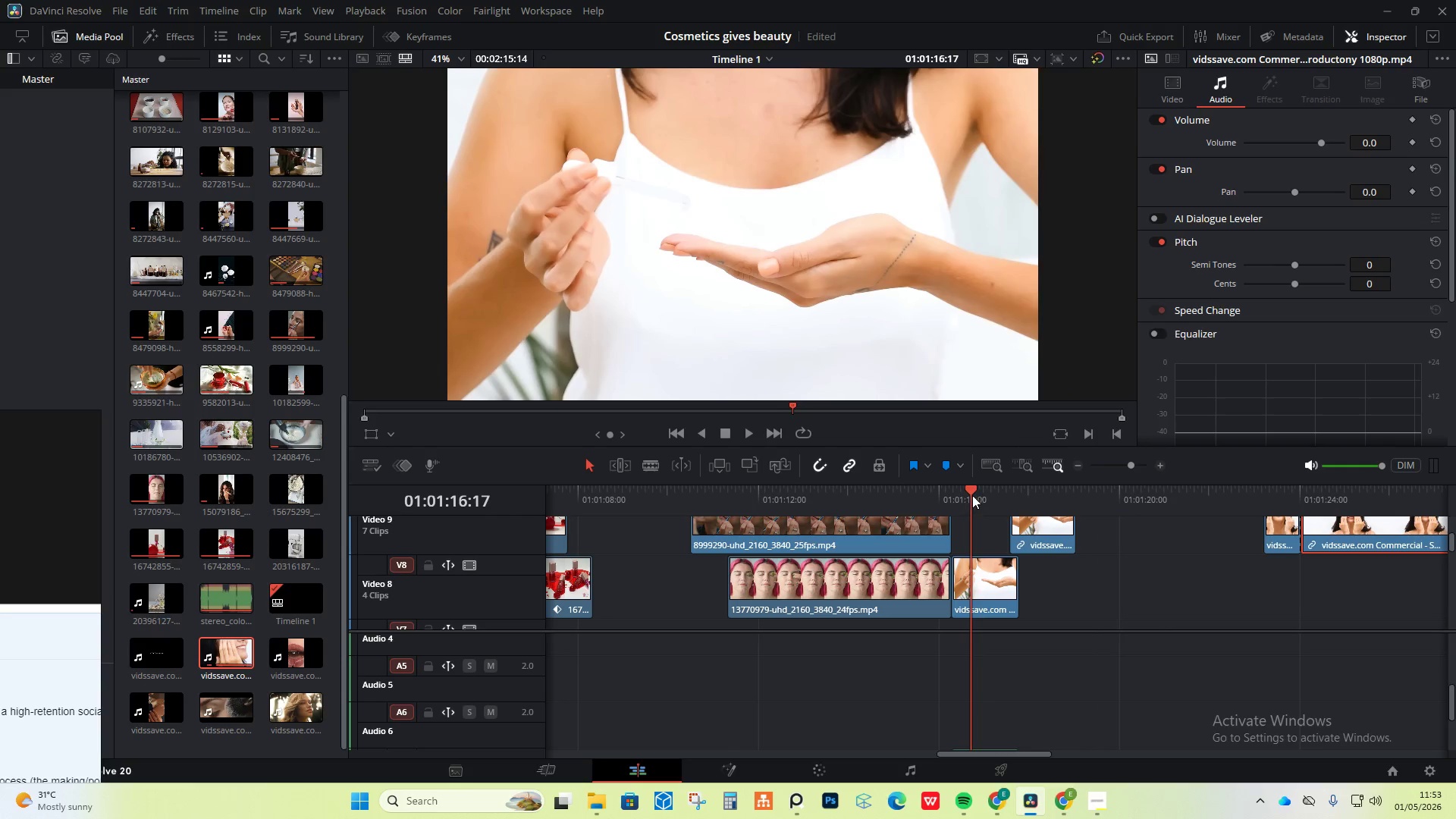 
left_click_drag(start_coordinate=[974, 495], to_coordinate=[1039, 495])
 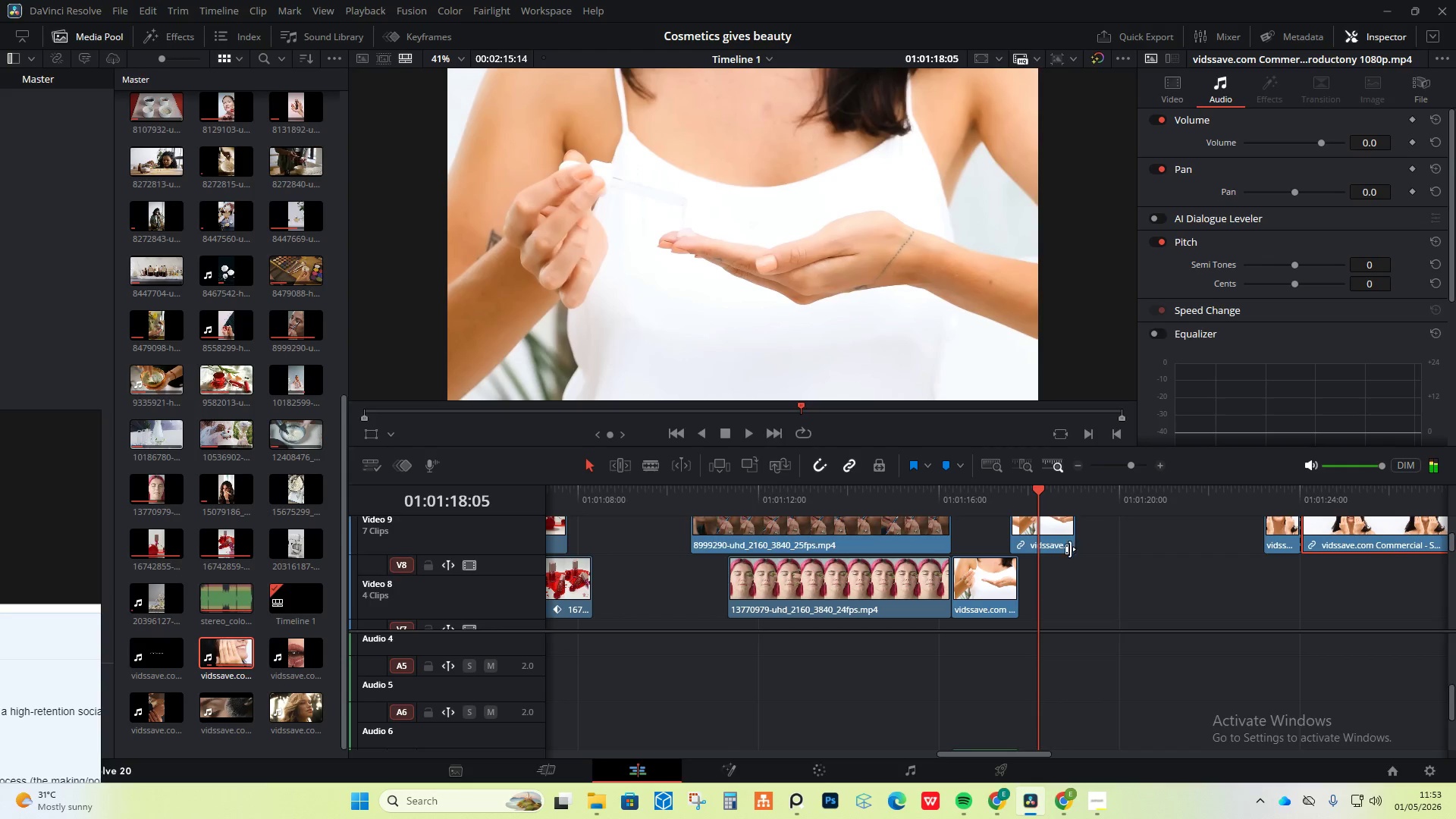 
scroll: coordinate [1064, 563], scroll_direction: up, amount: 1.0
 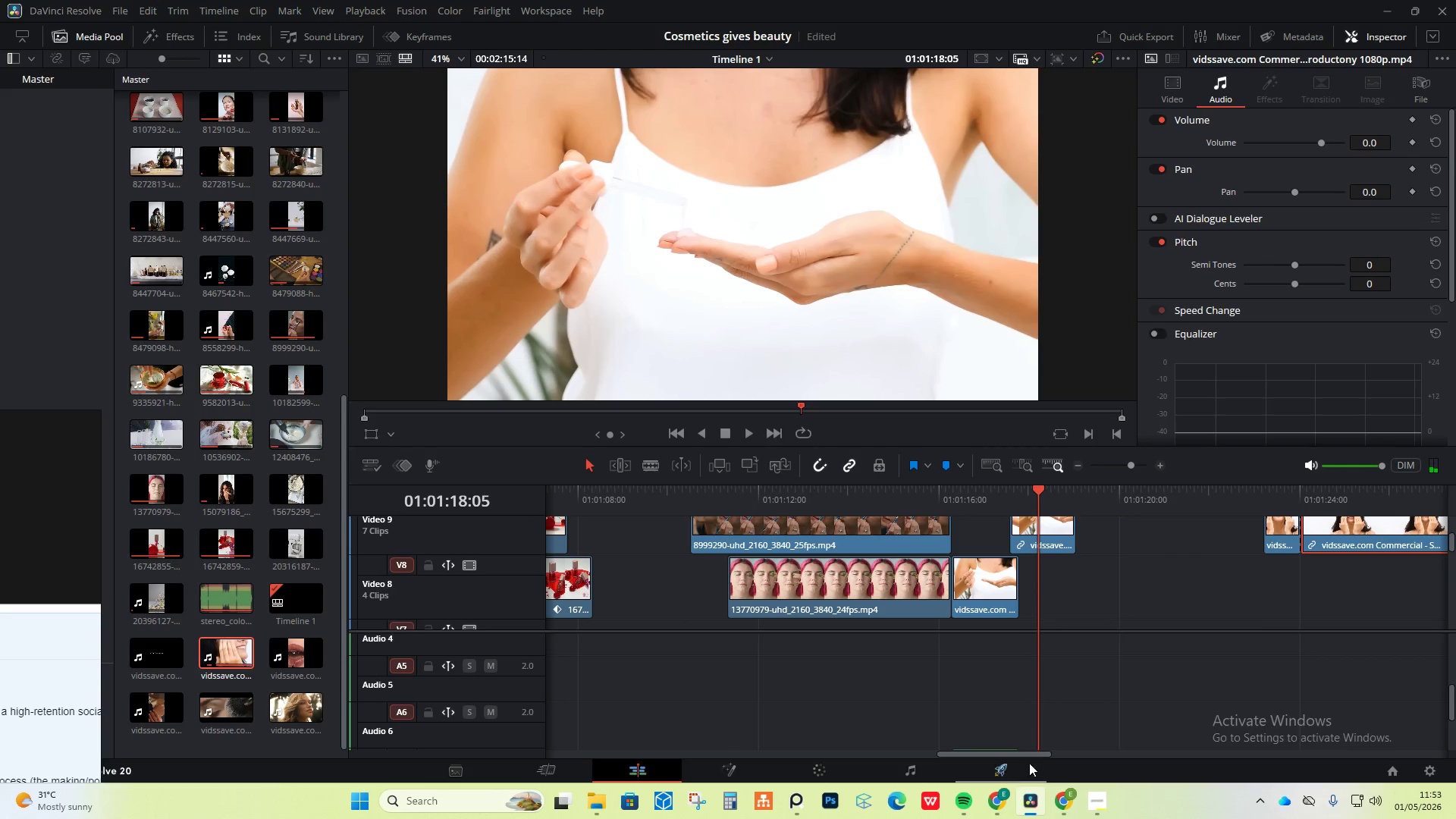 
scroll: coordinate [1053, 720], scroll_direction: down, amount: 3.0
 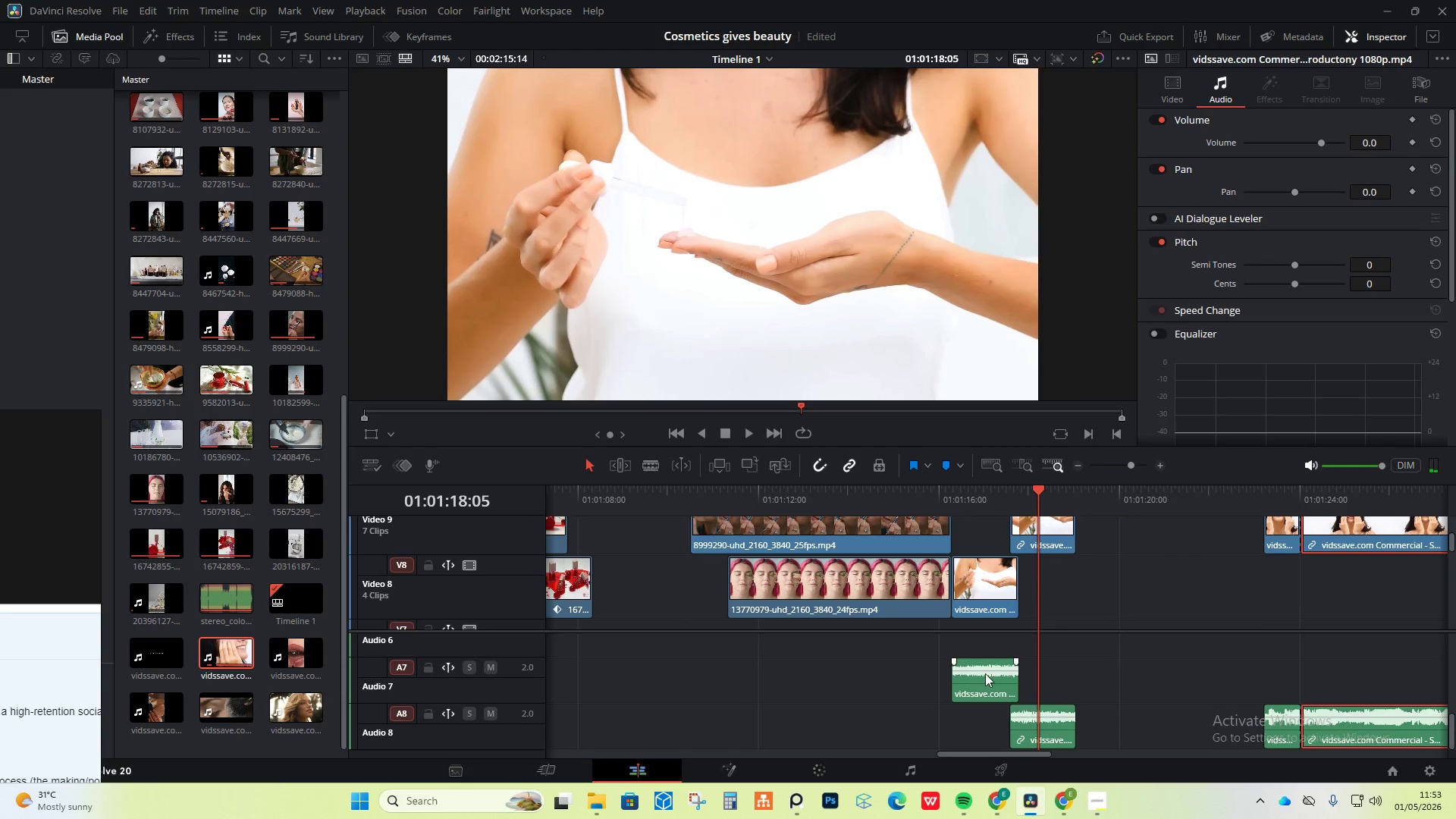 
left_click([985, 673])
 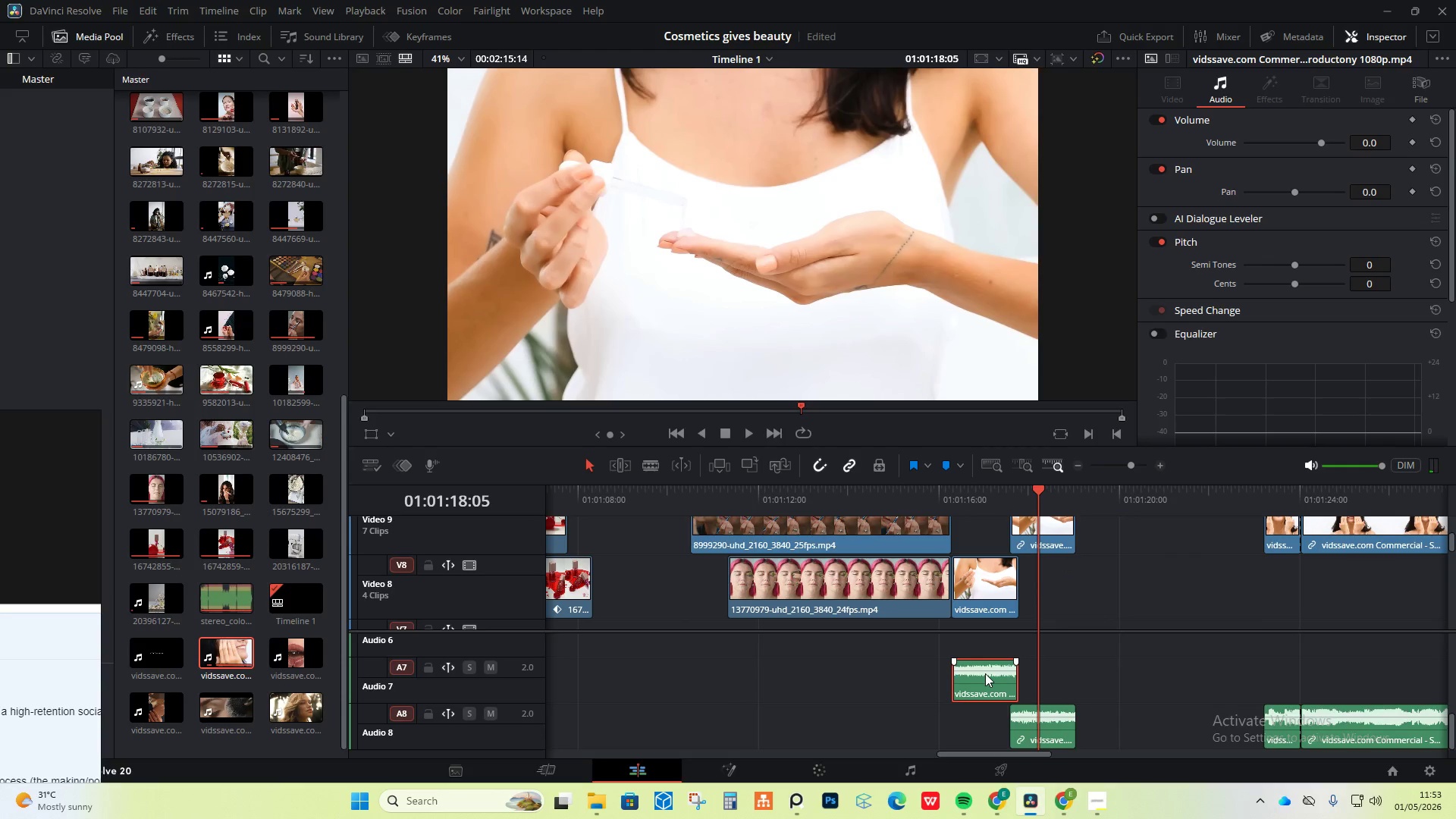 
right_click([985, 673])
 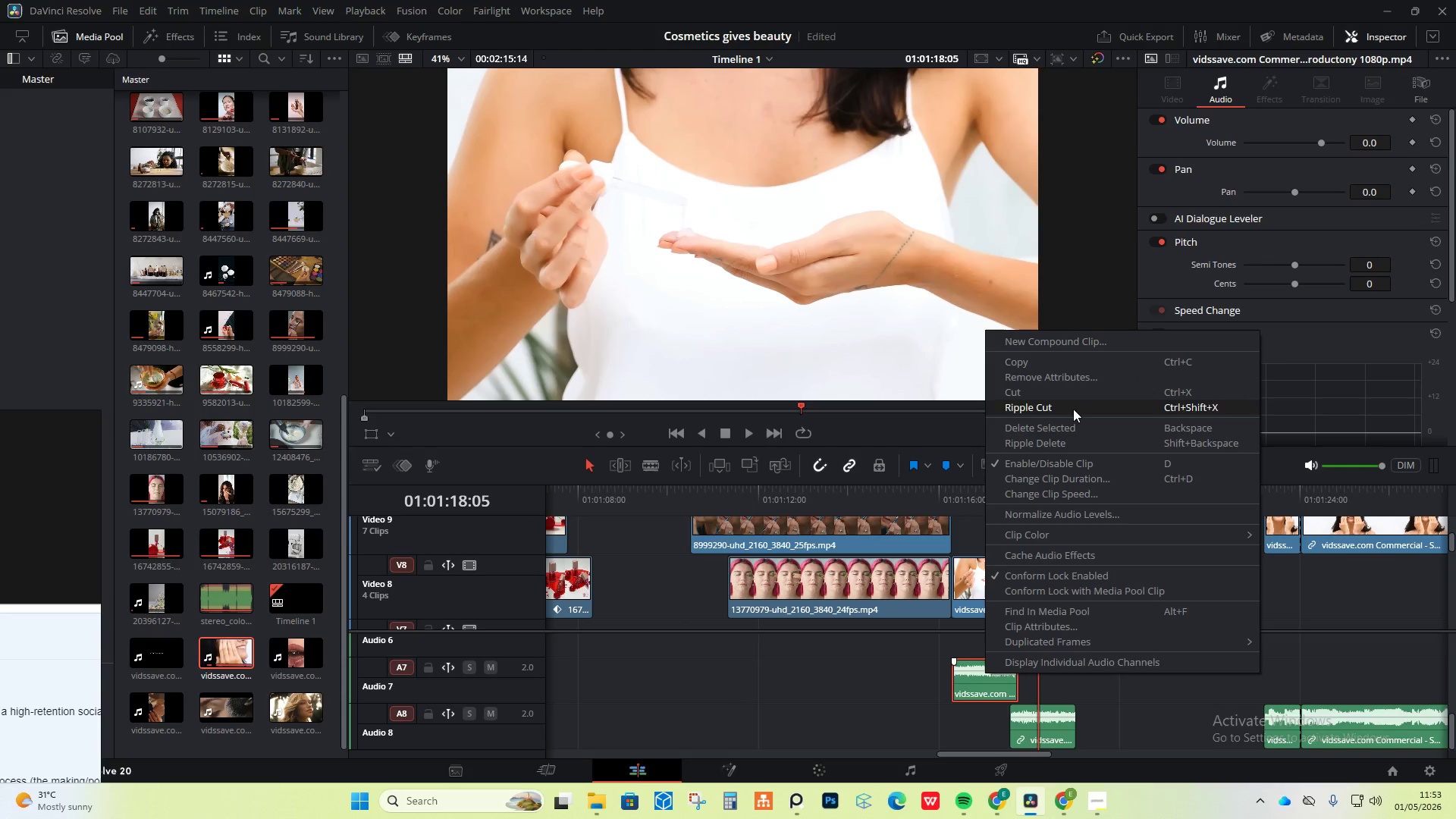 
left_click([1053, 422])
 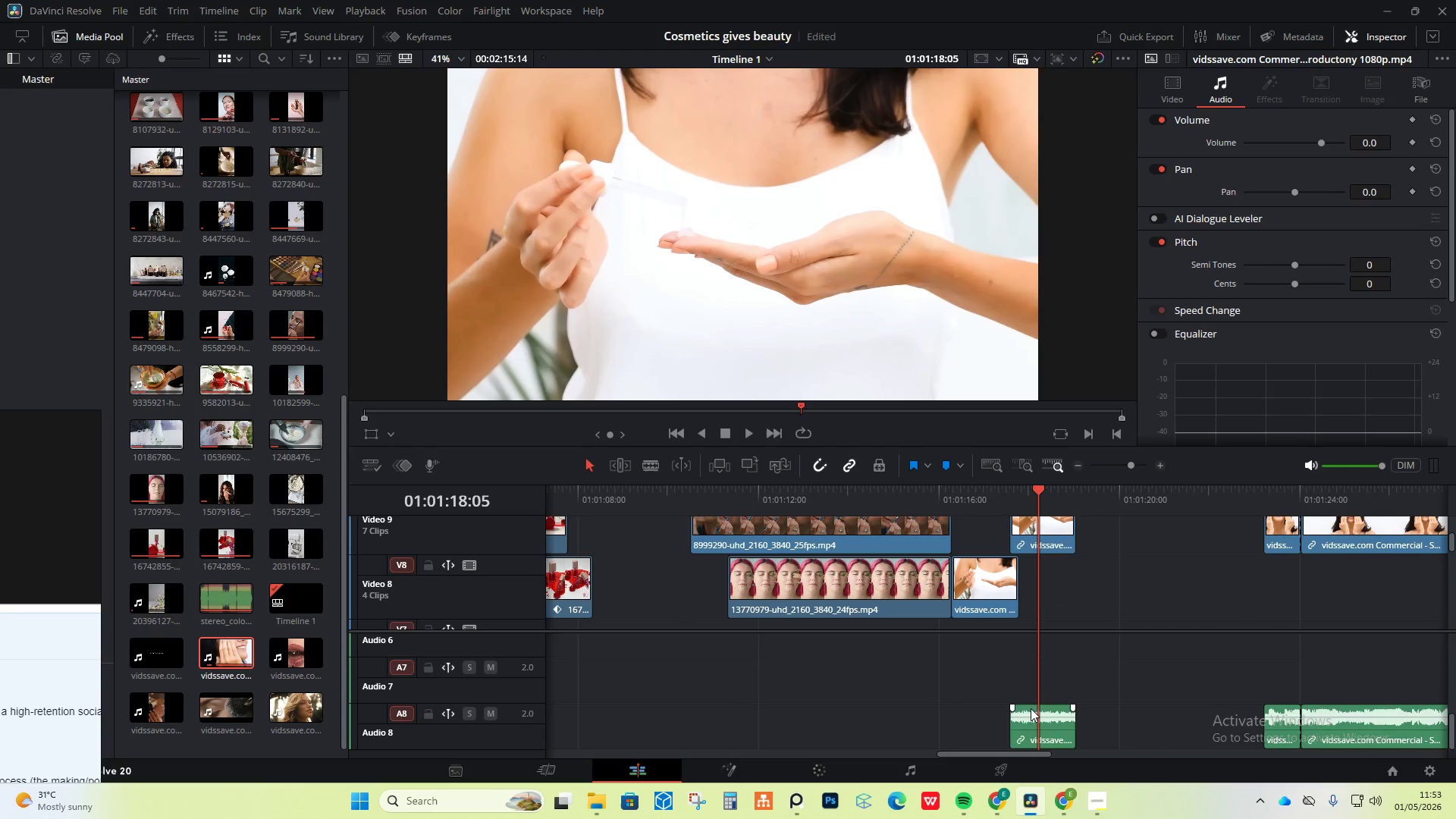 
left_click([1031, 708])
 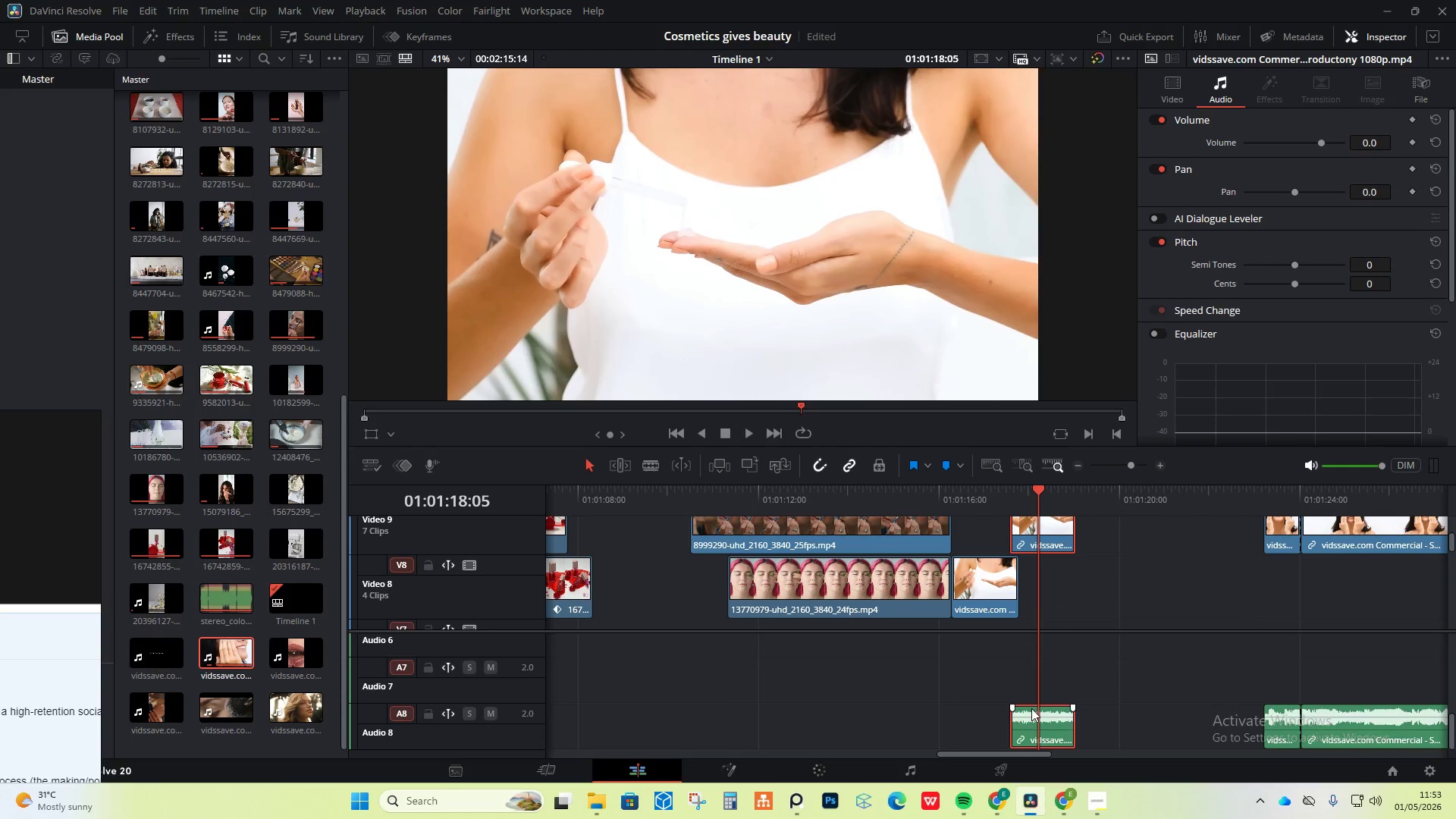 
right_click([1031, 708])
 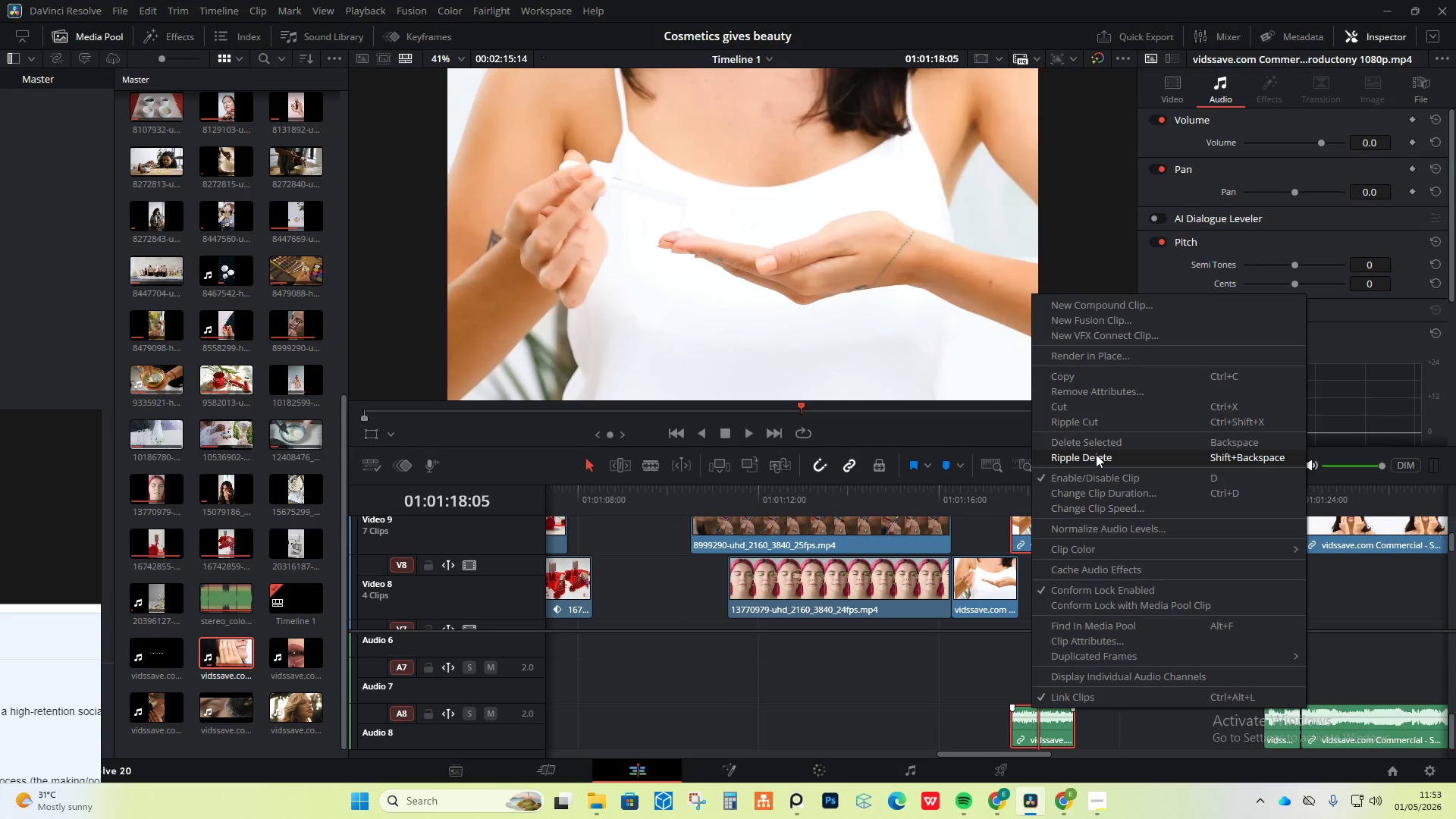 
left_click([1099, 446])
 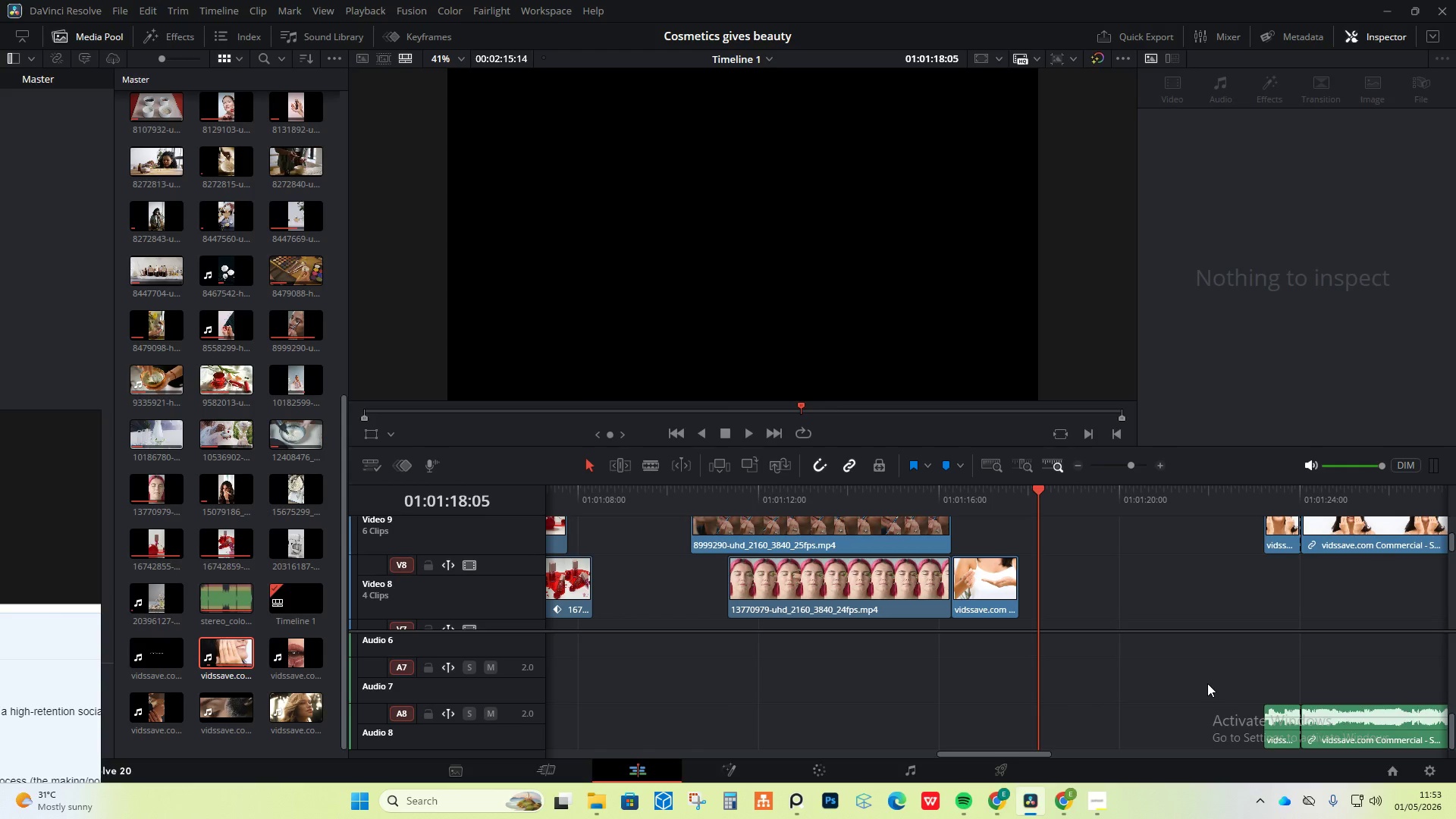 
key(Control+Z)
 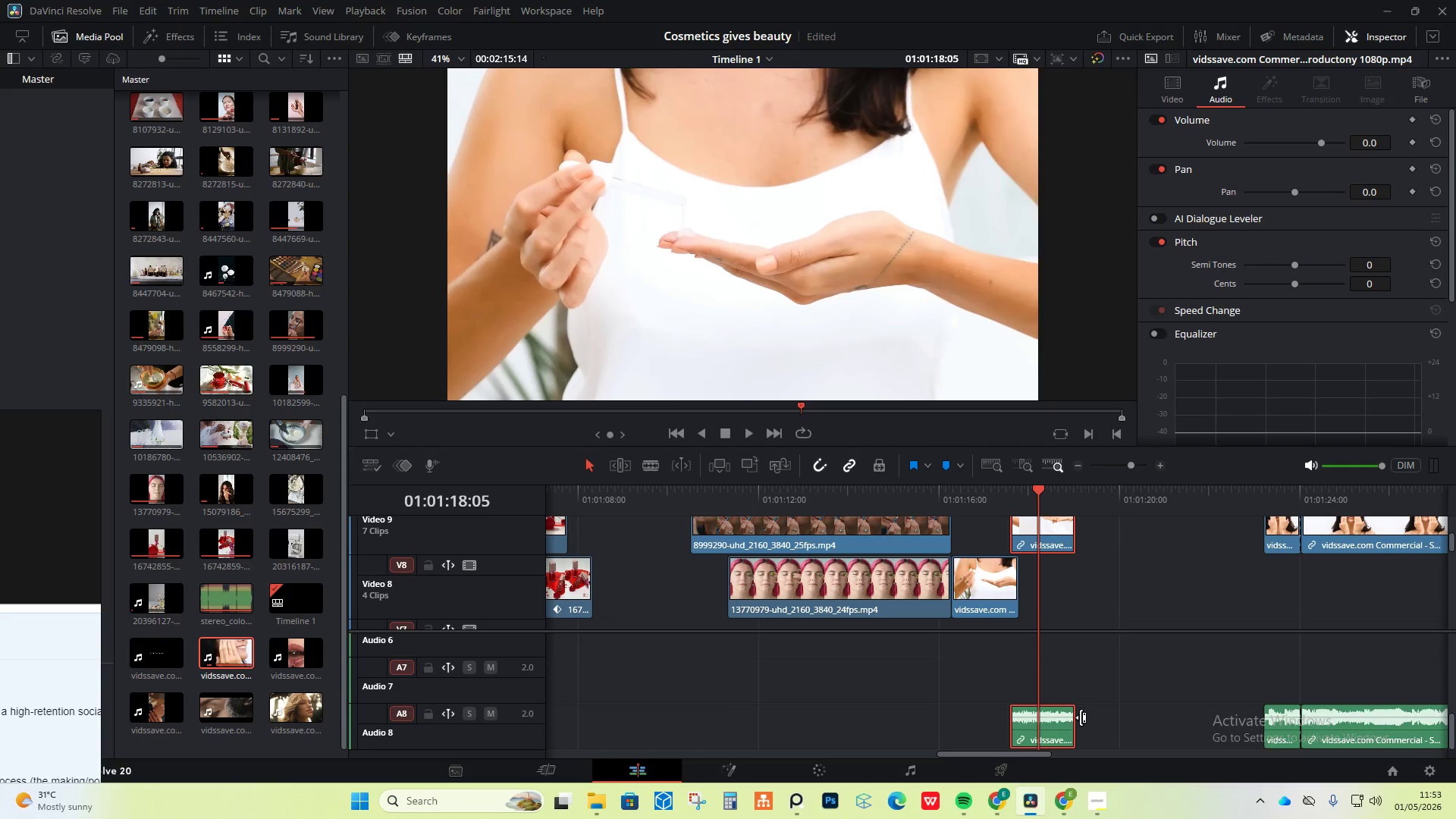 
hold_key(key=ControlLeft, duration=1.44)
double_click([1324, 726])
 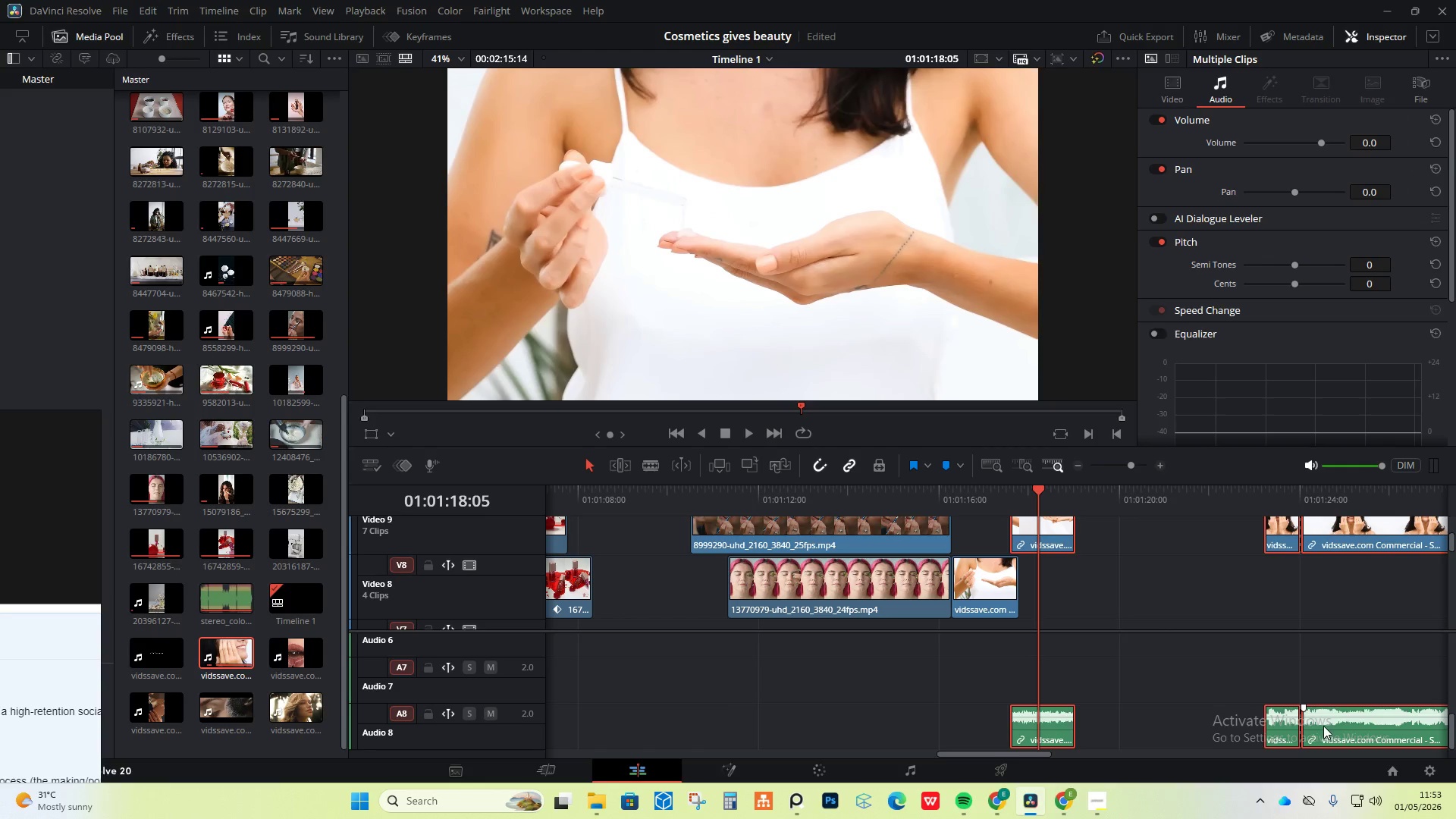 
right_click([1321, 725])
 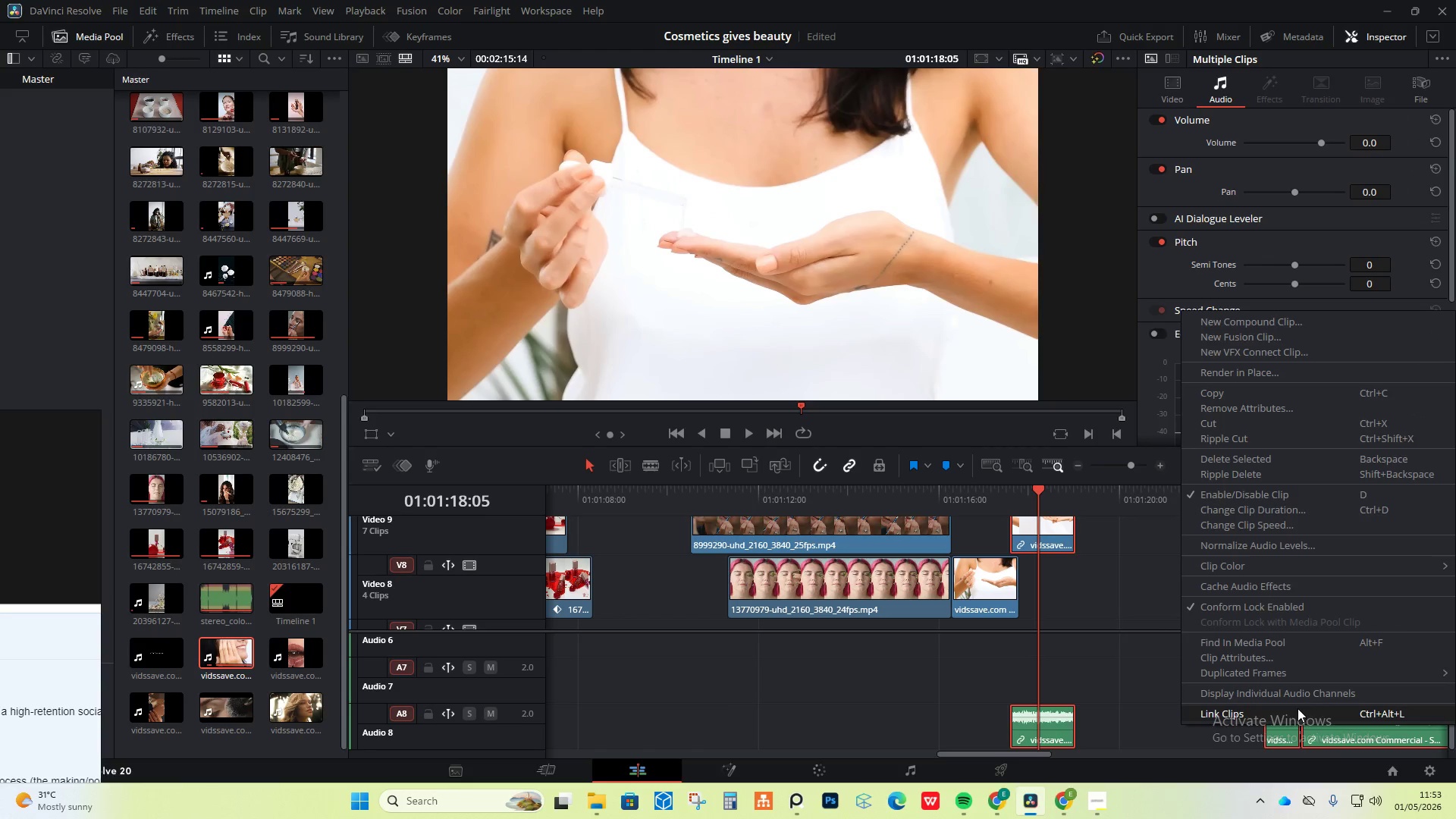 
left_click([1290, 711])
 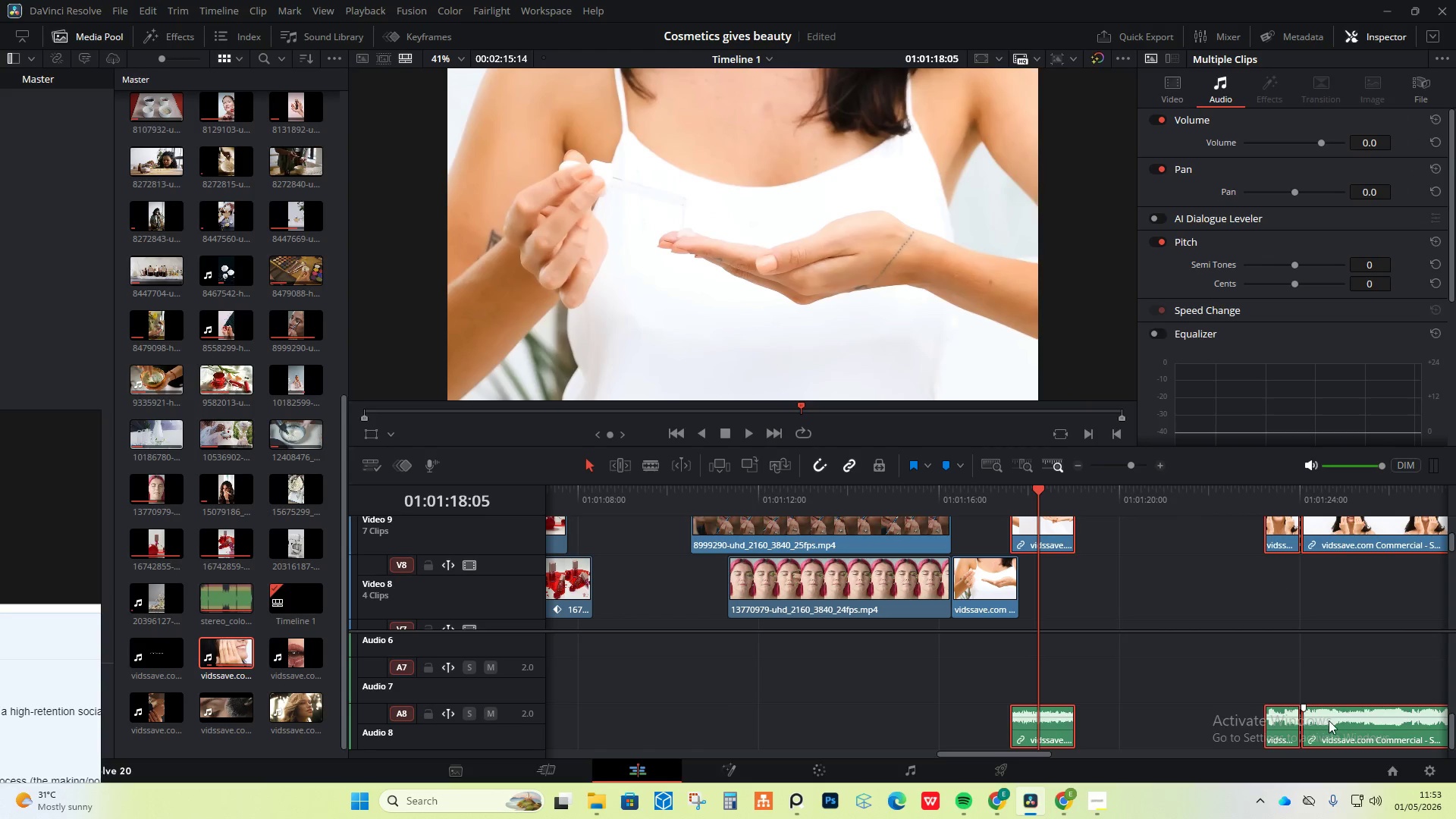 
right_click([1333, 723])
 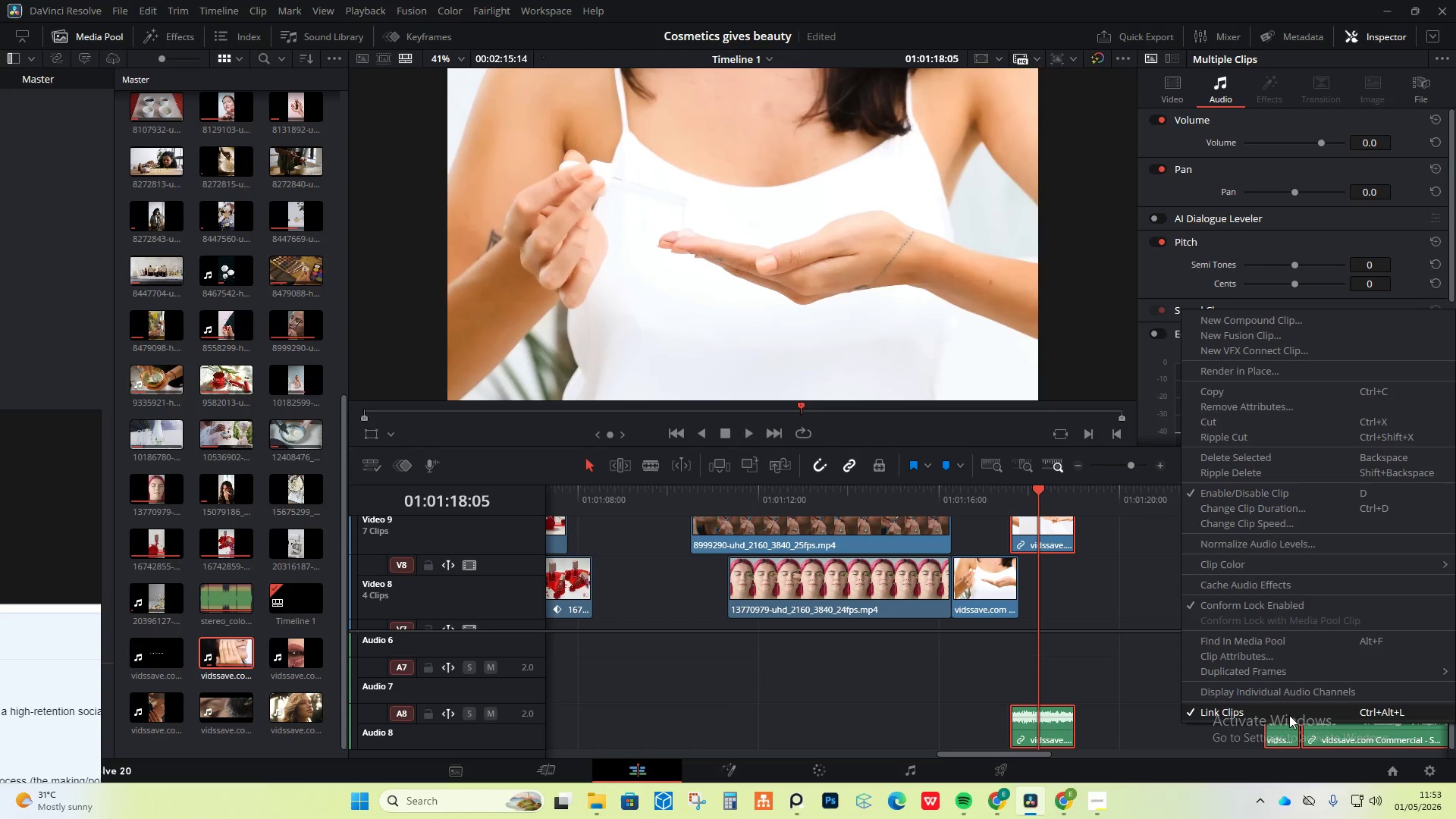 
left_click([1285, 715])
 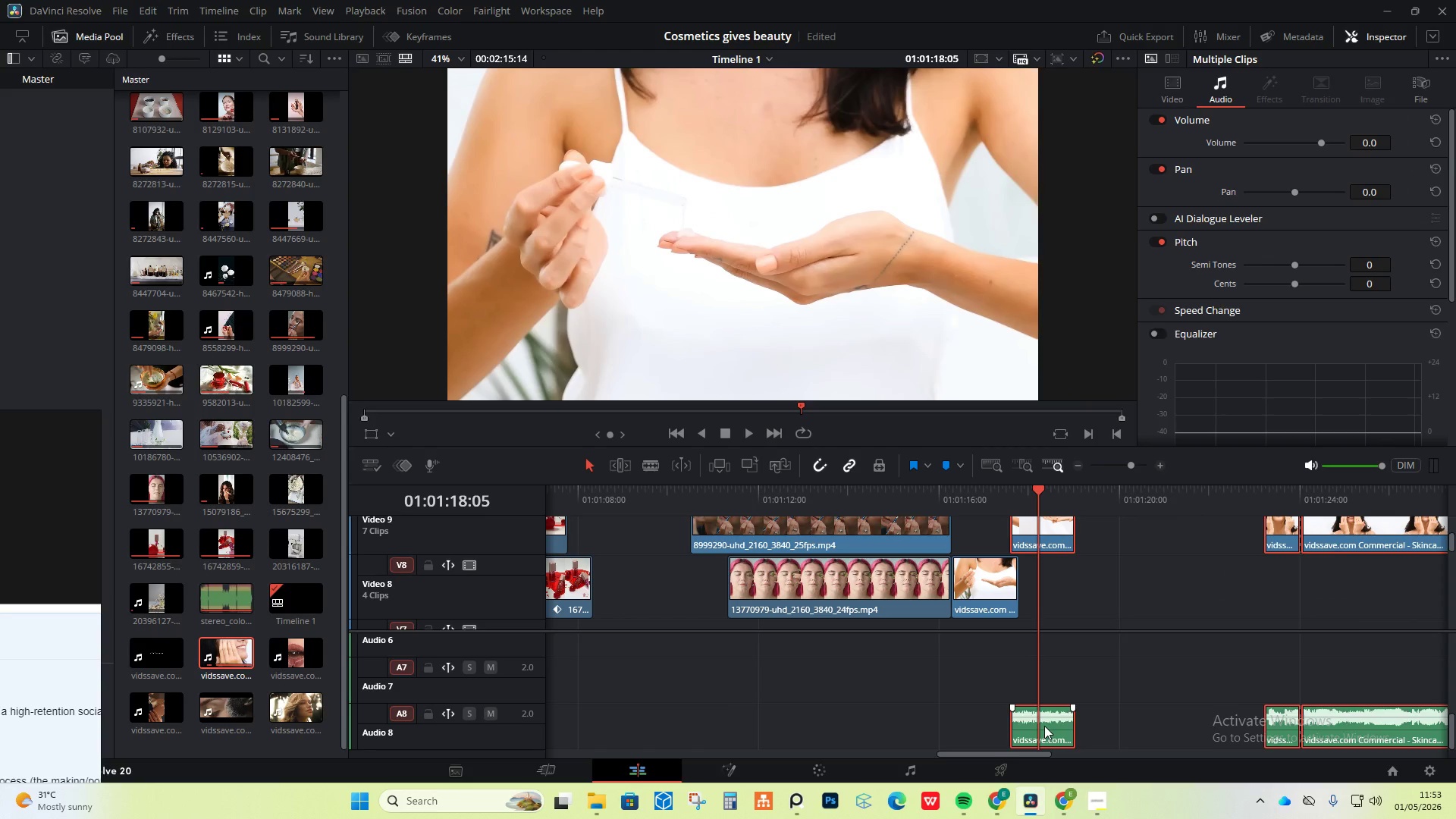 
left_click([1125, 665])
 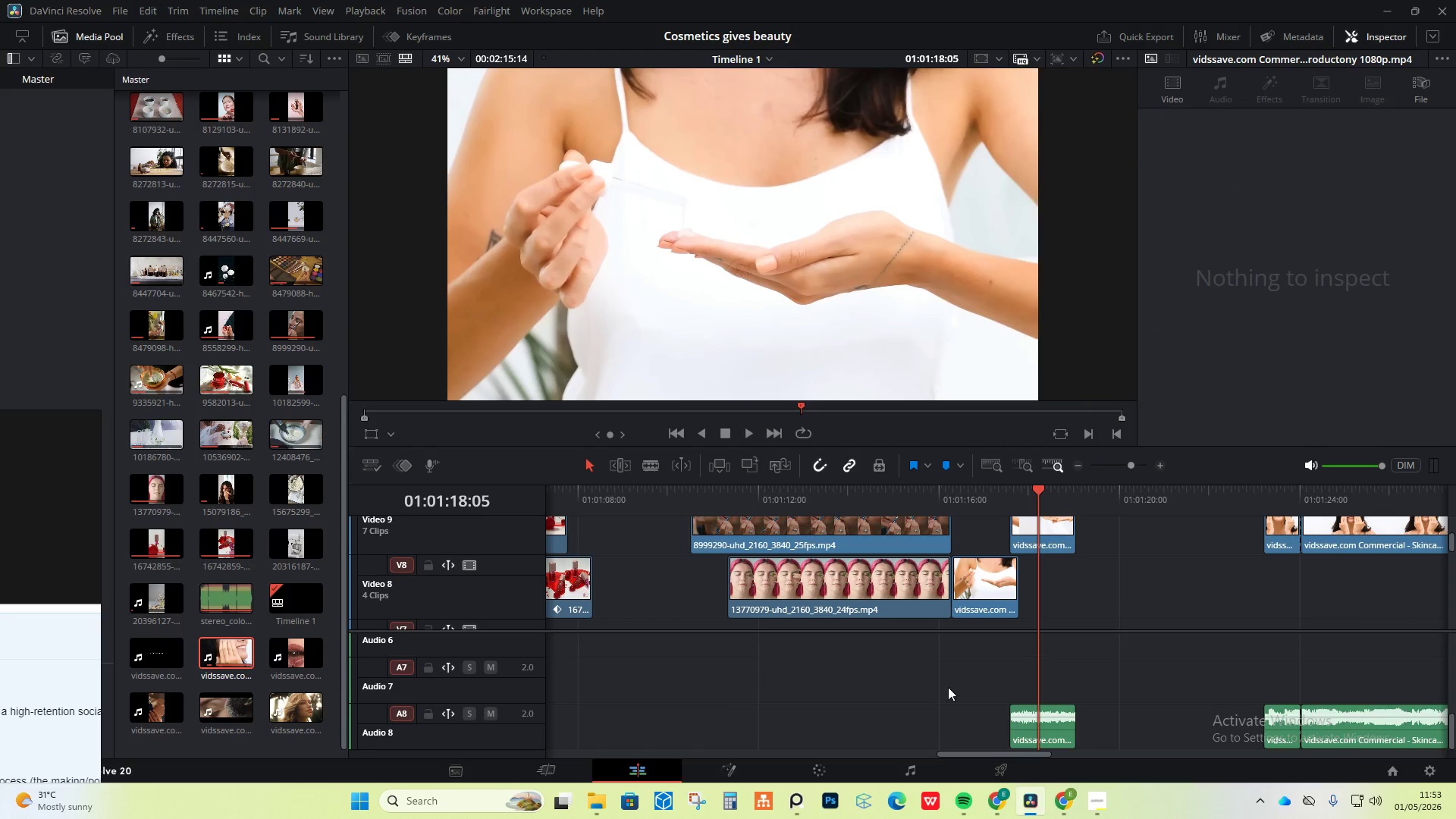 
left_click_drag(start_coordinate=[931, 688], to_coordinate=[1394, 745])
 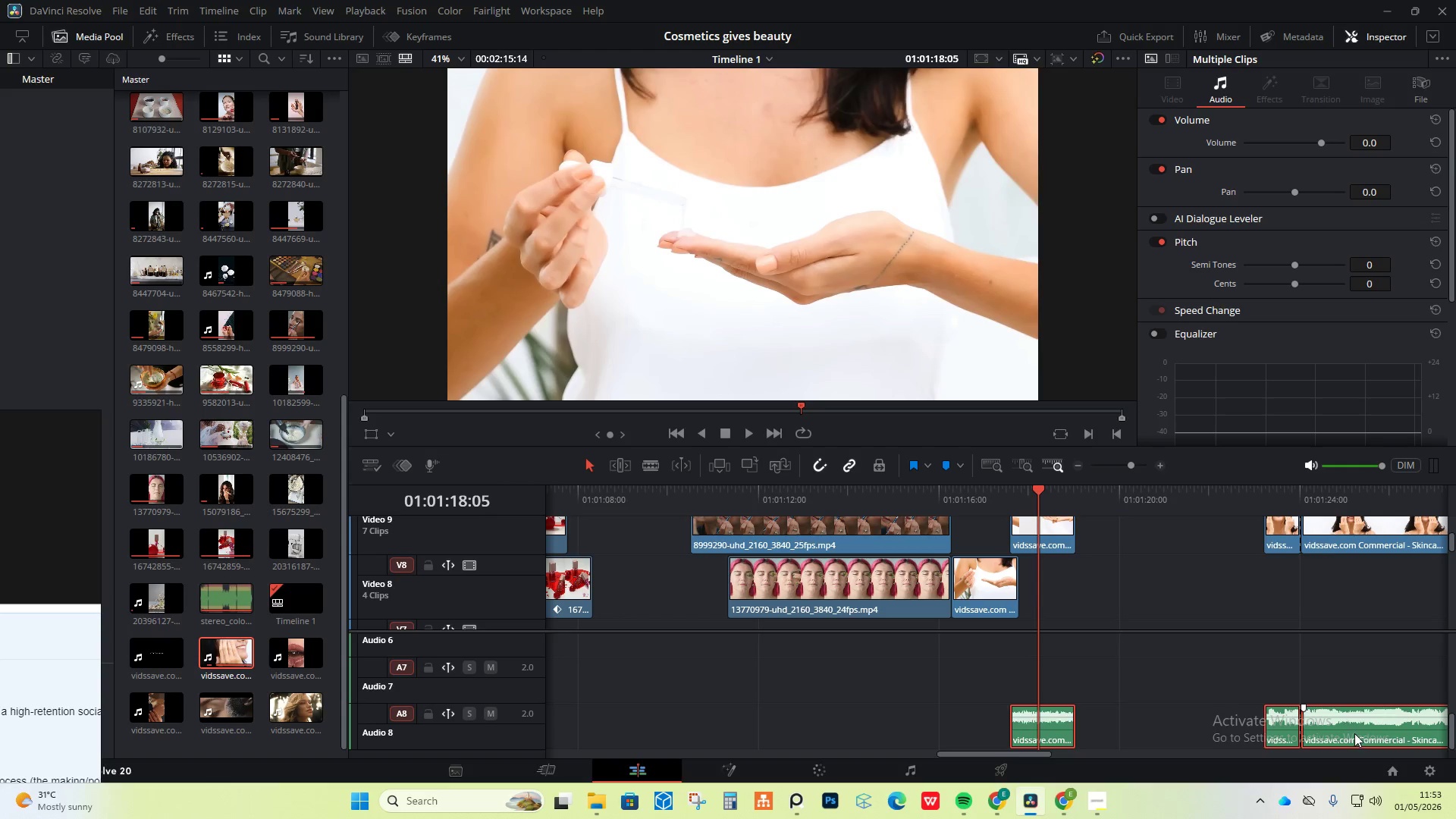 
right_click([1354, 733])
 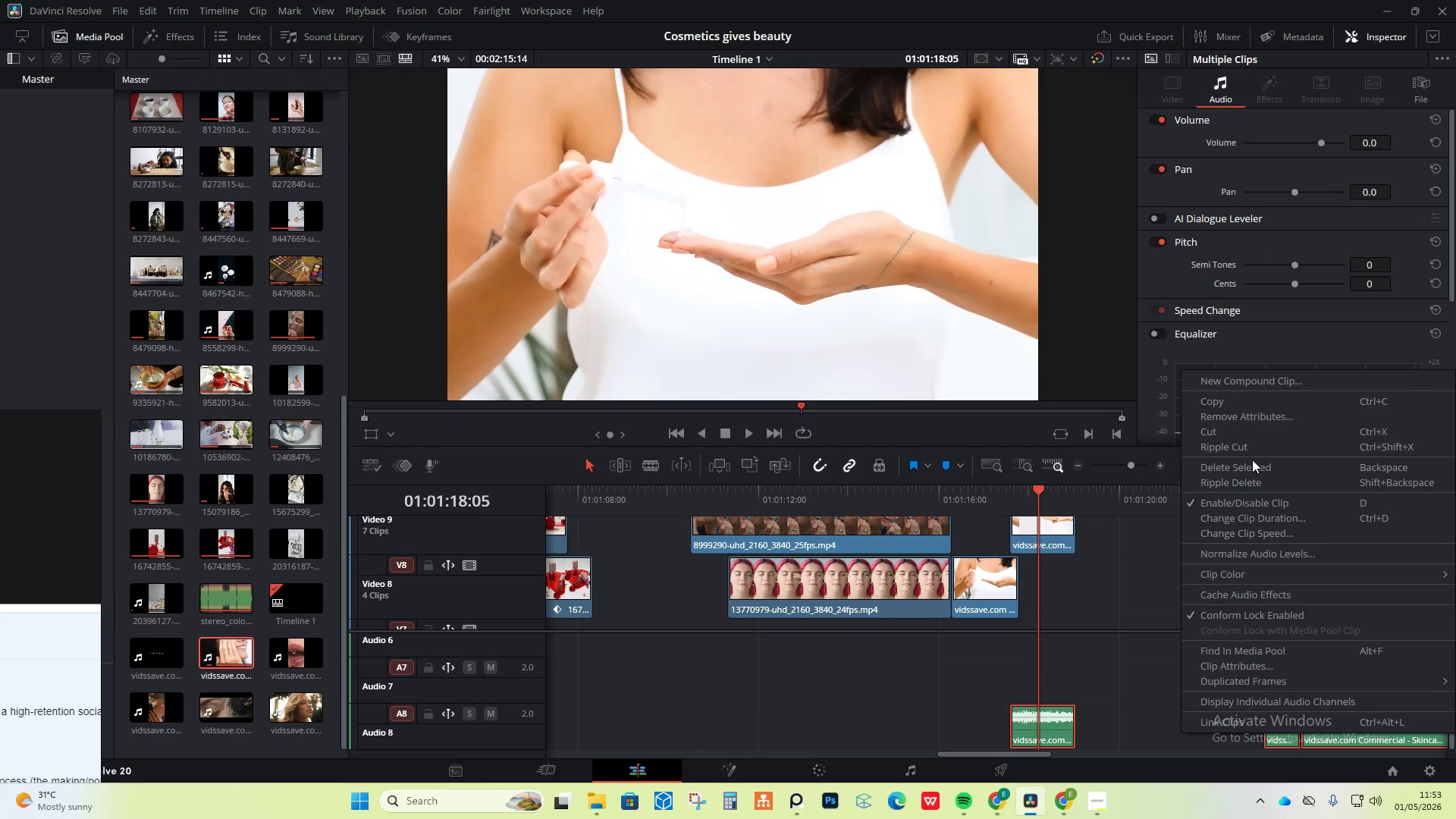 
left_click([1246, 466])
 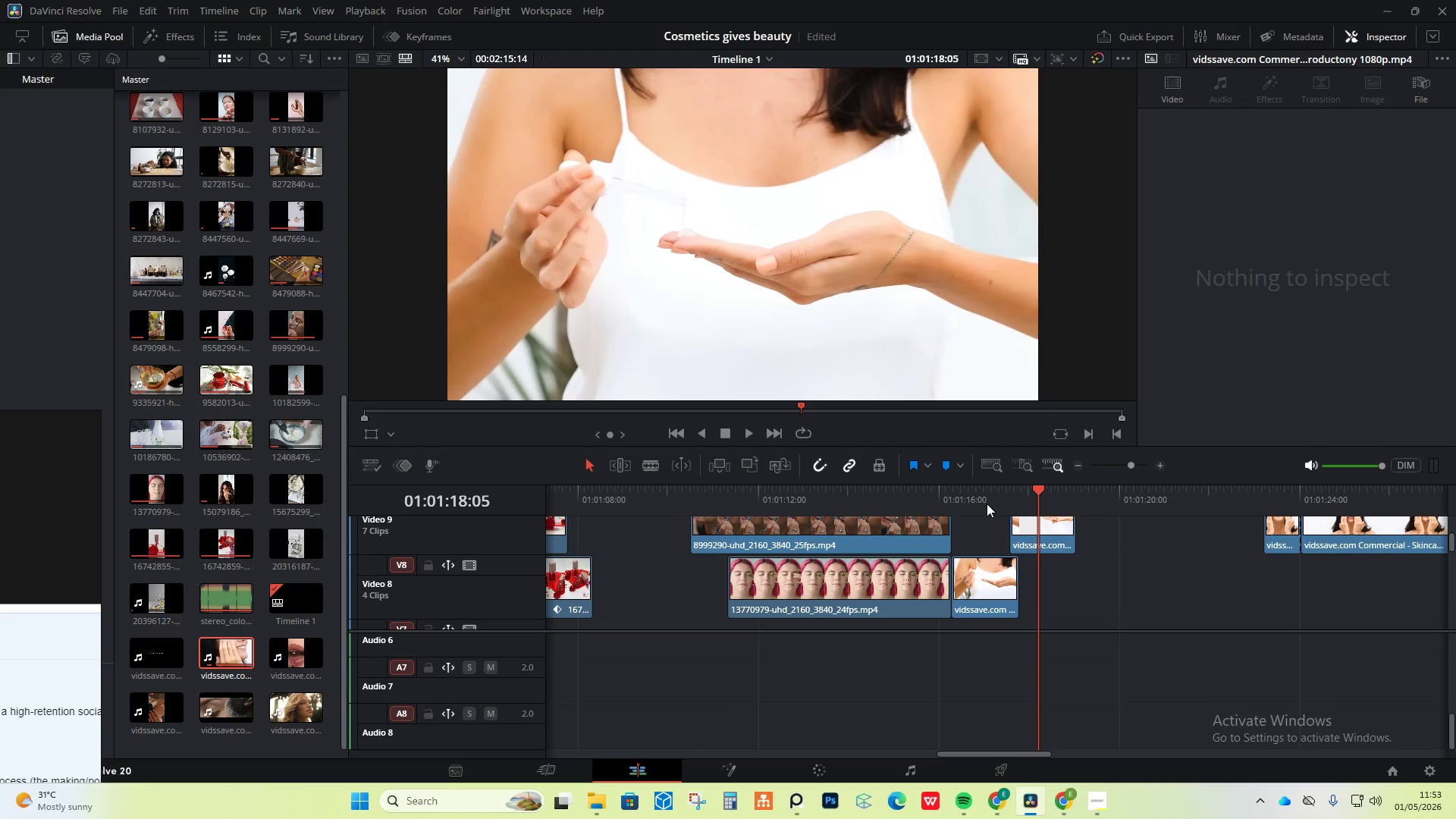 
left_click([953, 494])
 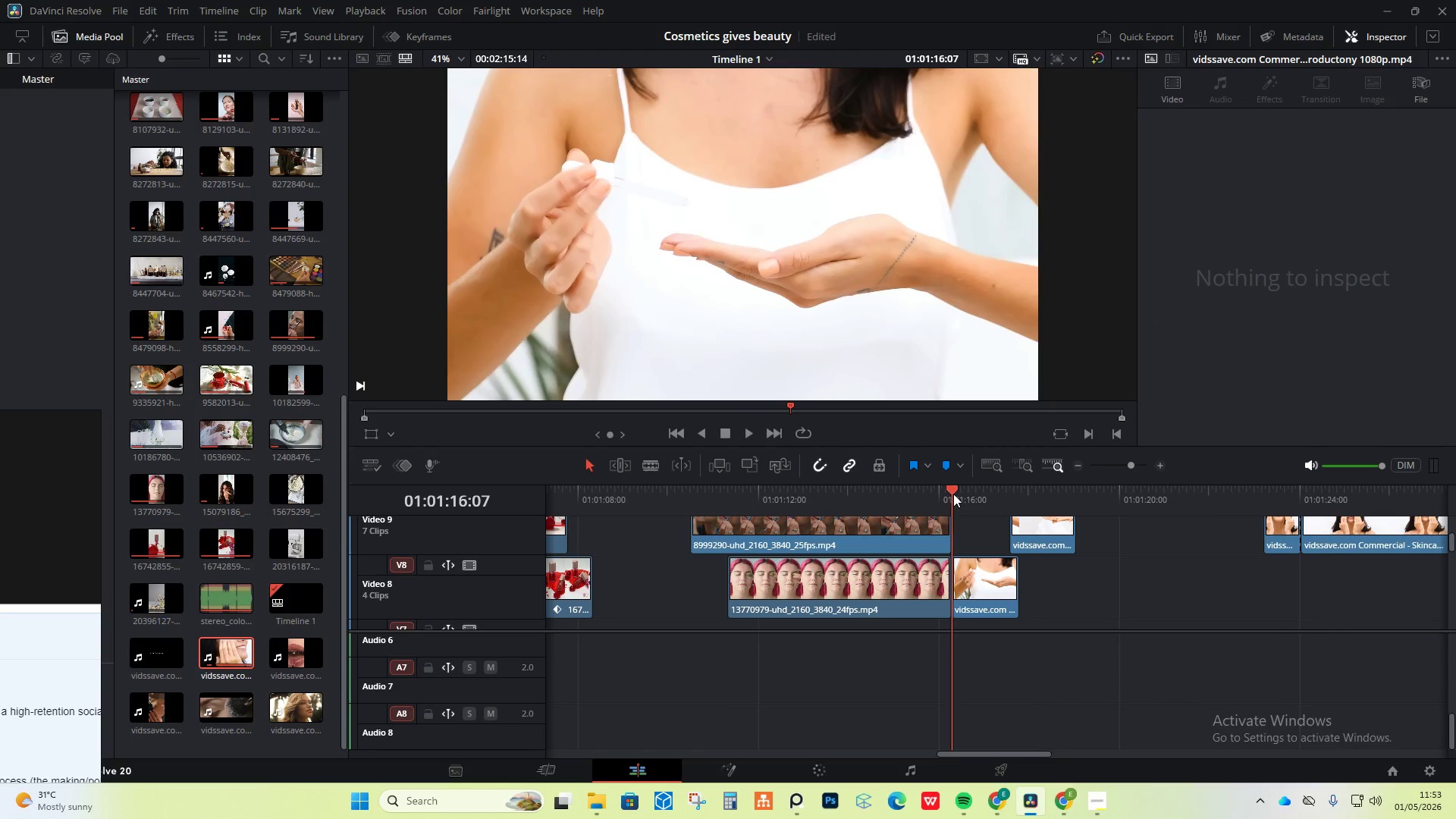 
key(Space)
 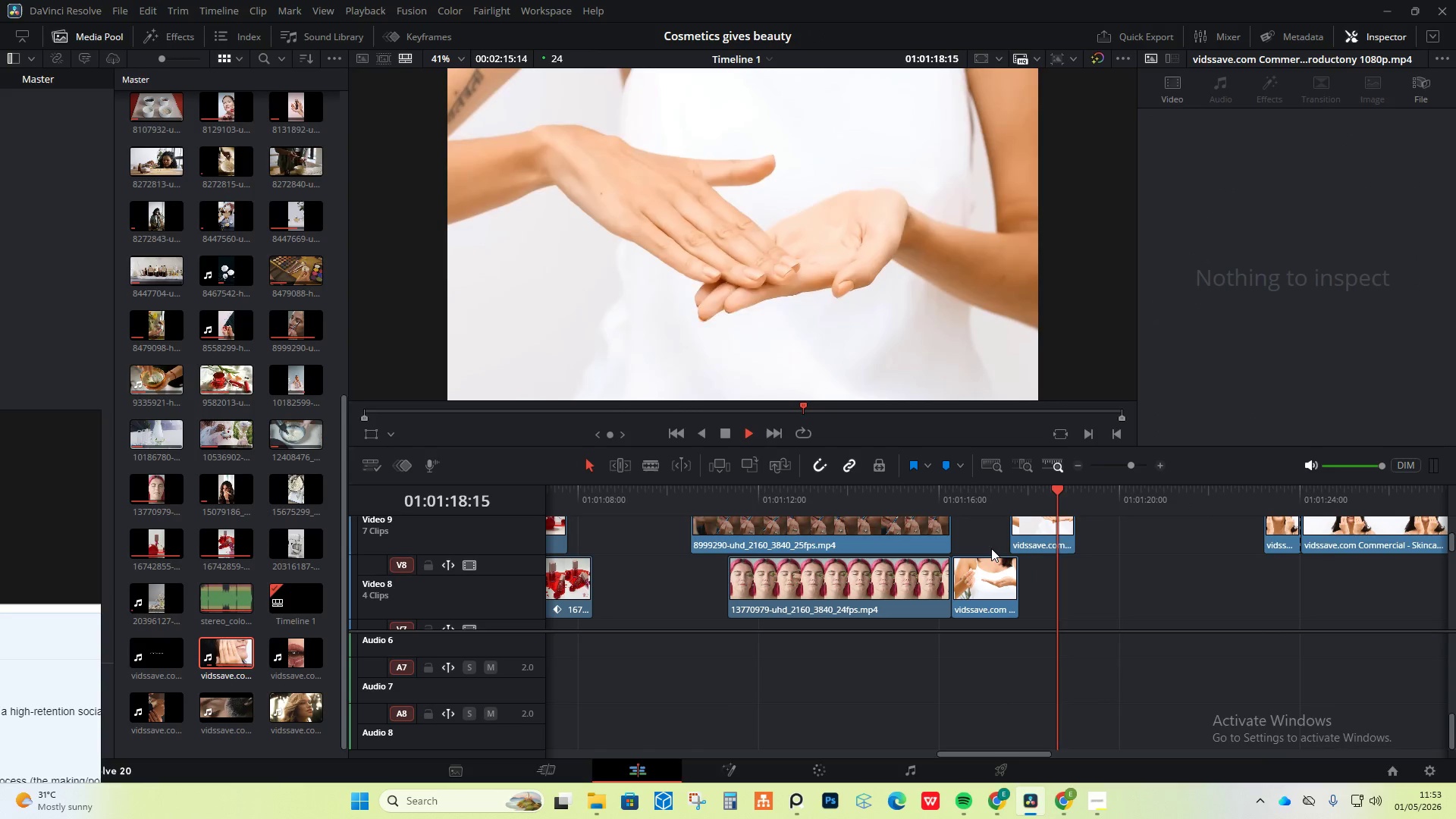 
key(Space)
 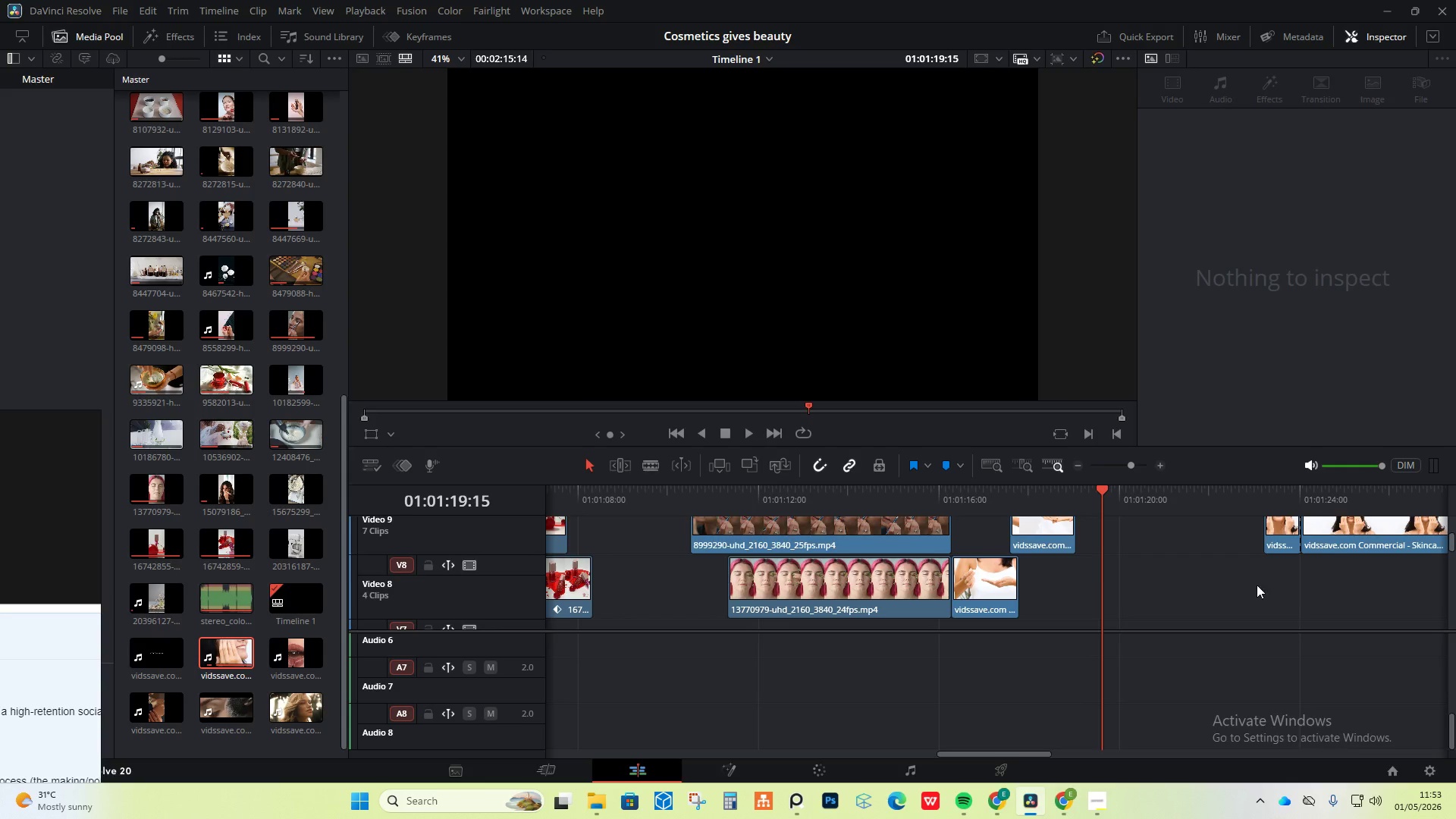 
scroll: coordinate [1257, 585], scroll_direction: up, amount: 1.0
 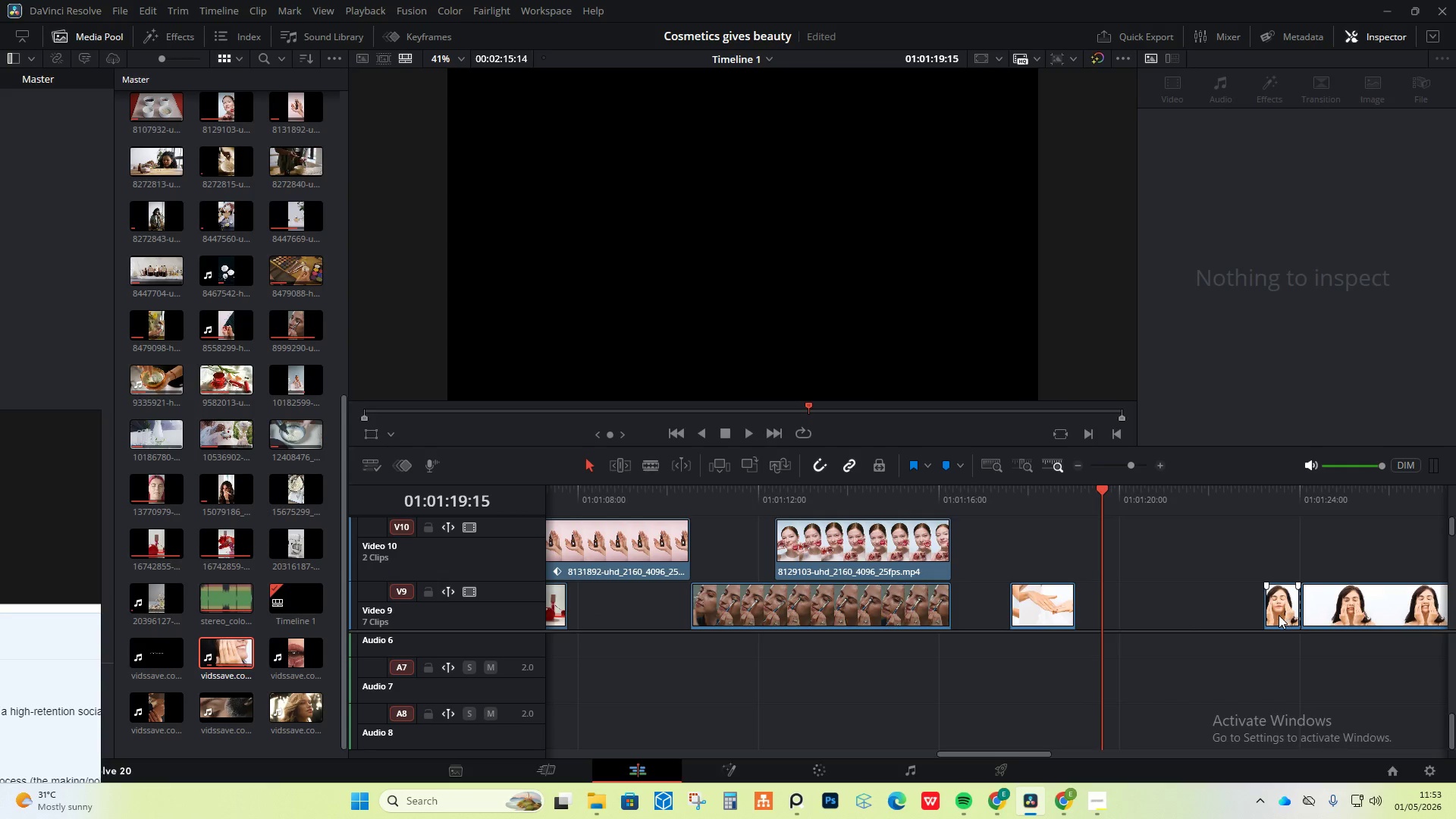 
left_click_drag(start_coordinate=[1278, 615], to_coordinate=[1093, 588])
 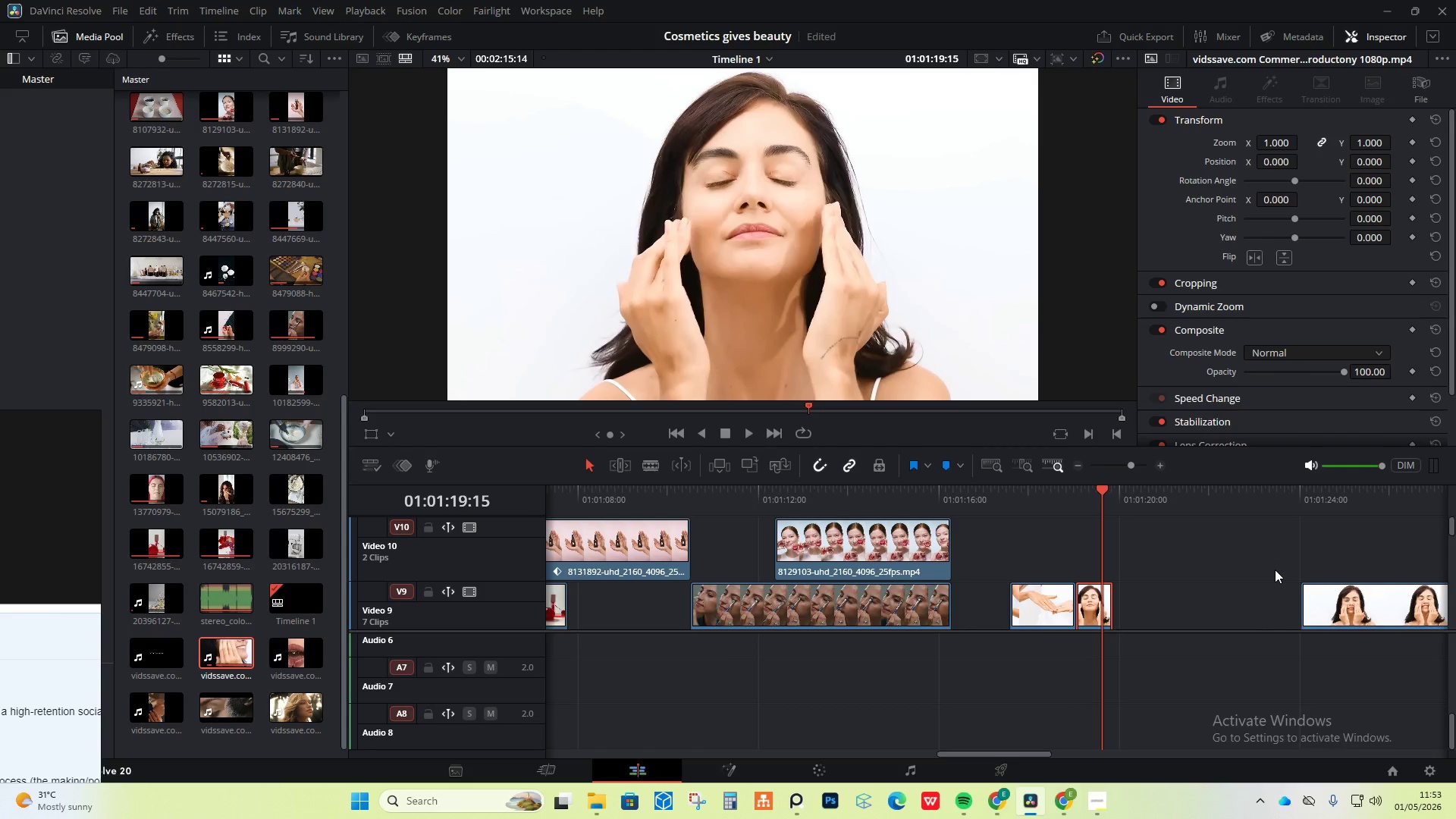 
scroll: coordinate [1275, 570], scroll_direction: down, amount: 1.0
 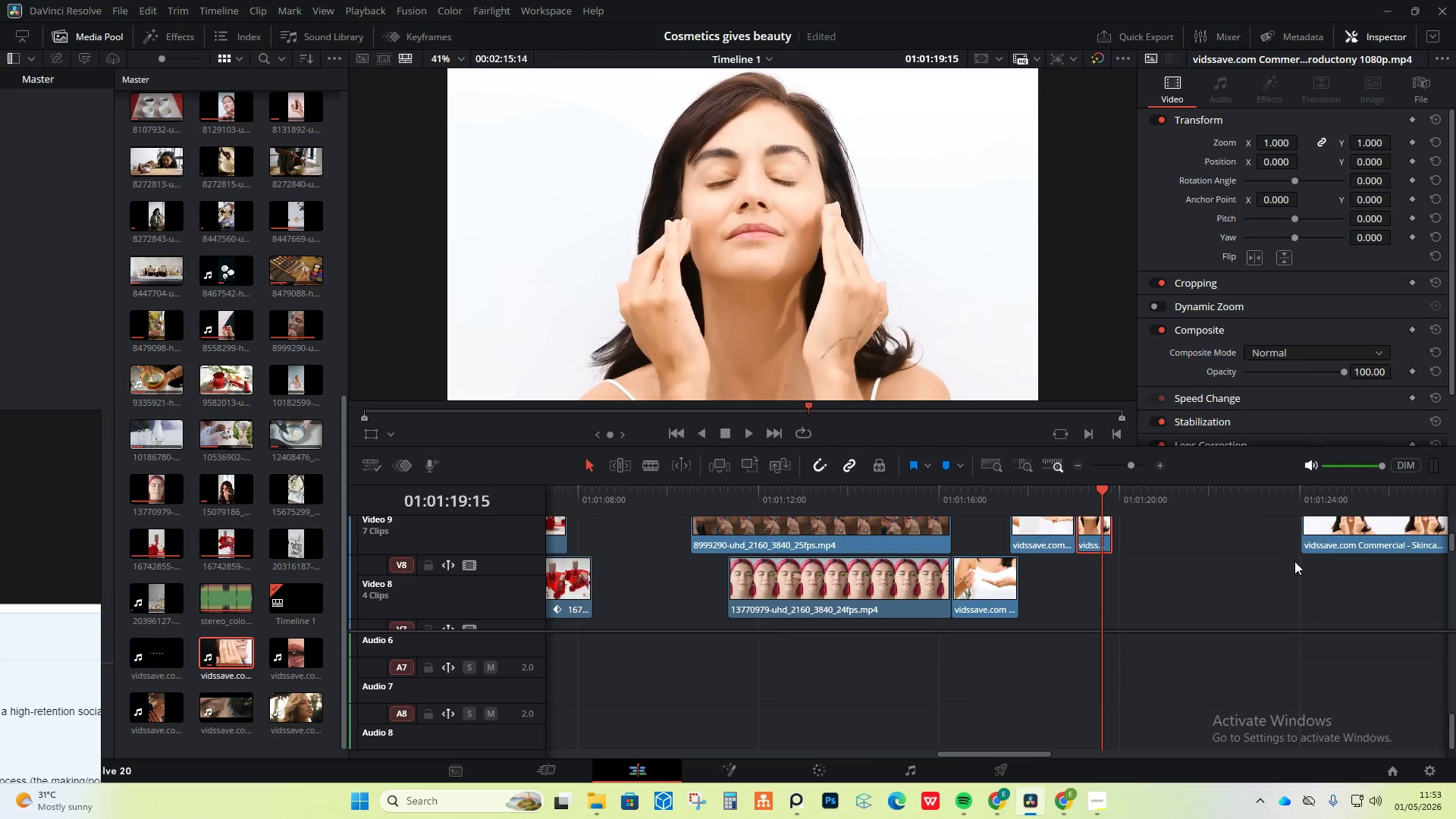 
scroll: coordinate [1294, 561], scroll_direction: up, amount: 1.0
 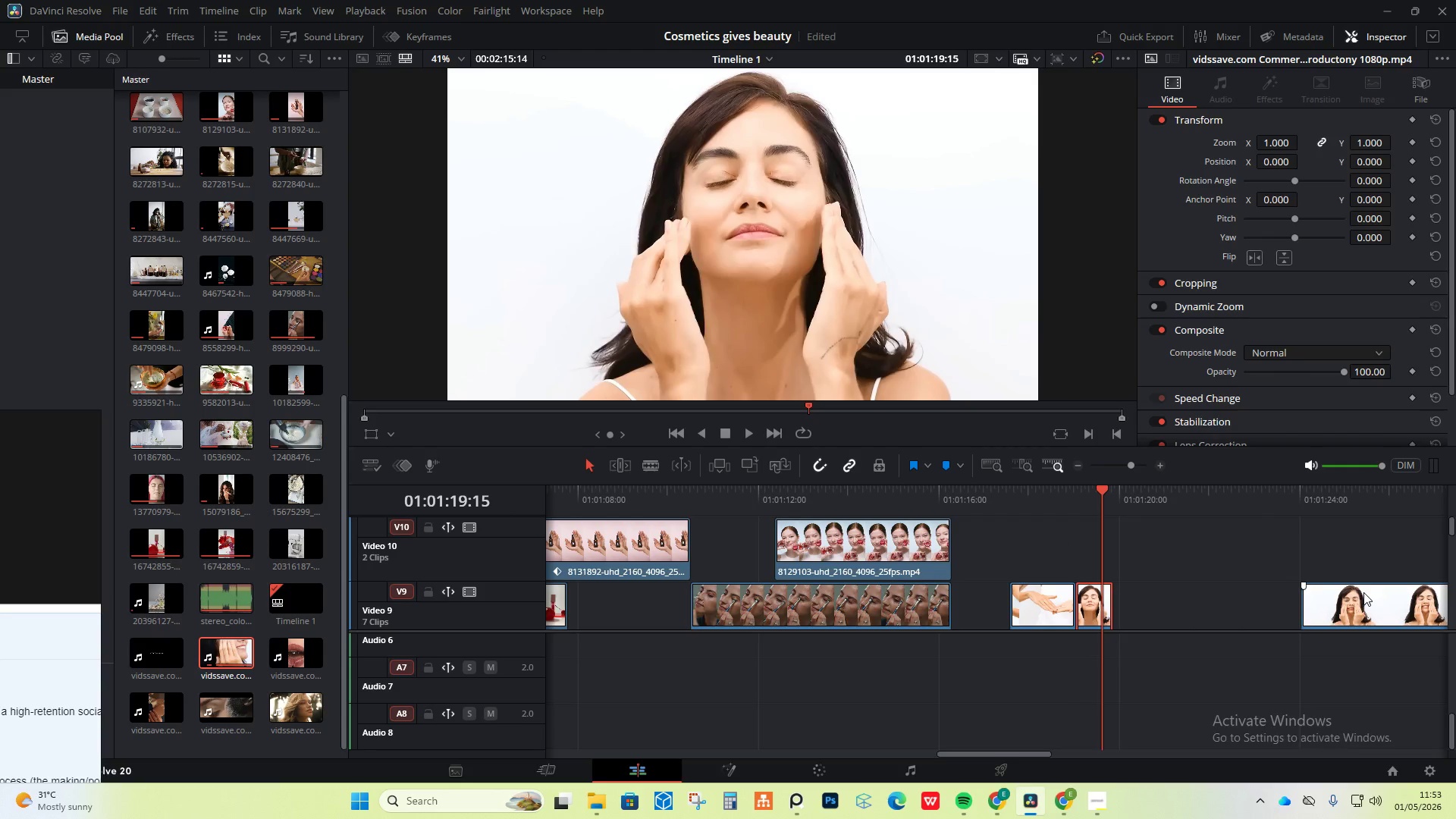 
left_click([1363, 592])
 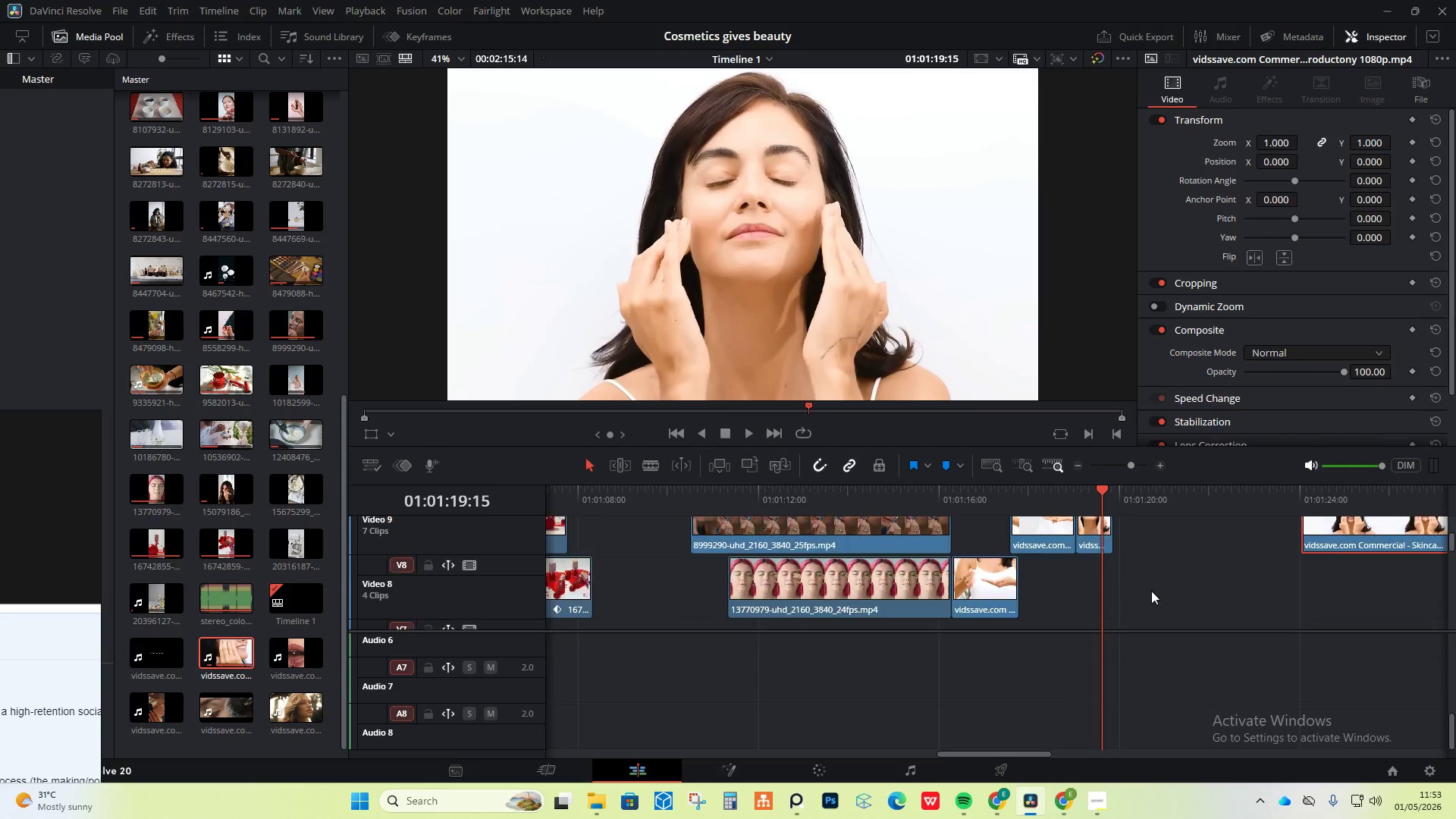 
key(Space)
 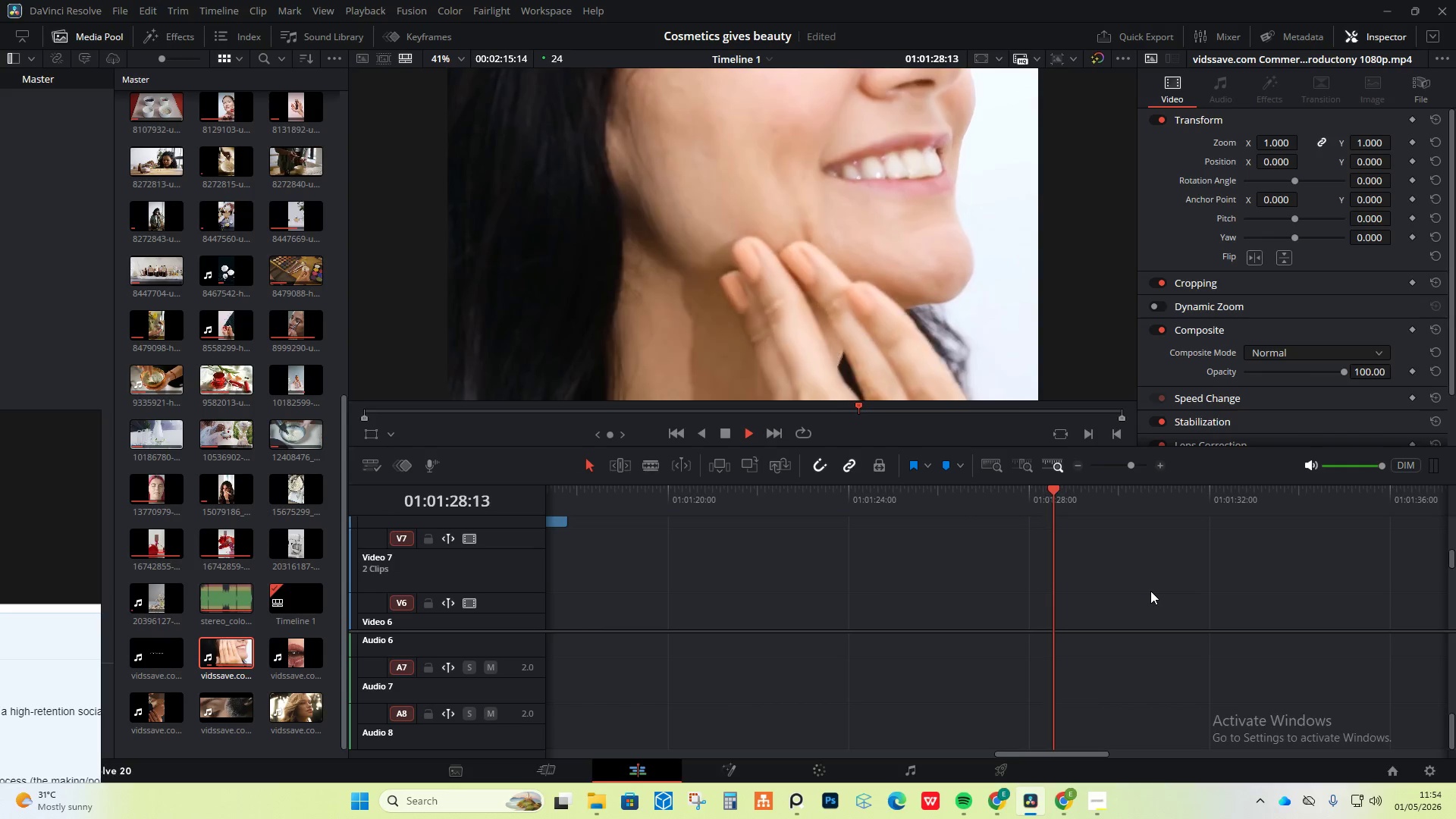 
scroll: coordinate [1151, 591], scroll_direction: down, amount: 2.0
 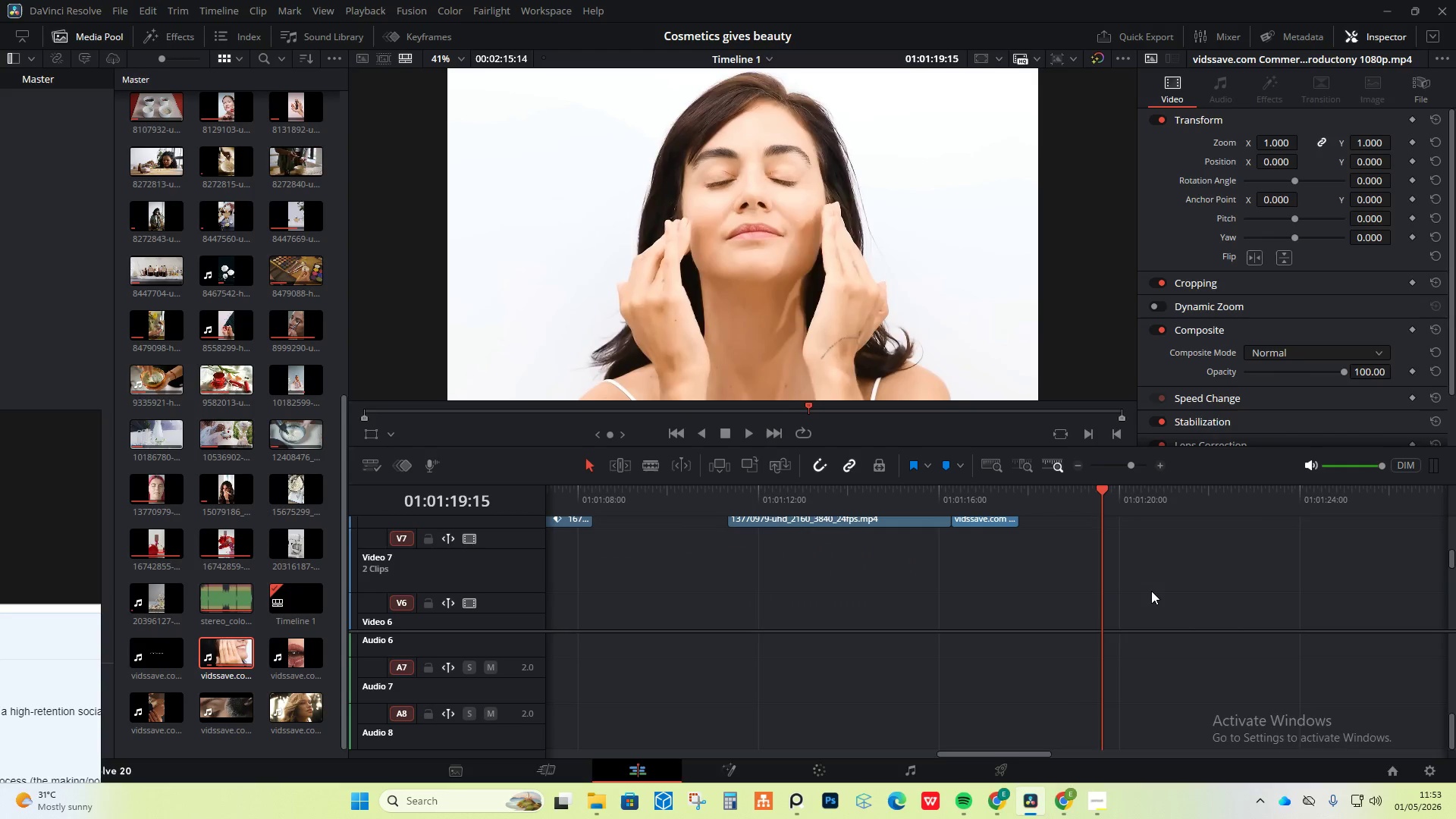 
wait(13.81)
 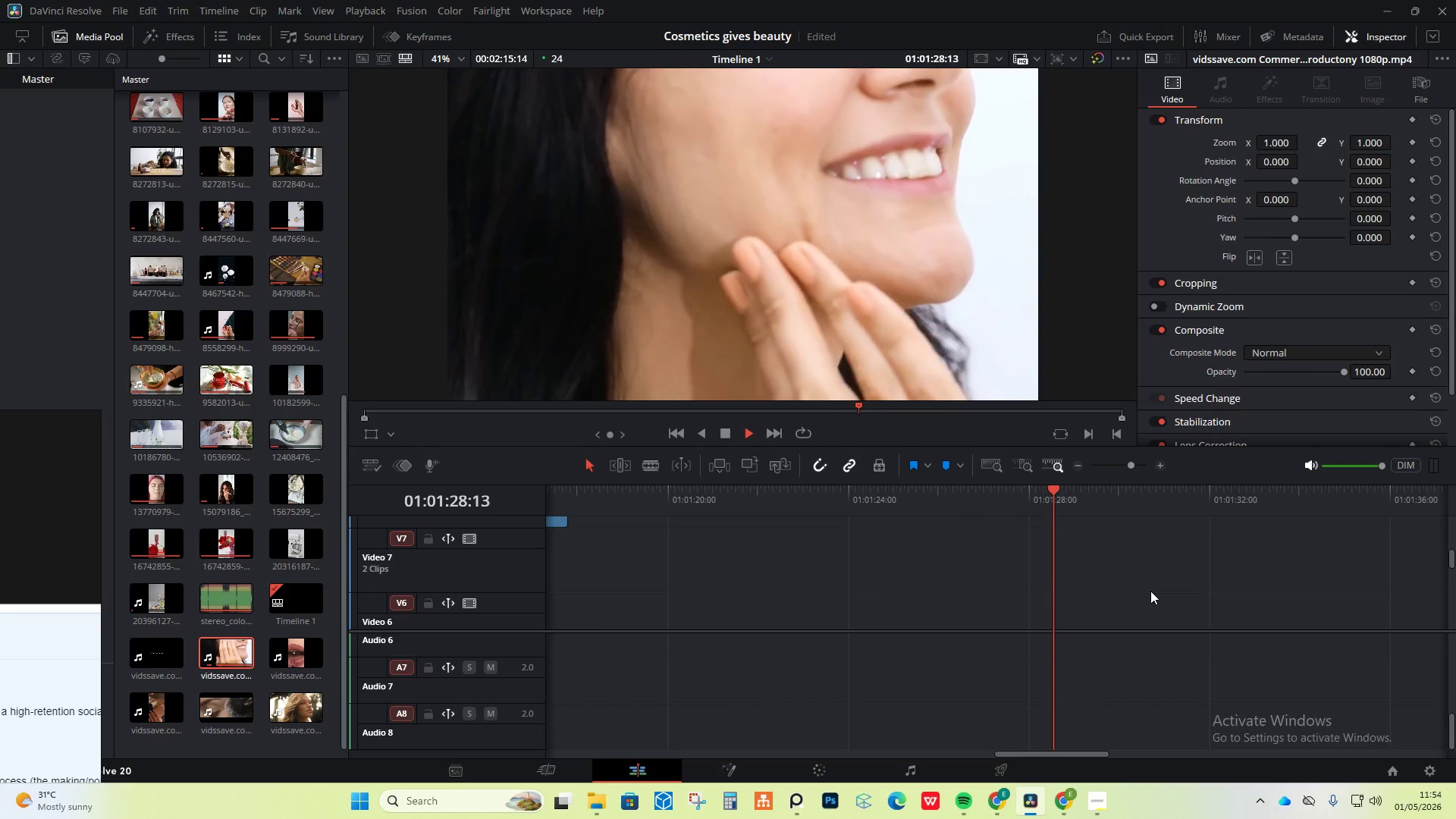 
scroll: coordinate [1246, 600], scroll_direction: up, amount: 5.0
 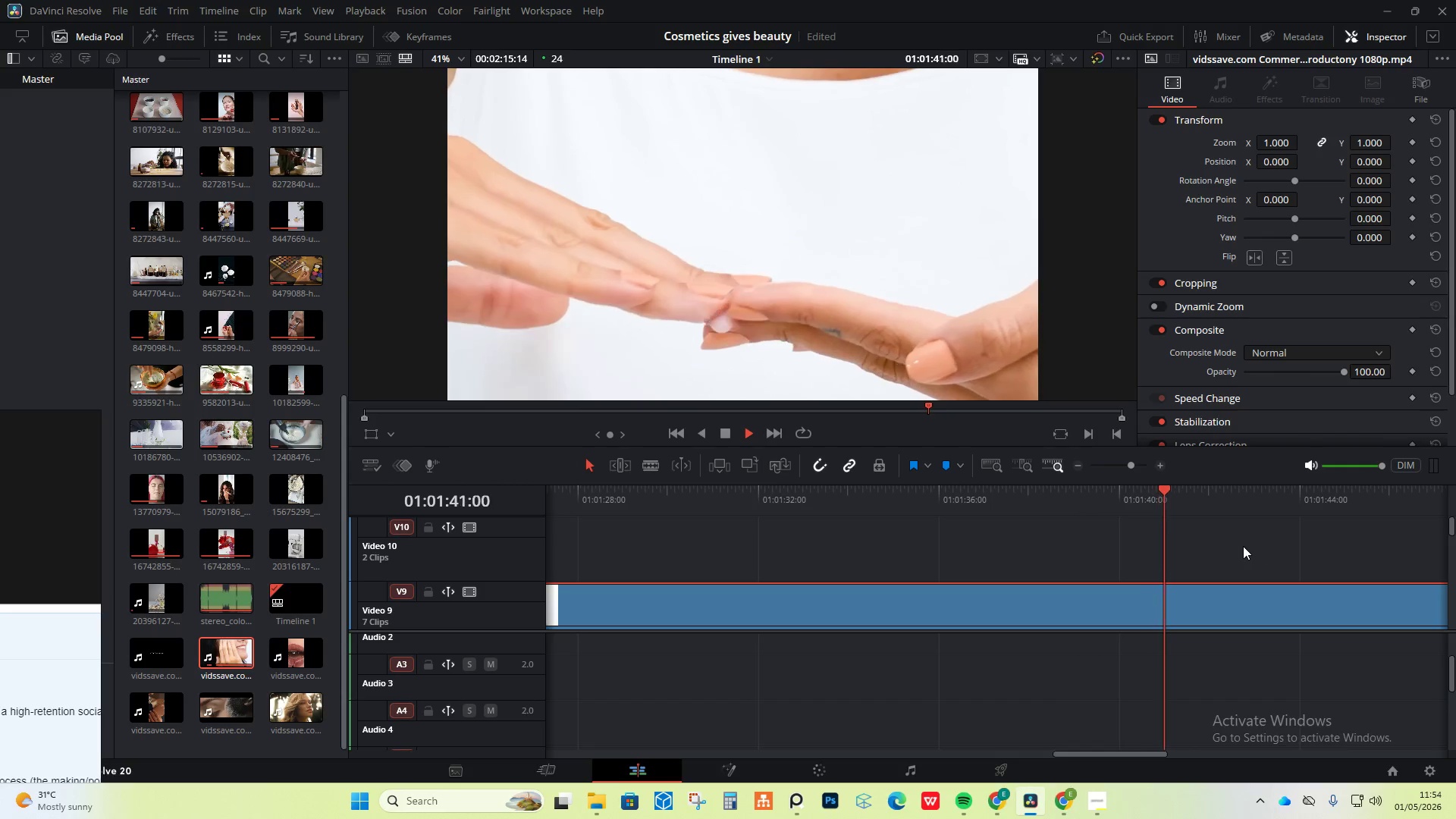 
wait(10.95)
 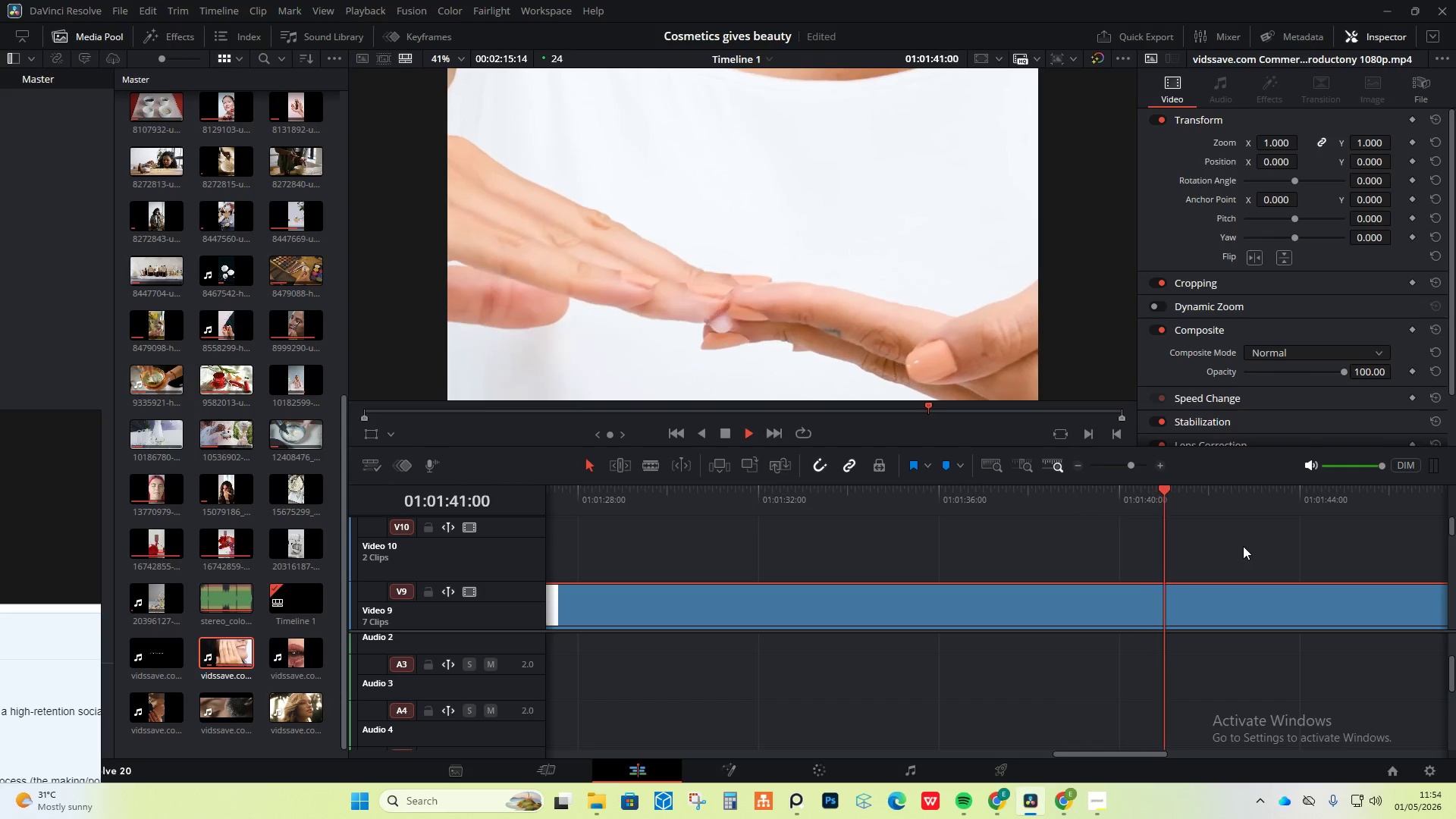 
key(Space)
 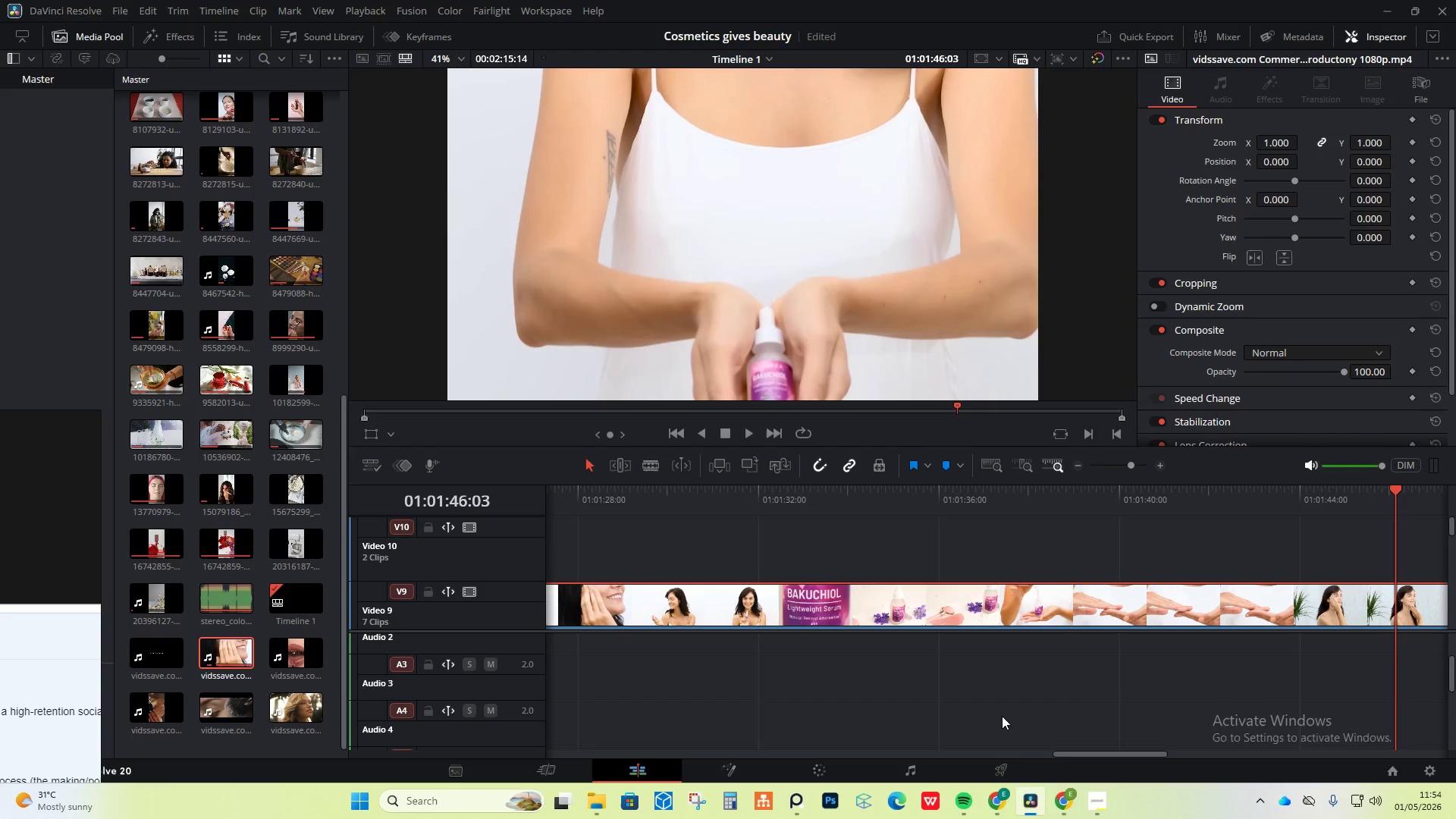 
wait(36.92)
 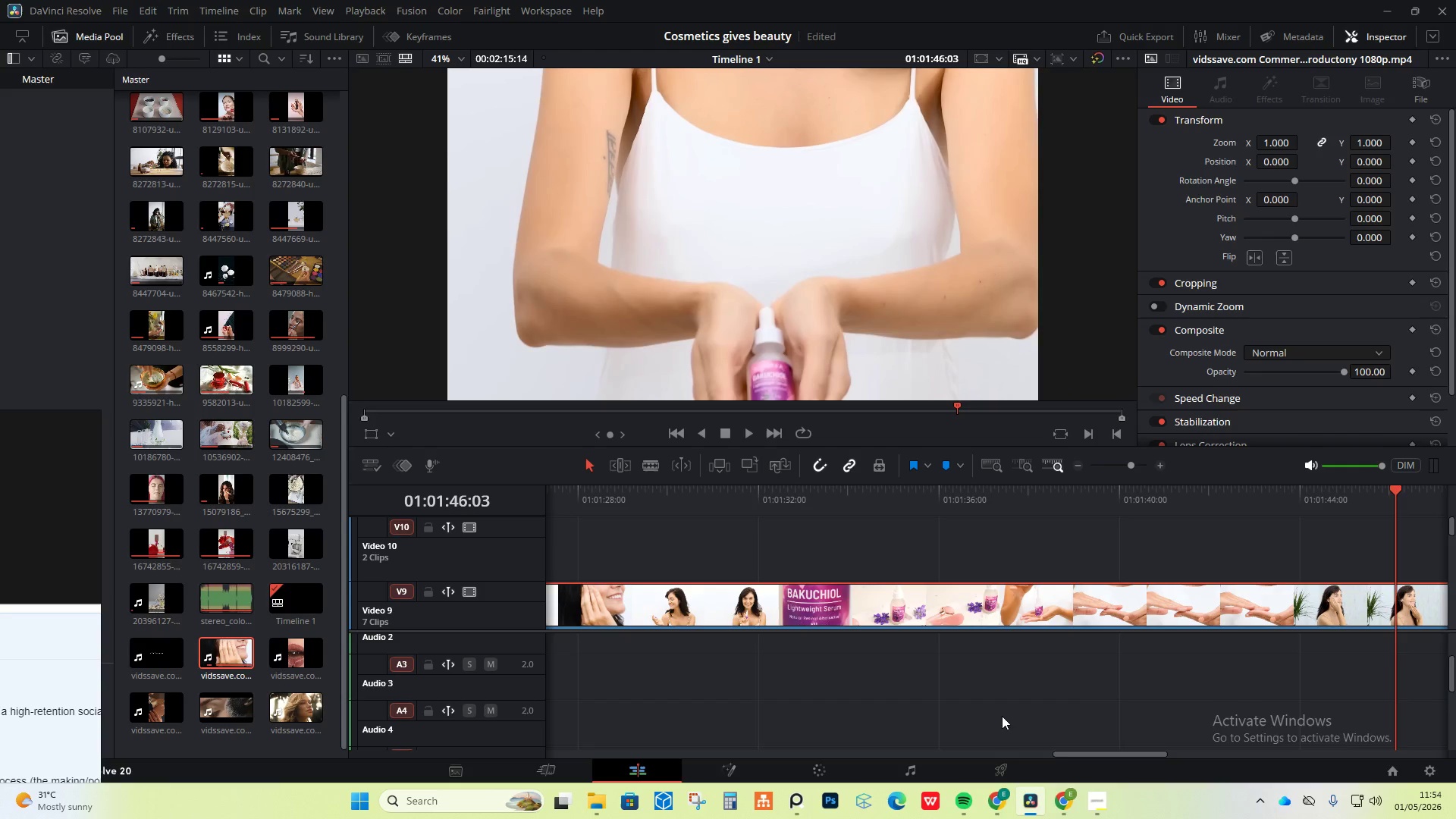 
key(Space)
 